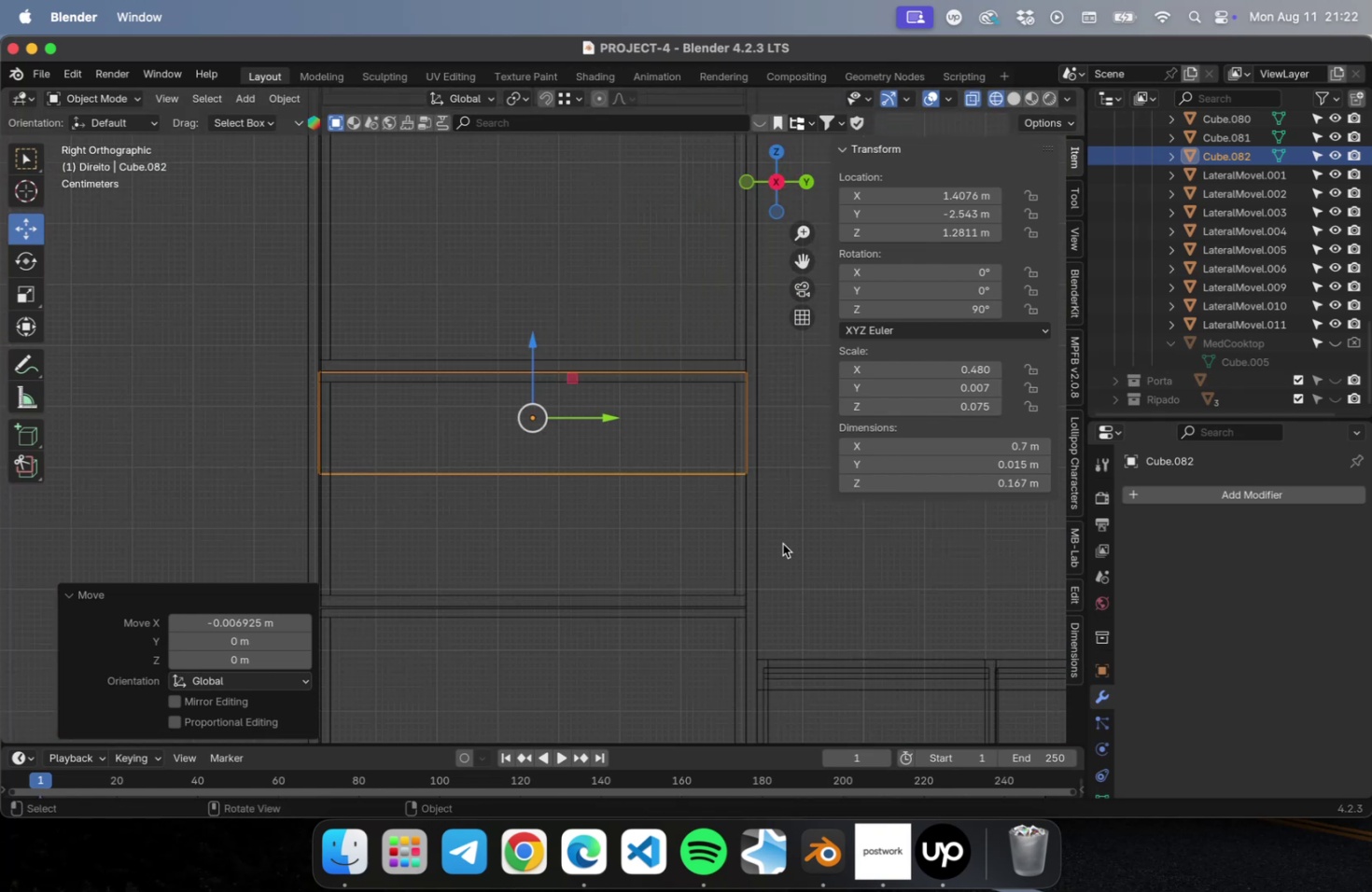 
key(Tab)
 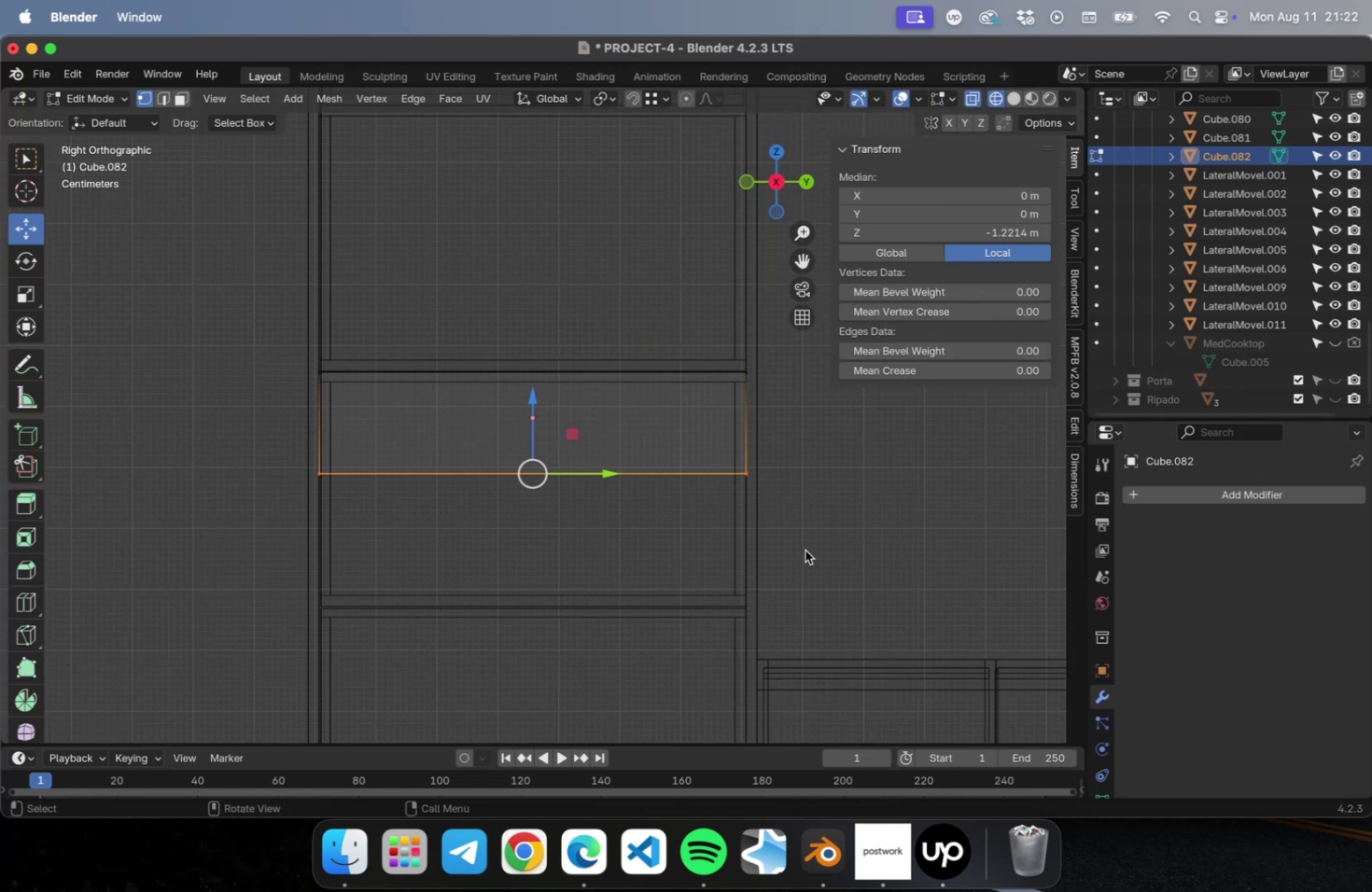 
left_click_drag(start_coordinate=[805, 549], to_coordinate=[216, 440])
 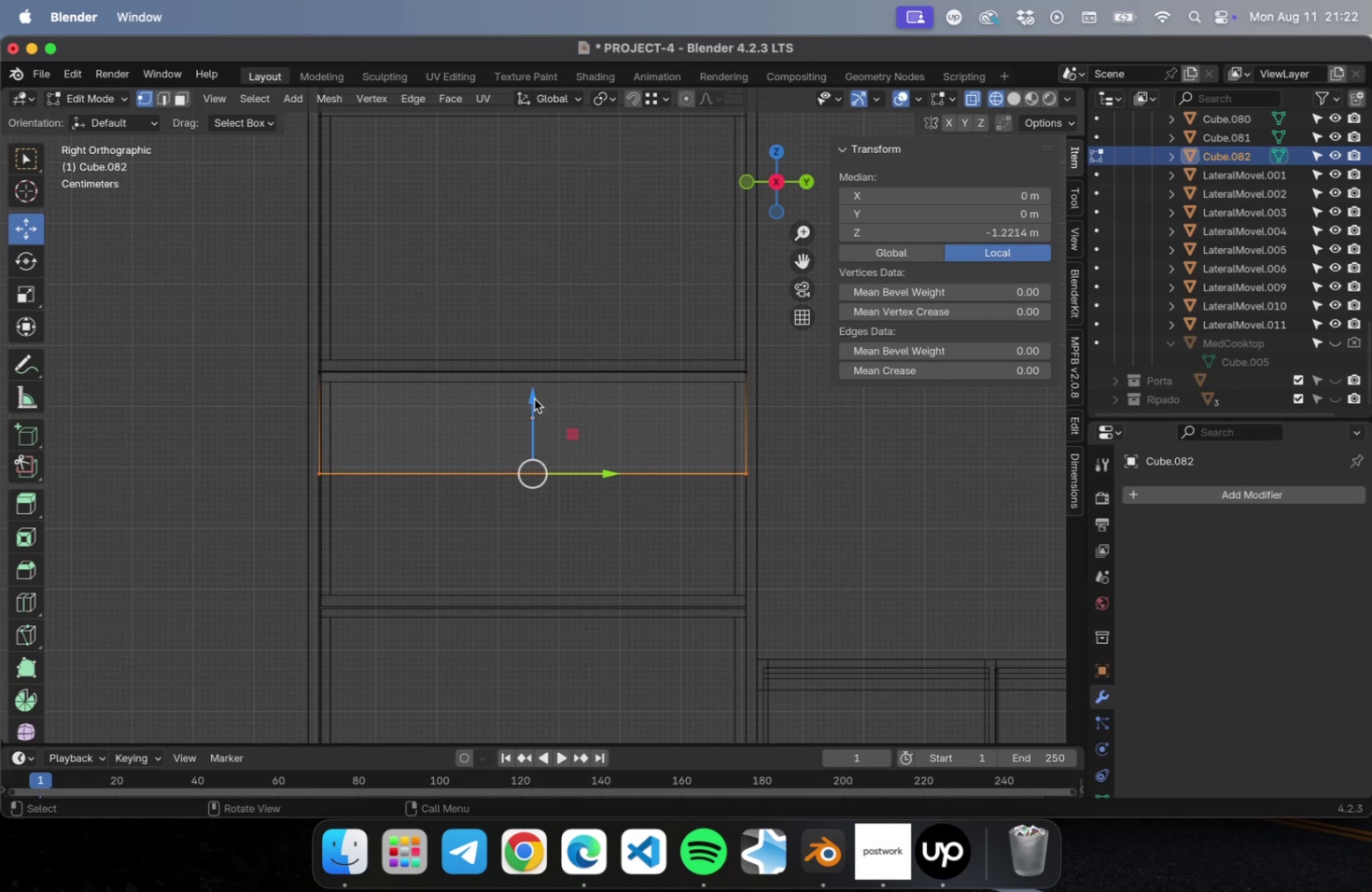 
left_click_drag(start_coordinate=[530, 398], to_coordinate=[532, 537])
 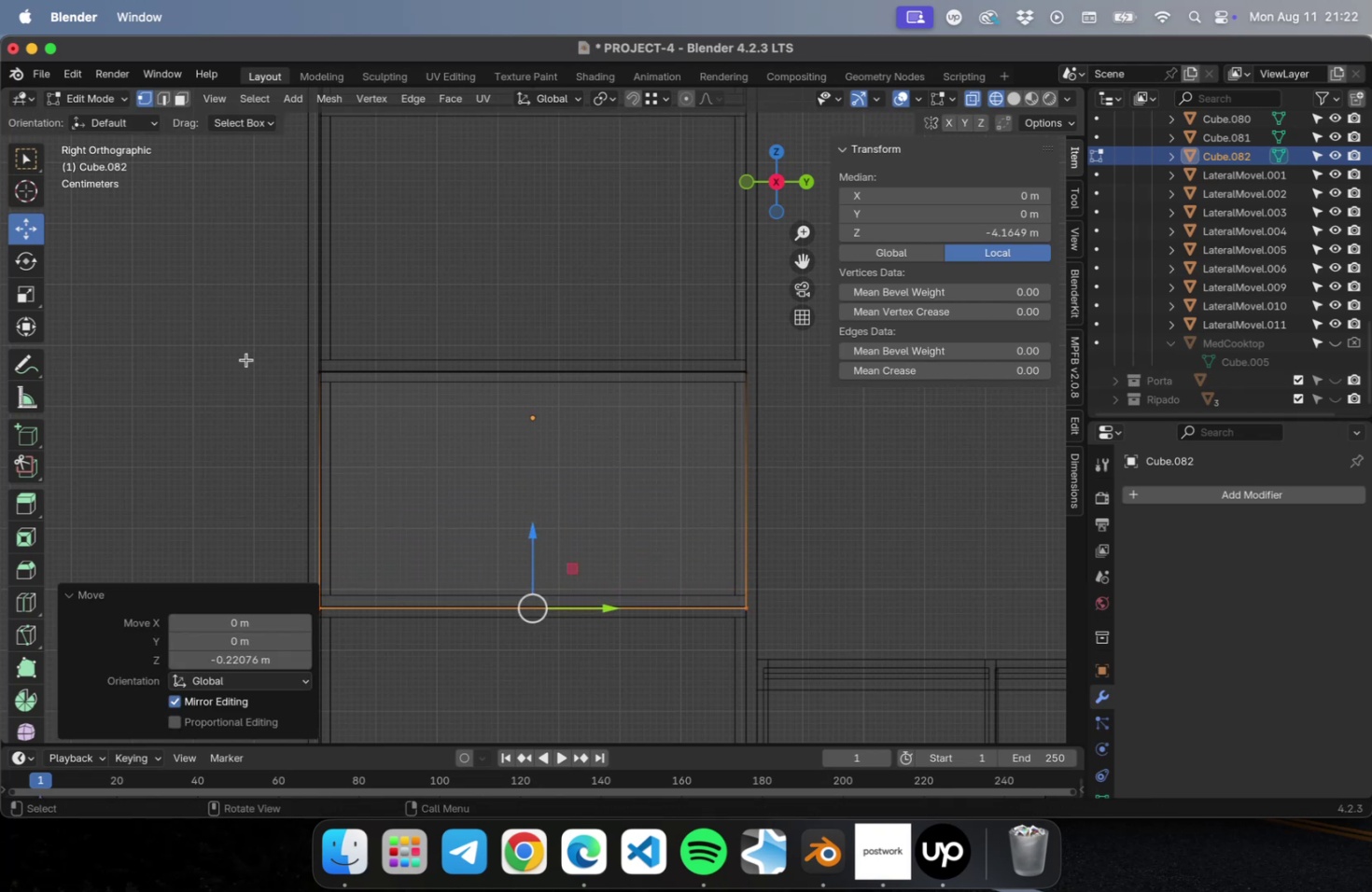 
left_click_drag(start_coordinate=[230, 342], to_coordinate=[885, 412])
 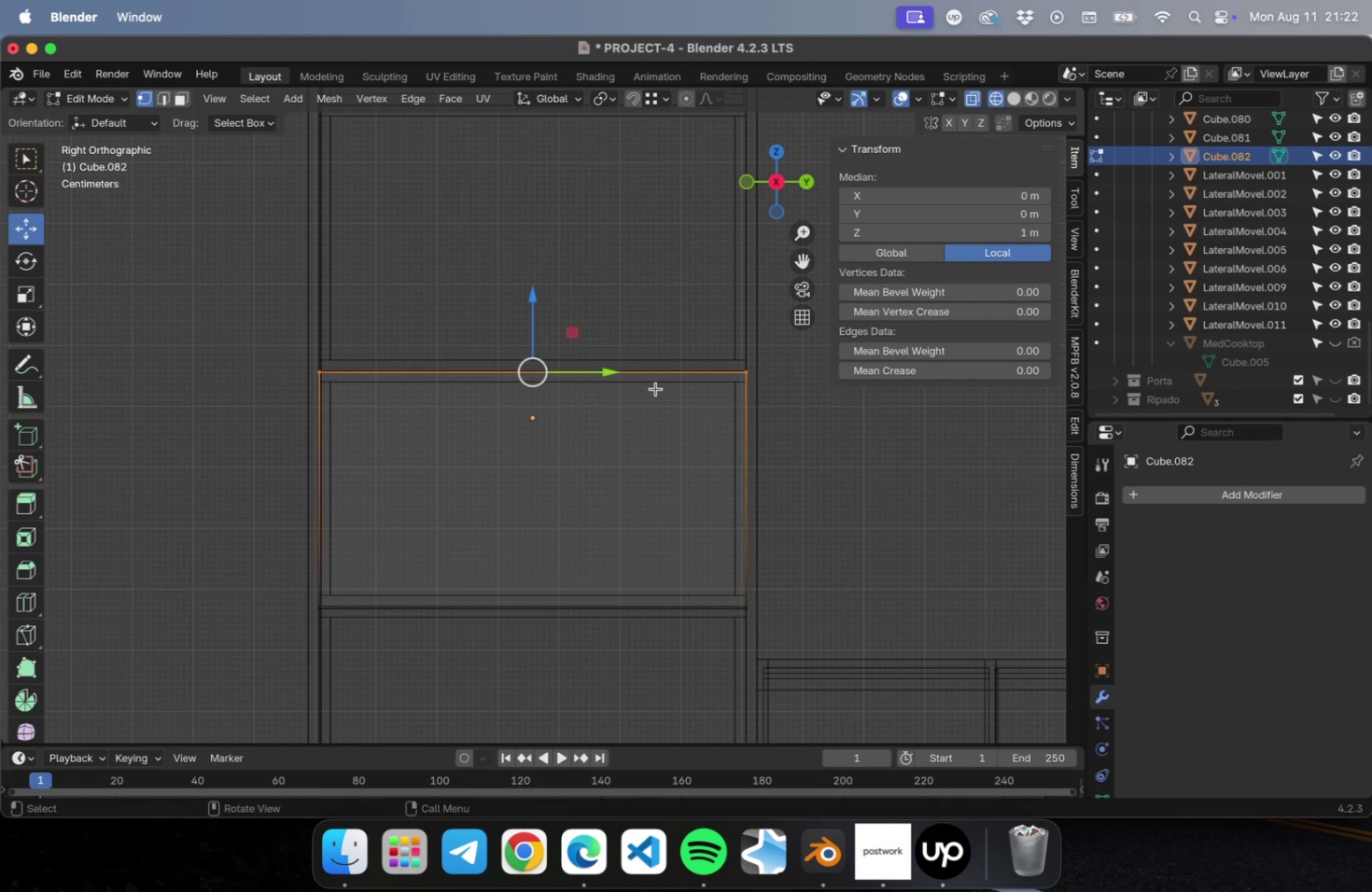 
scroll: coordinate [637, 385], scroll_direction: up, amount: 15.0
 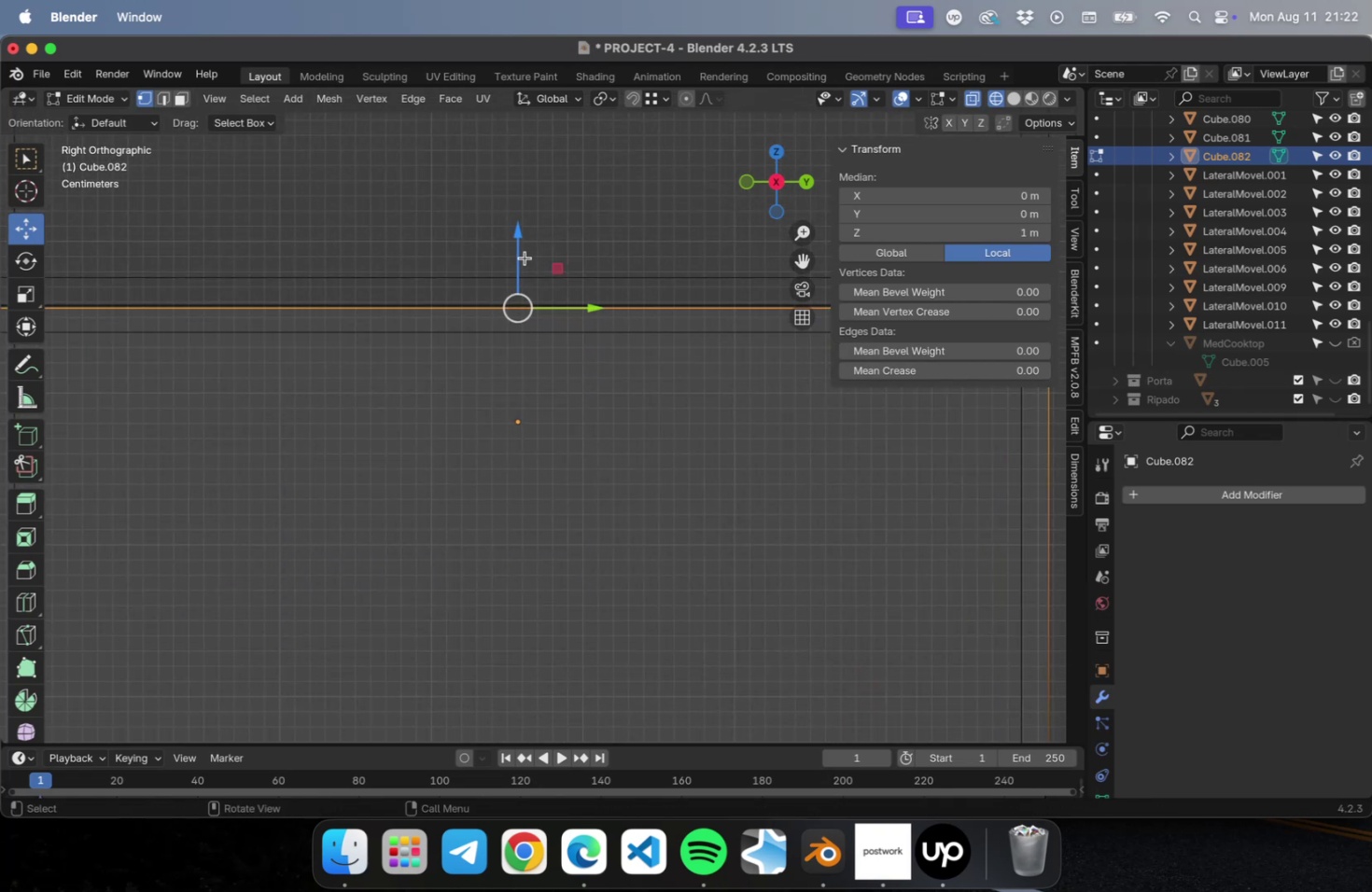 
left_click_drag(start_coordinate=[523, 246], to_coordinate=[523, 239])
 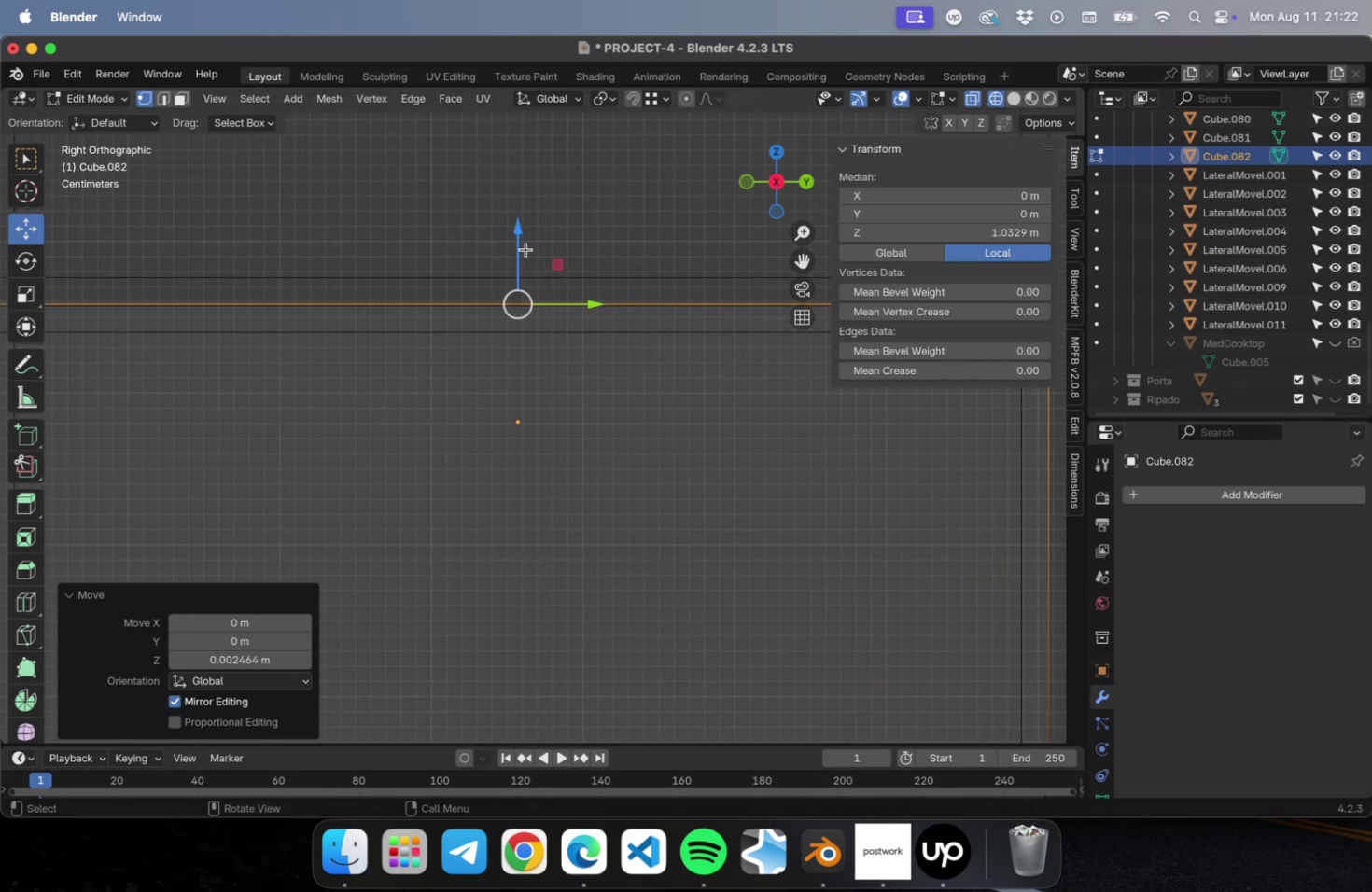 
scroll: coordinate [559, 307], scroll_direction: down, amount: 5.0
 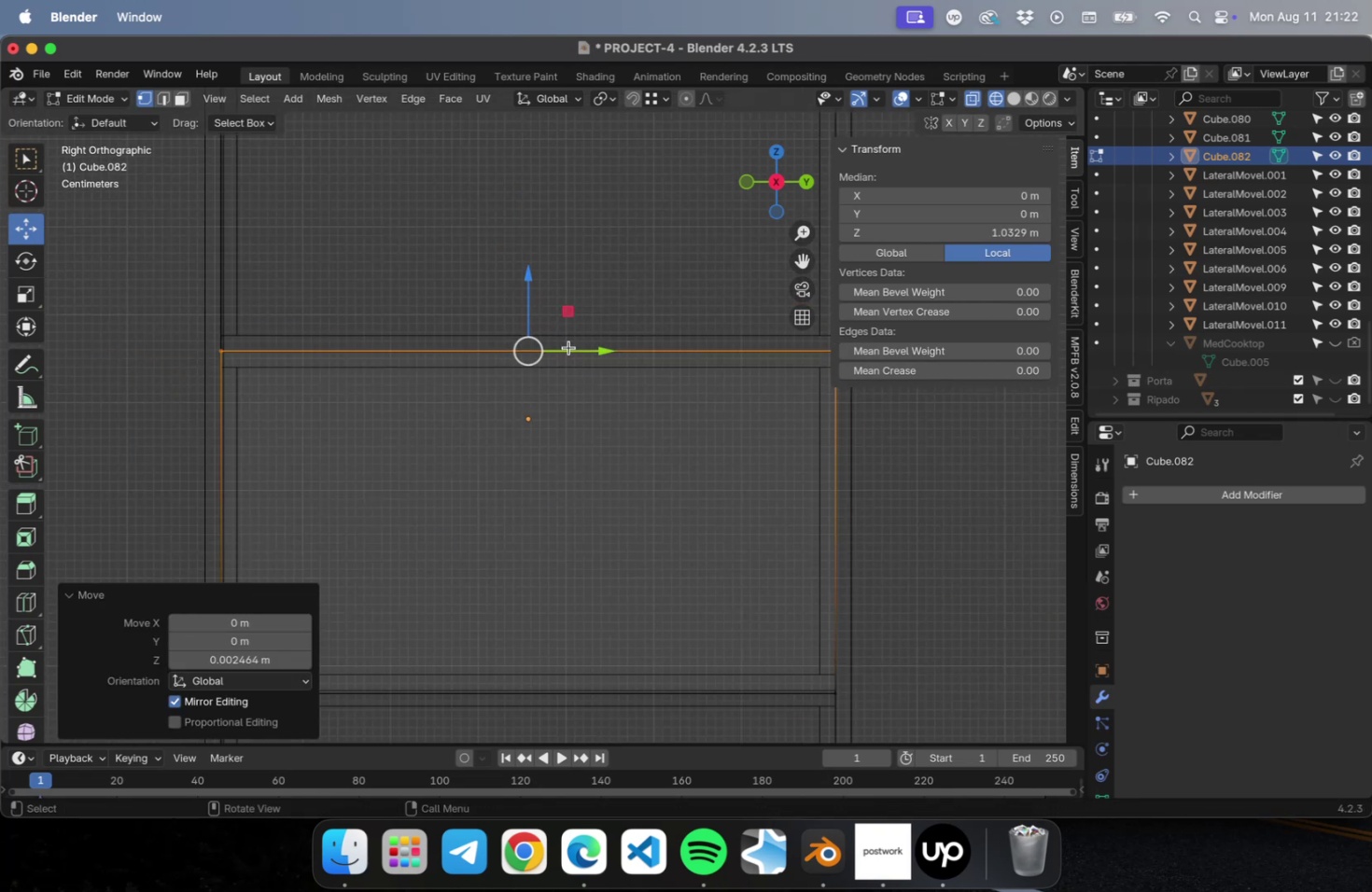 
hold_key(key=ShiftLeft, duration=0.49)
 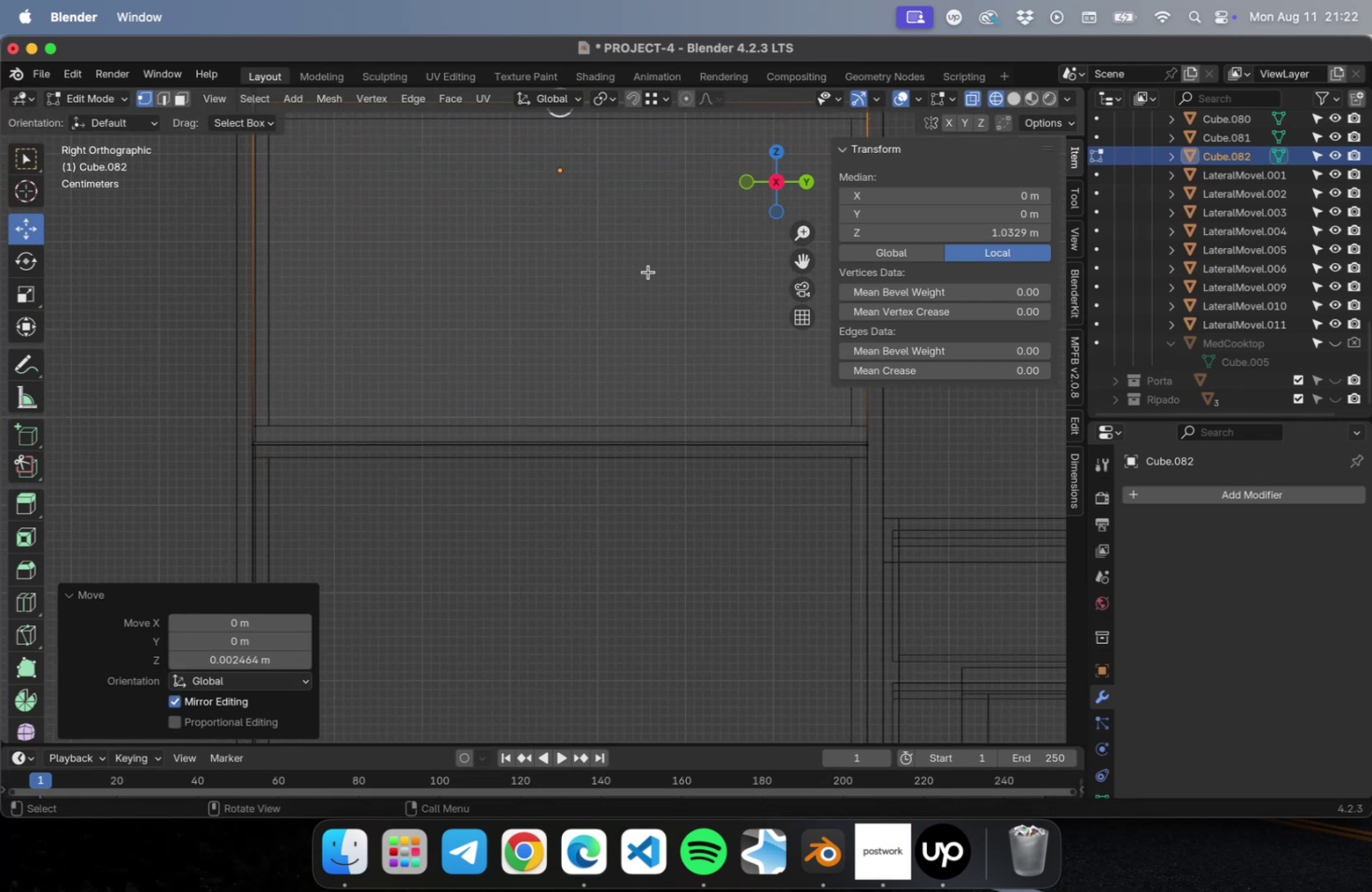 
key(Meta+S)
 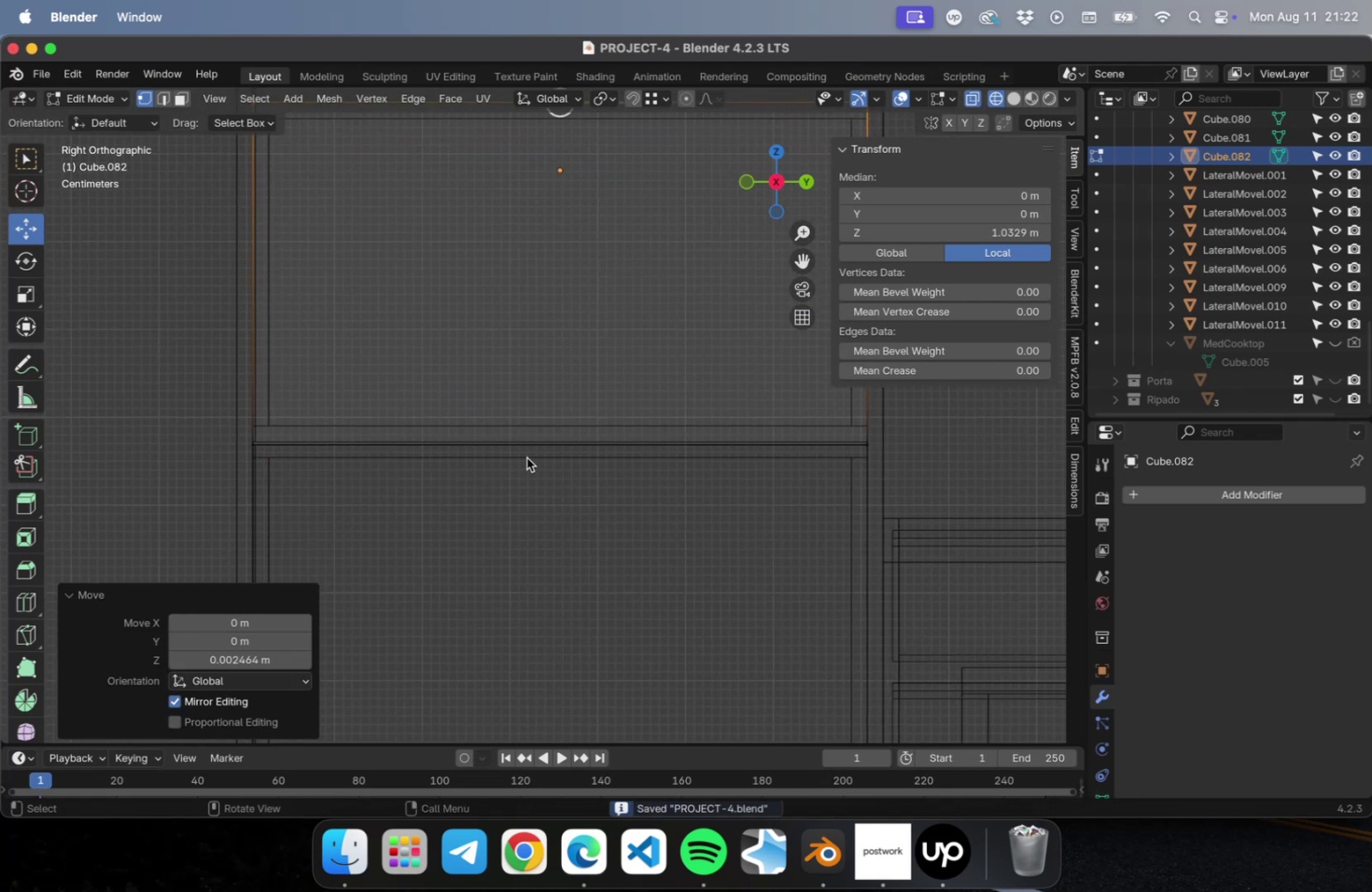 
scroll: coordinate [507, 500], scroll_direction: up, amount: 9.0
 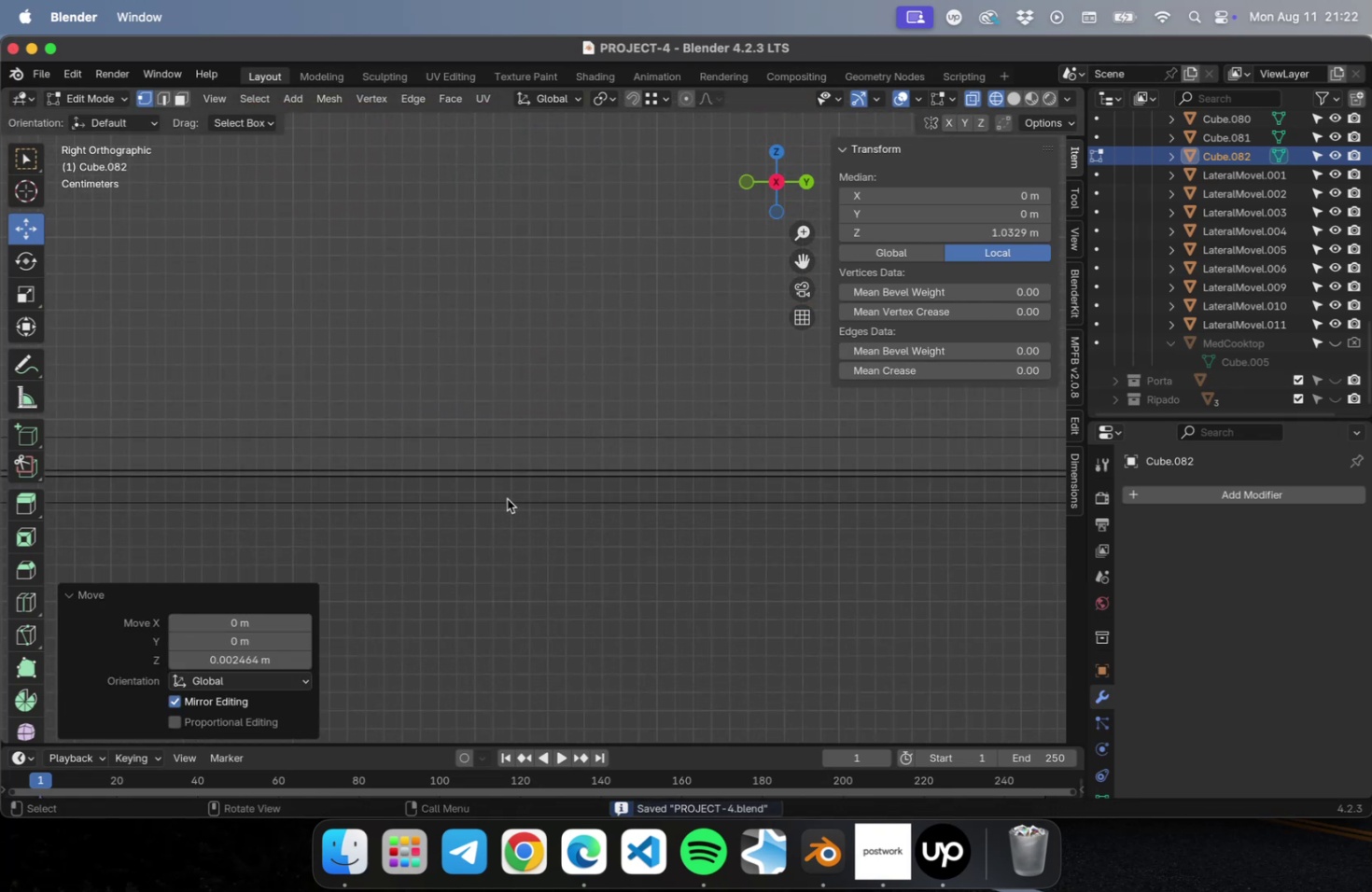 
key(Tab)
type(Dz)
 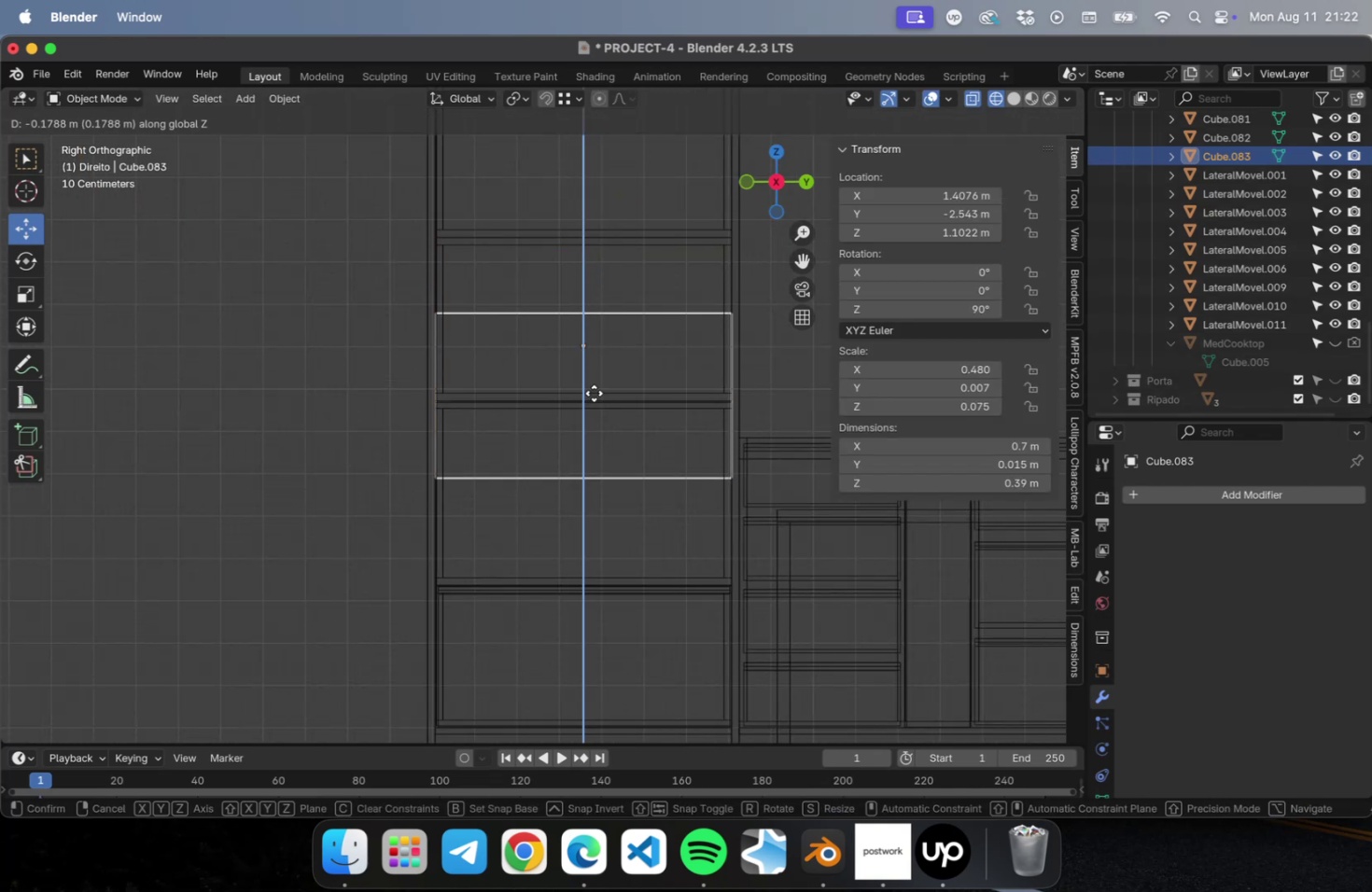 
scroll: coordinate [173, 361], scroll_direction: down, amount: 36.0
 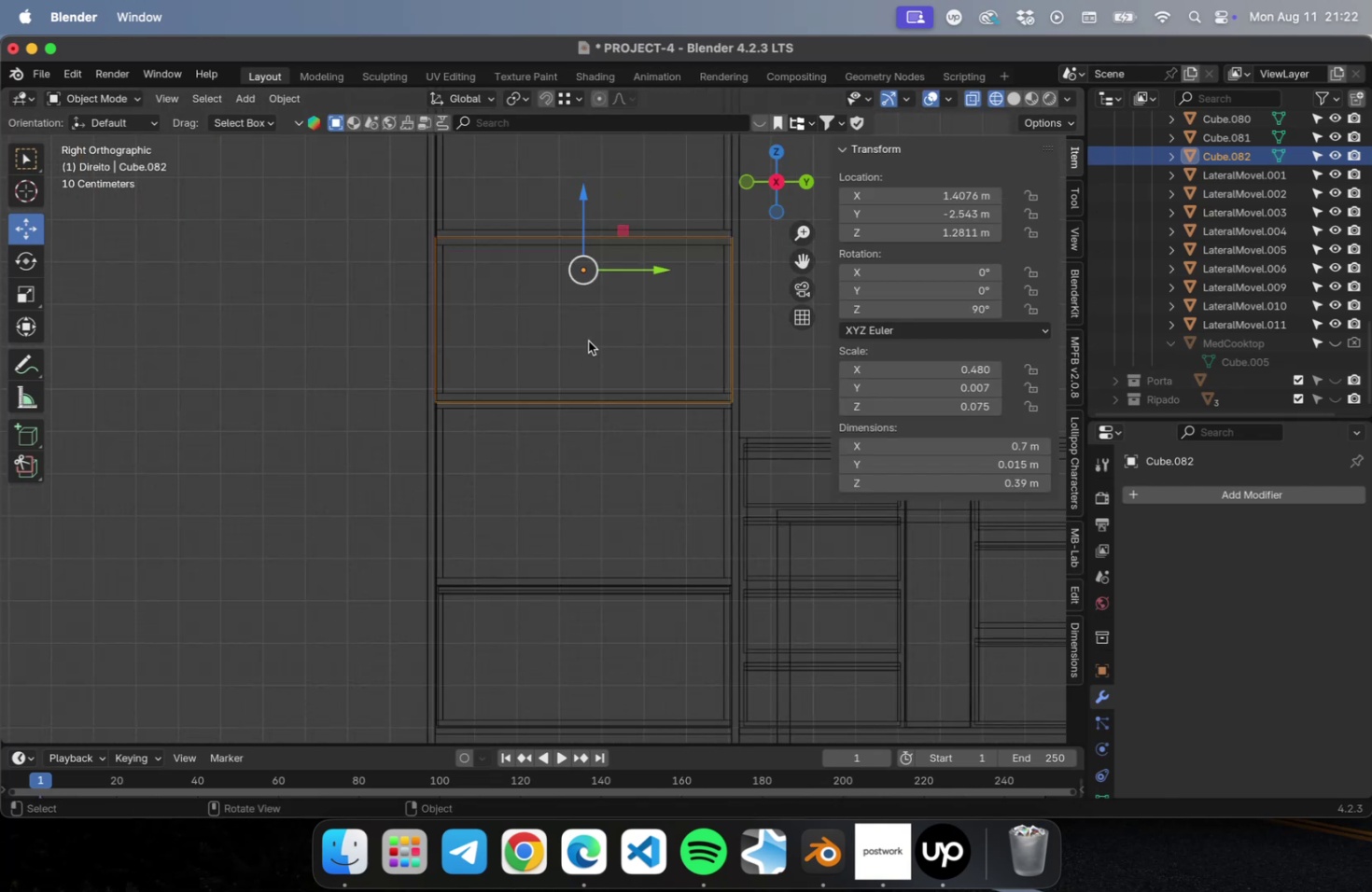 
left_click([617, 431])
 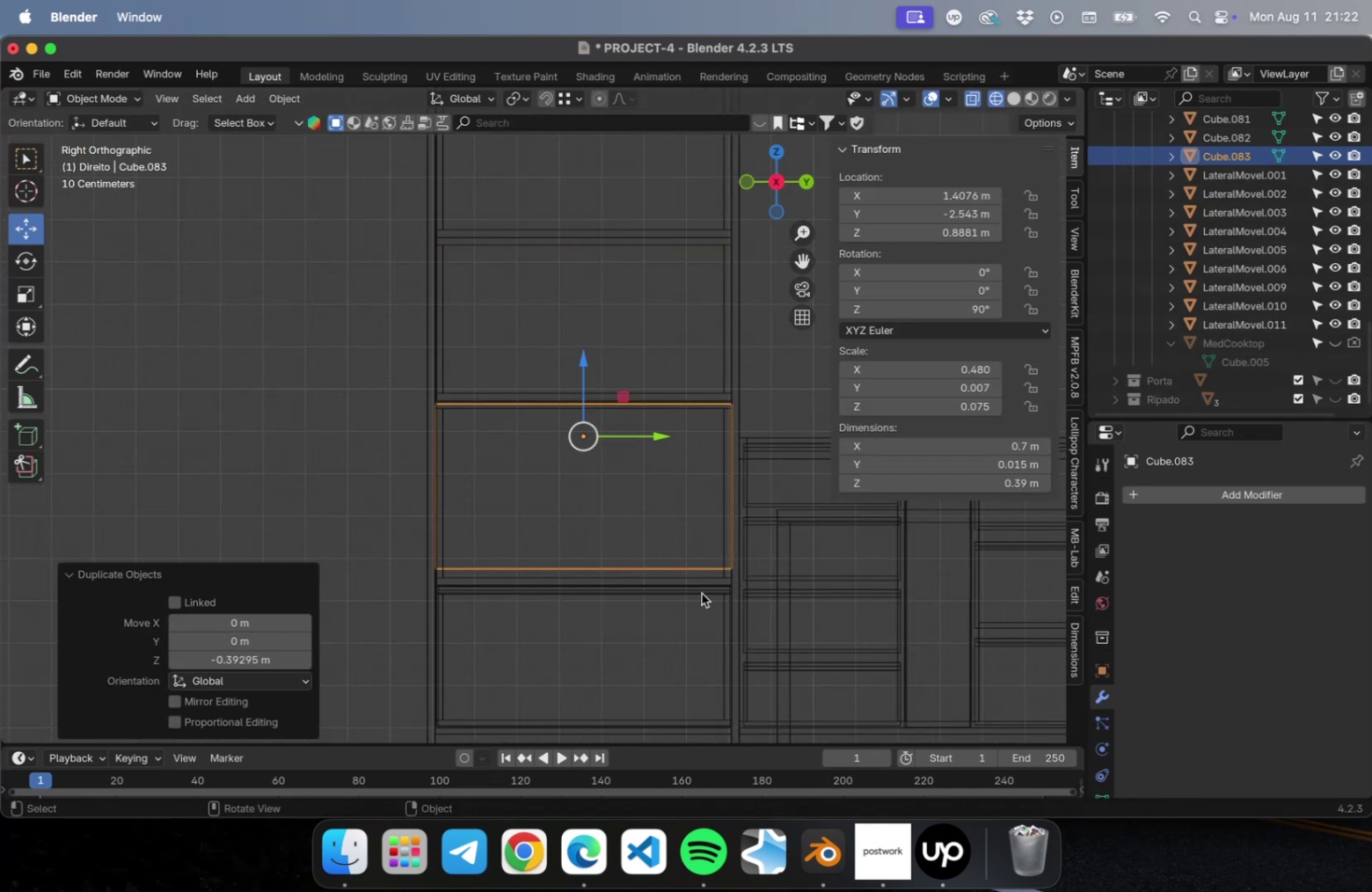 
scroll: coordinate [698, 595], scroll_direction: up, amount: 2.0
 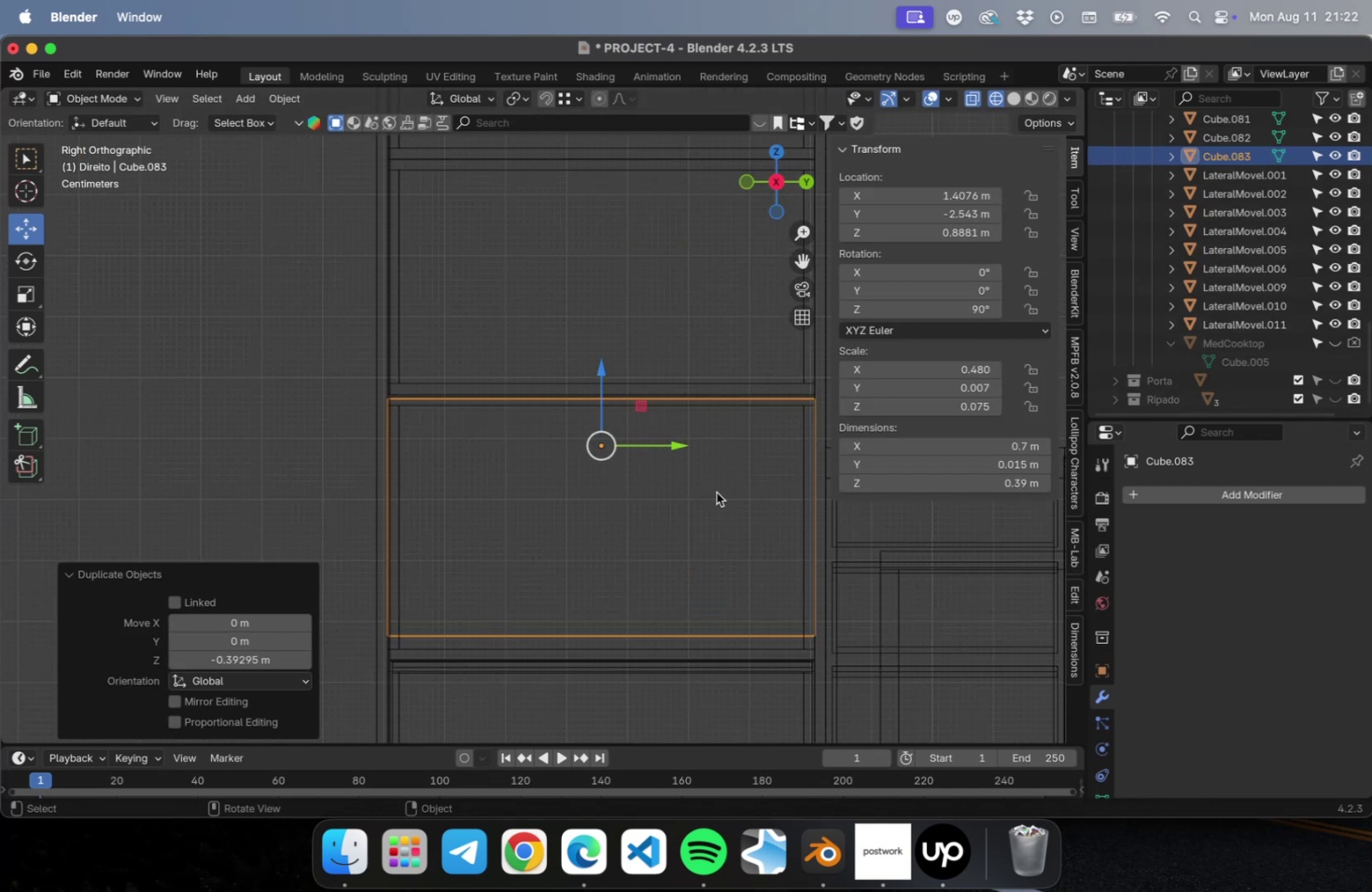 
hold_key(key=ShiftLeft, duration=0.36)
 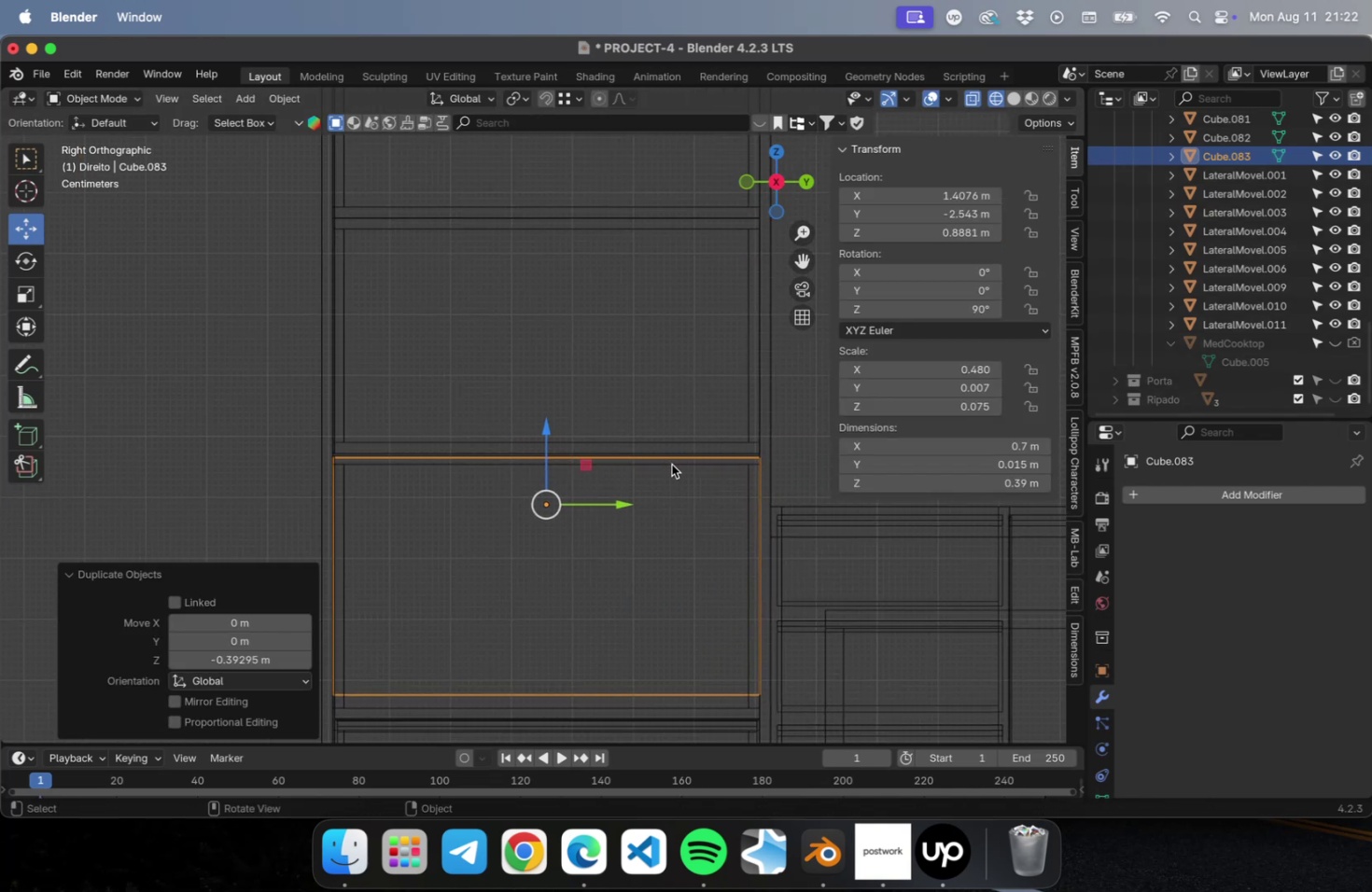 
scroll: coordinate [670, 463], scroll_direction: up, amount: 11.0
 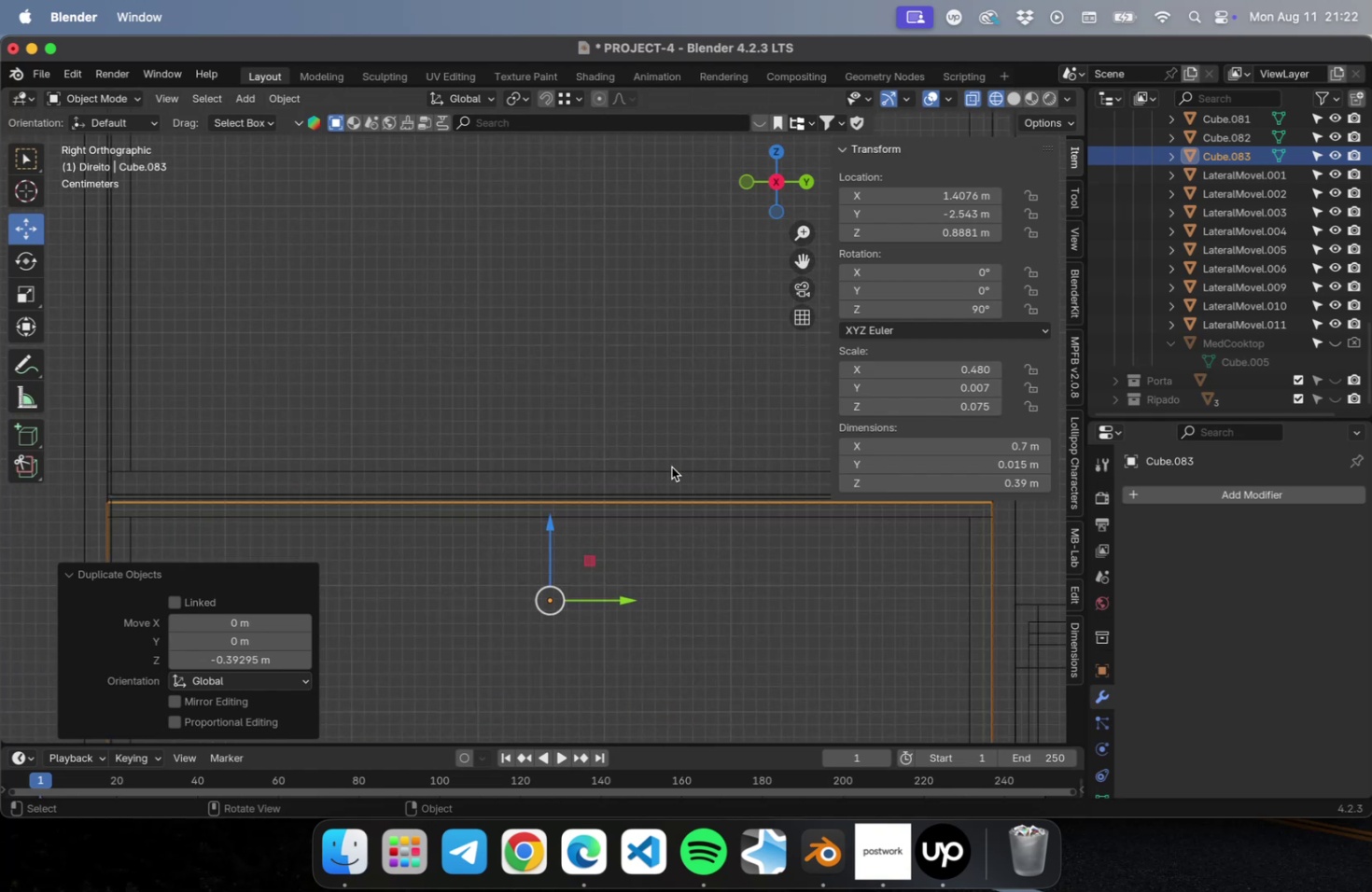 
hold_key(key=ShiftLeft, duration=0.44)
 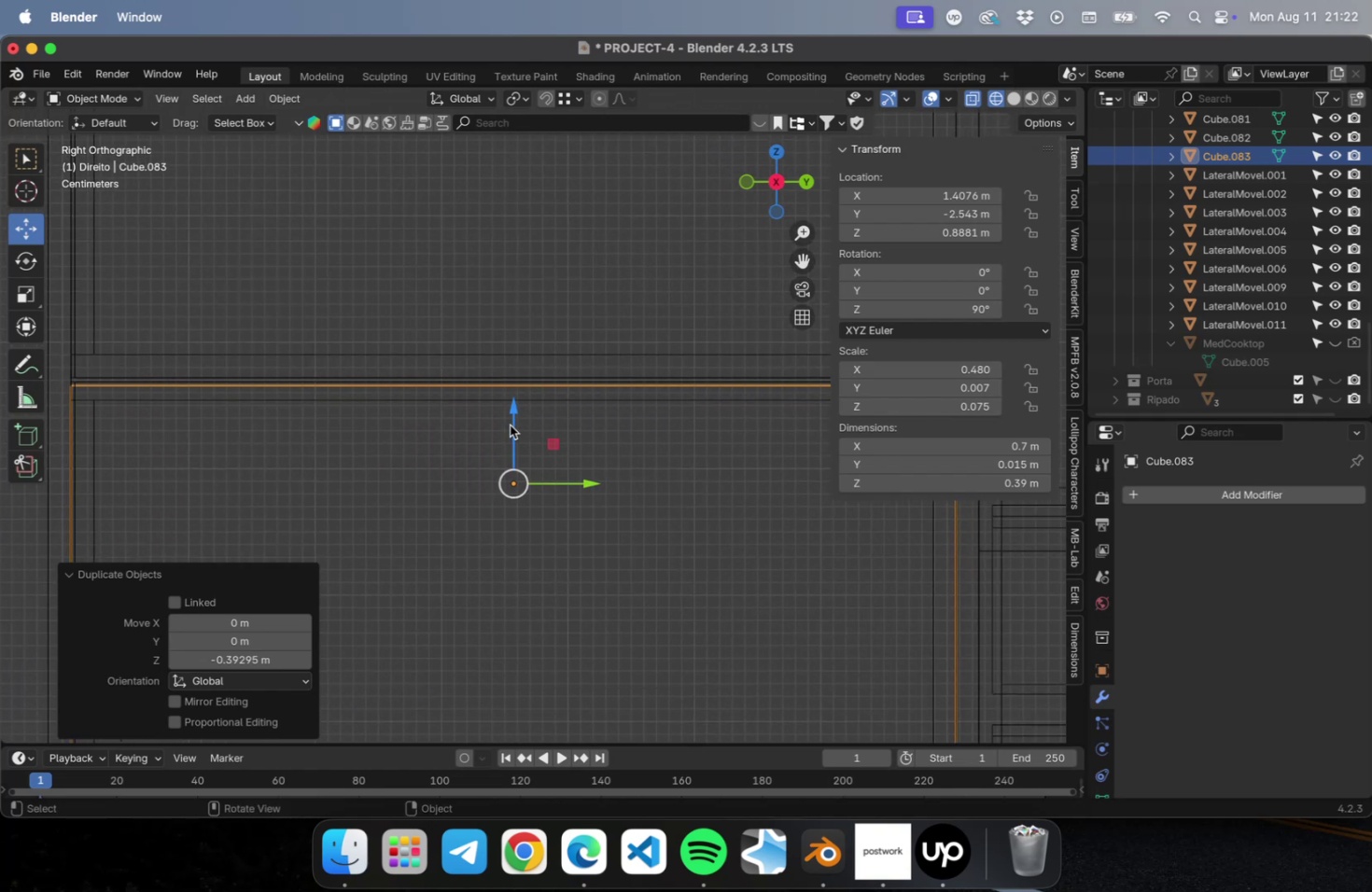 
hold_key(key=ShiftLeft, duration=0.56)
 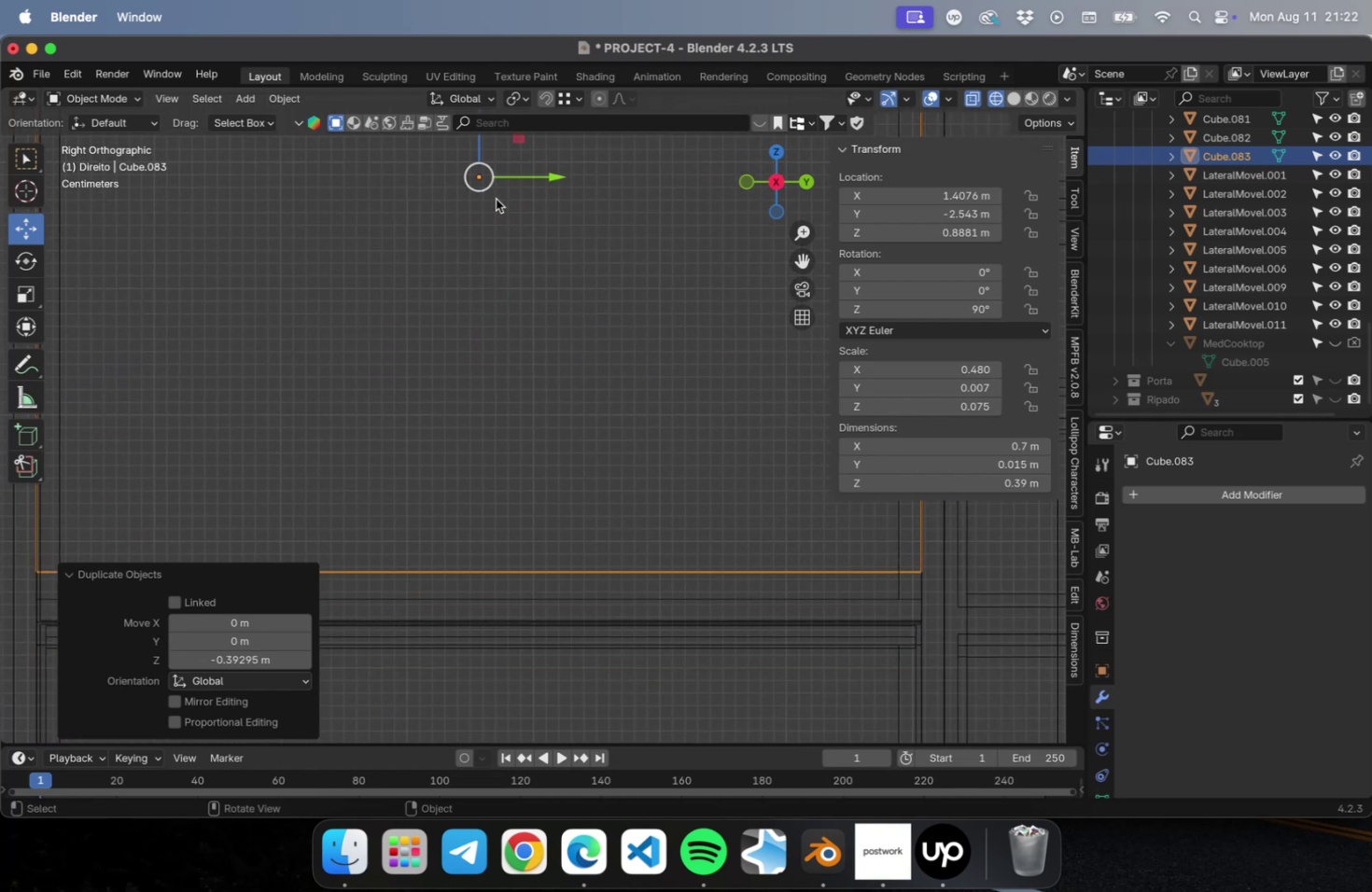 
scroll: coordinate [497, 212], scroll_direction: down, amount: 1.0
 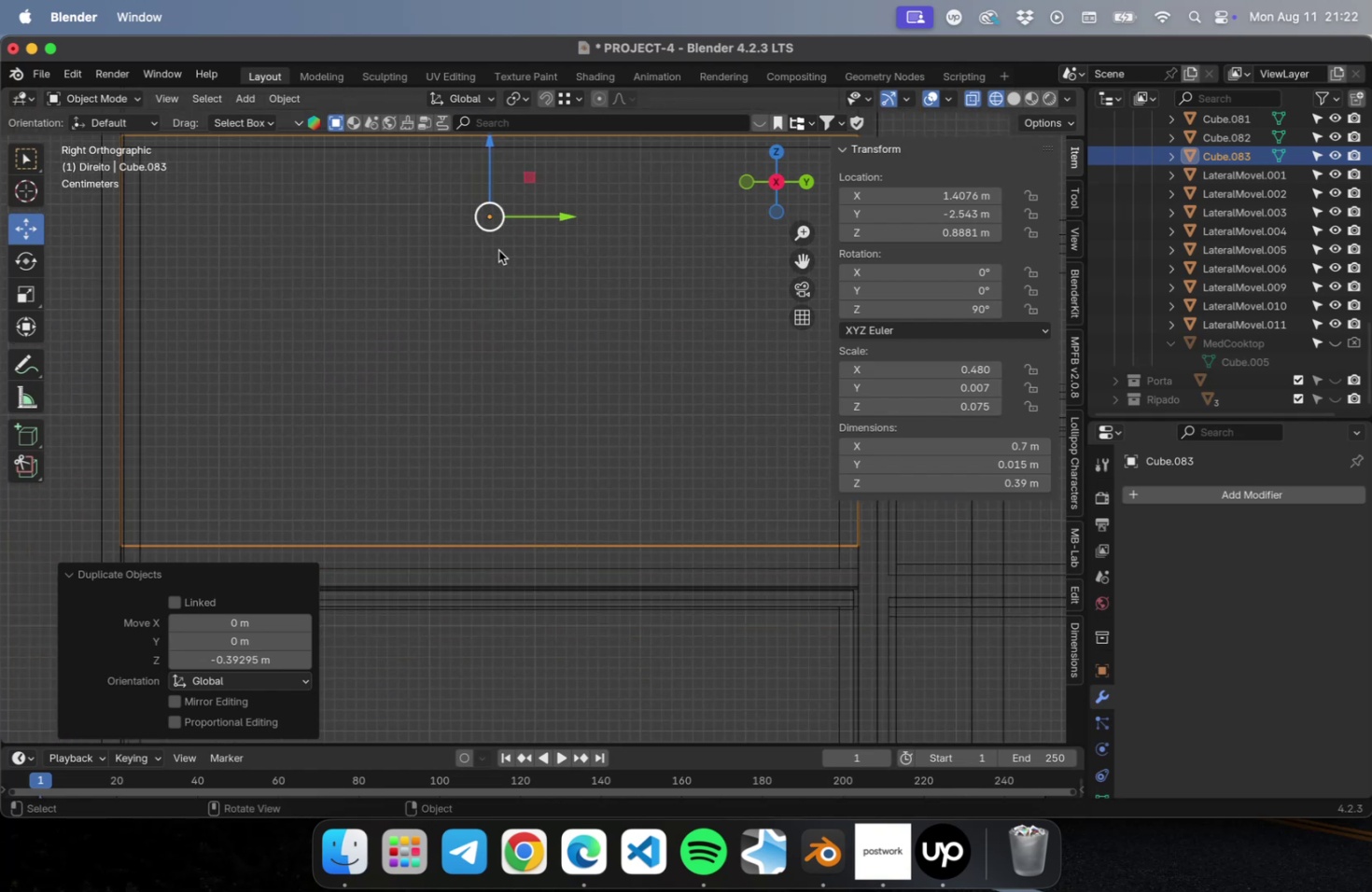 
hold_key(key=ShiftLeft, duration=0.45)
 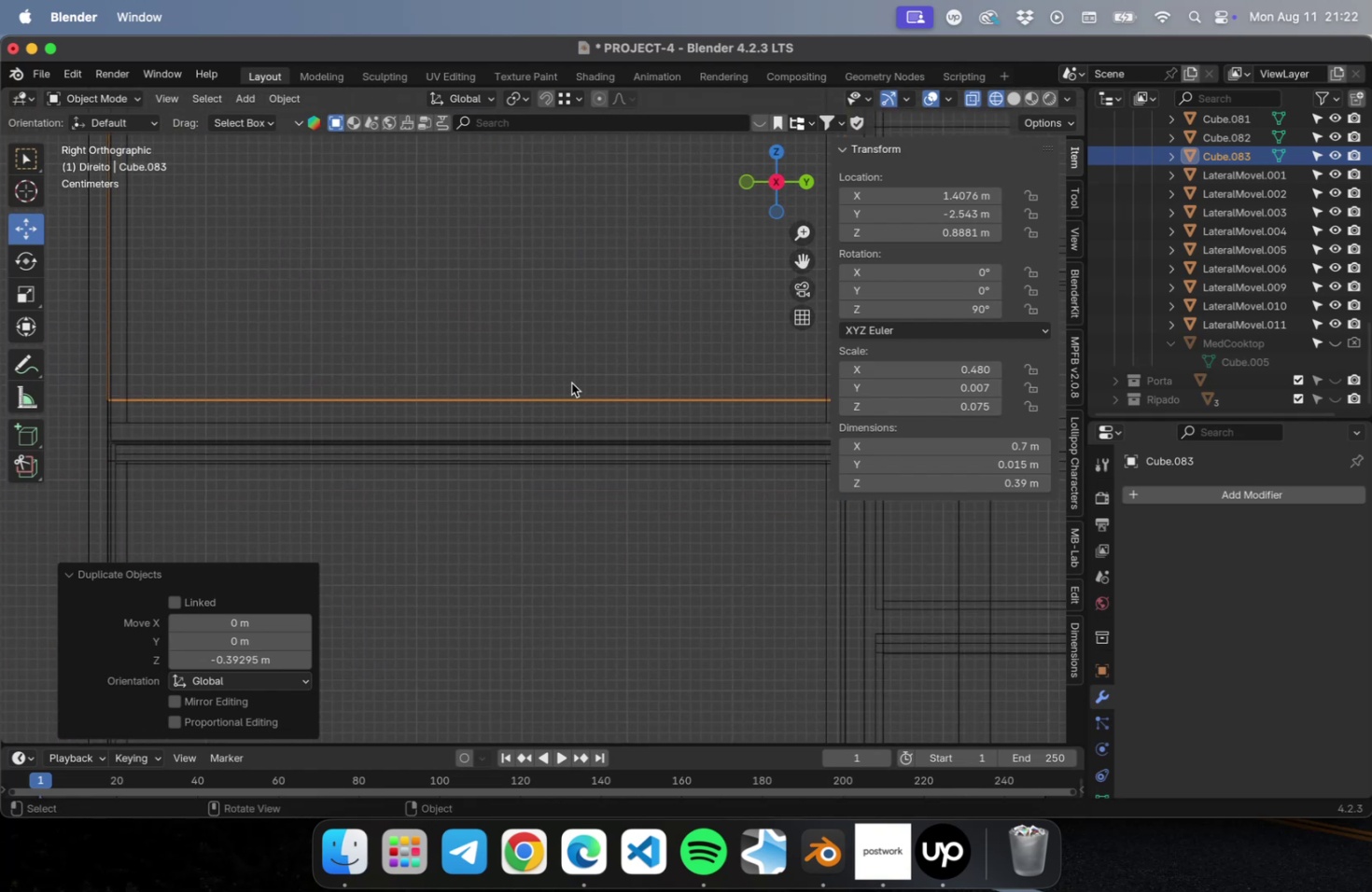 
key(Tab)
 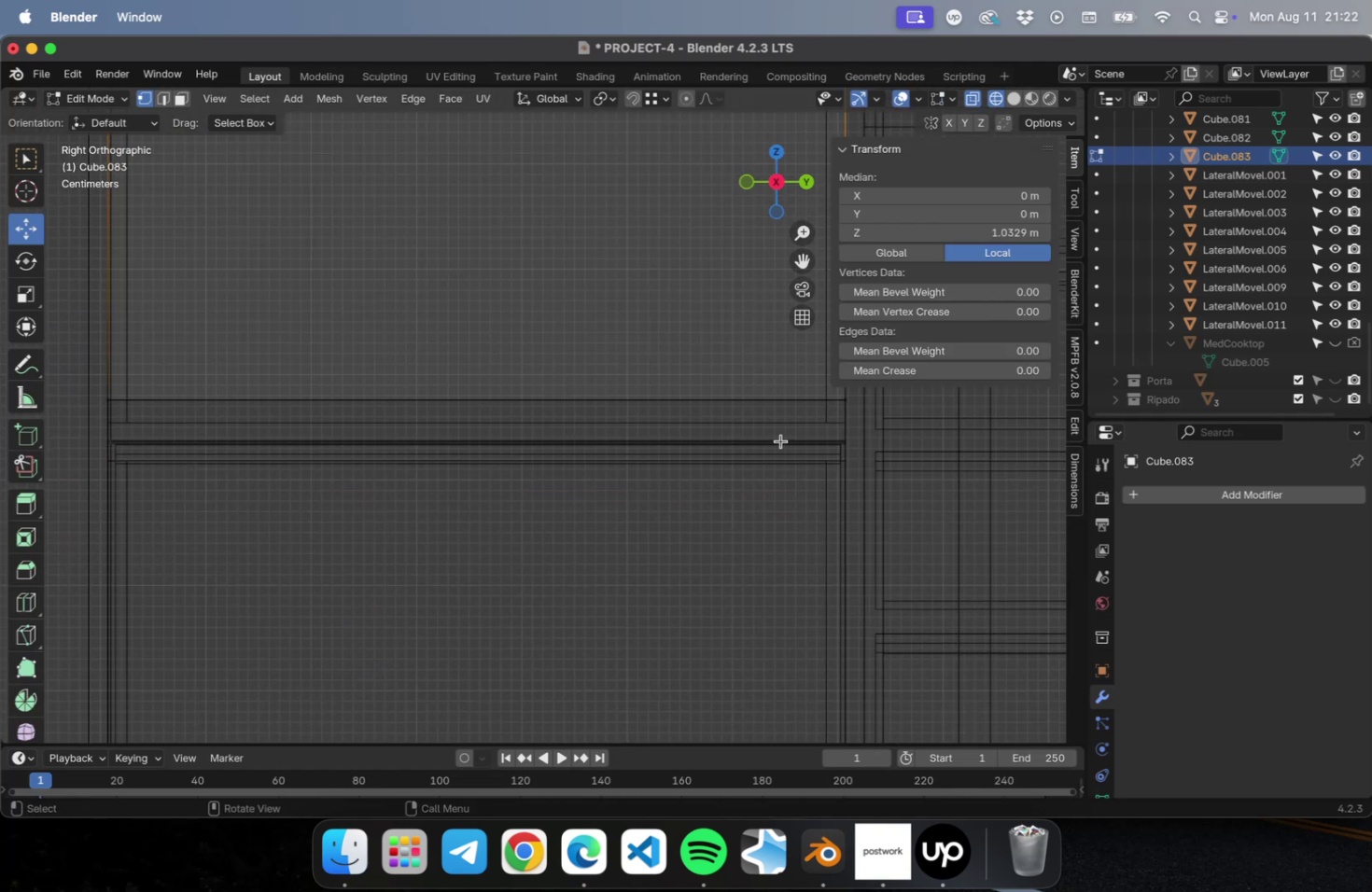 
left_click_drag(start_coordinate=[889, 456], to_coordinate=[95, 384])
 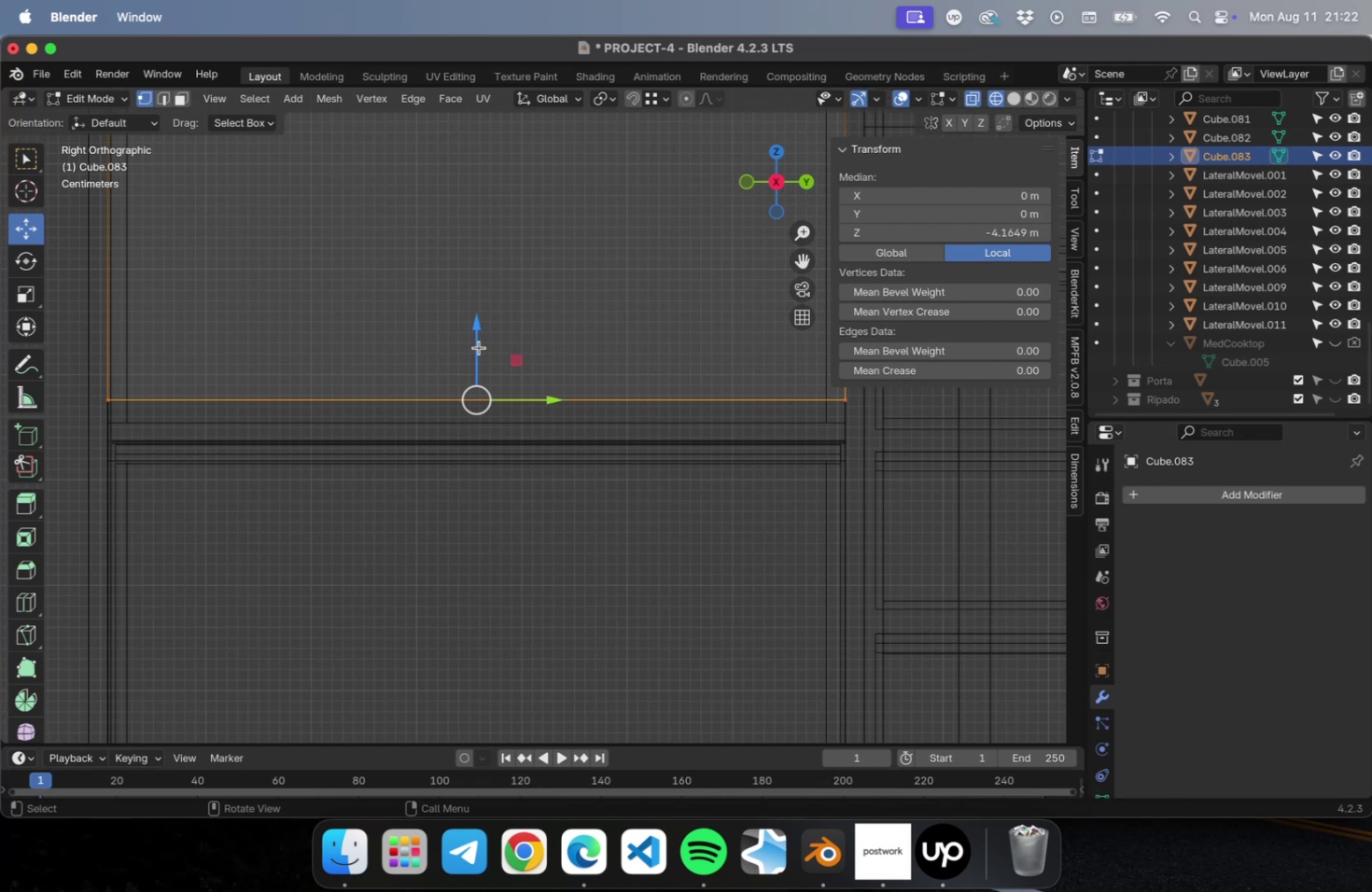 
left_click_drag(start_coordinate=[473, 330], to_coordinate=[488, 359])
 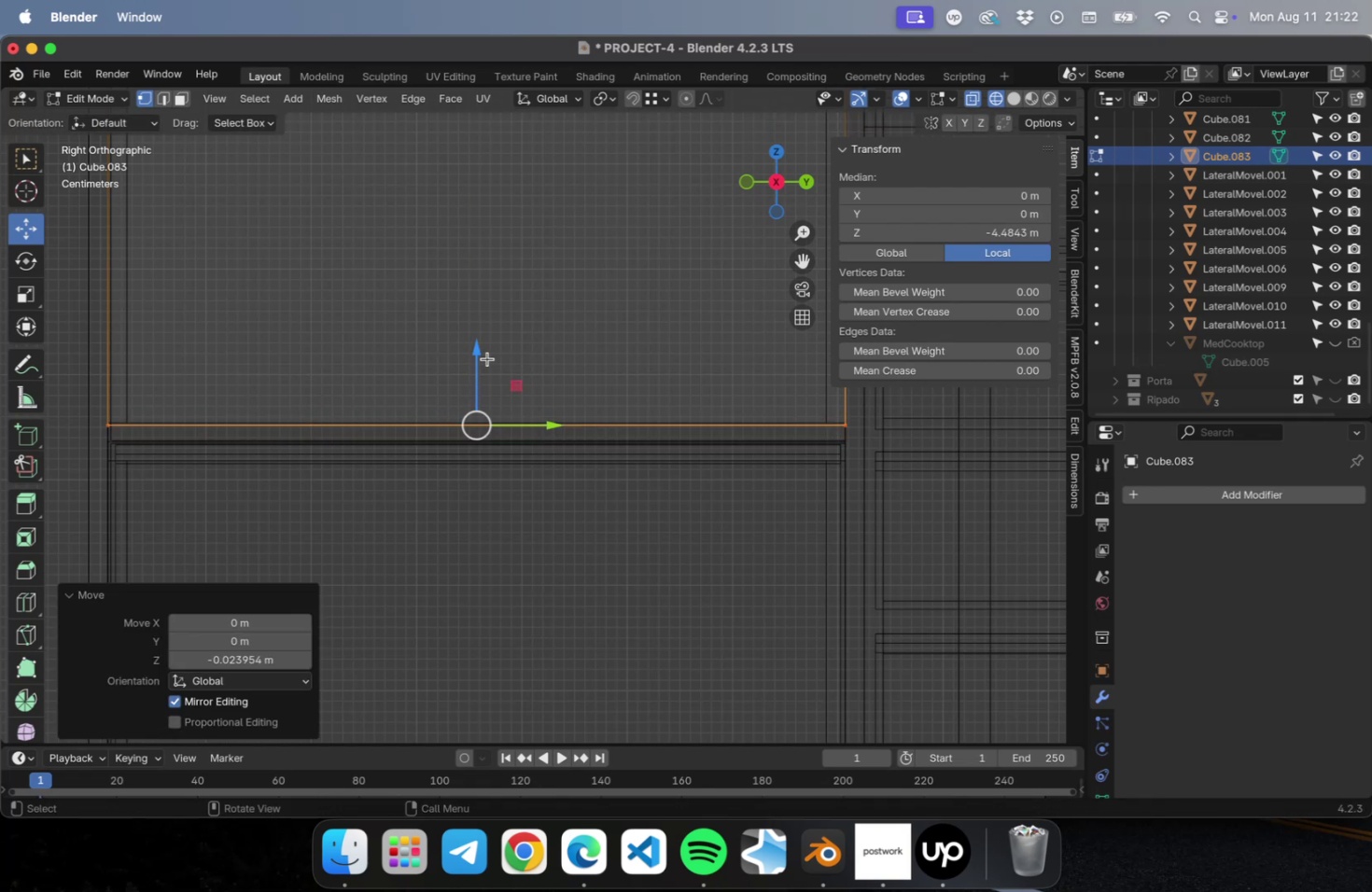 
key(Tab)
 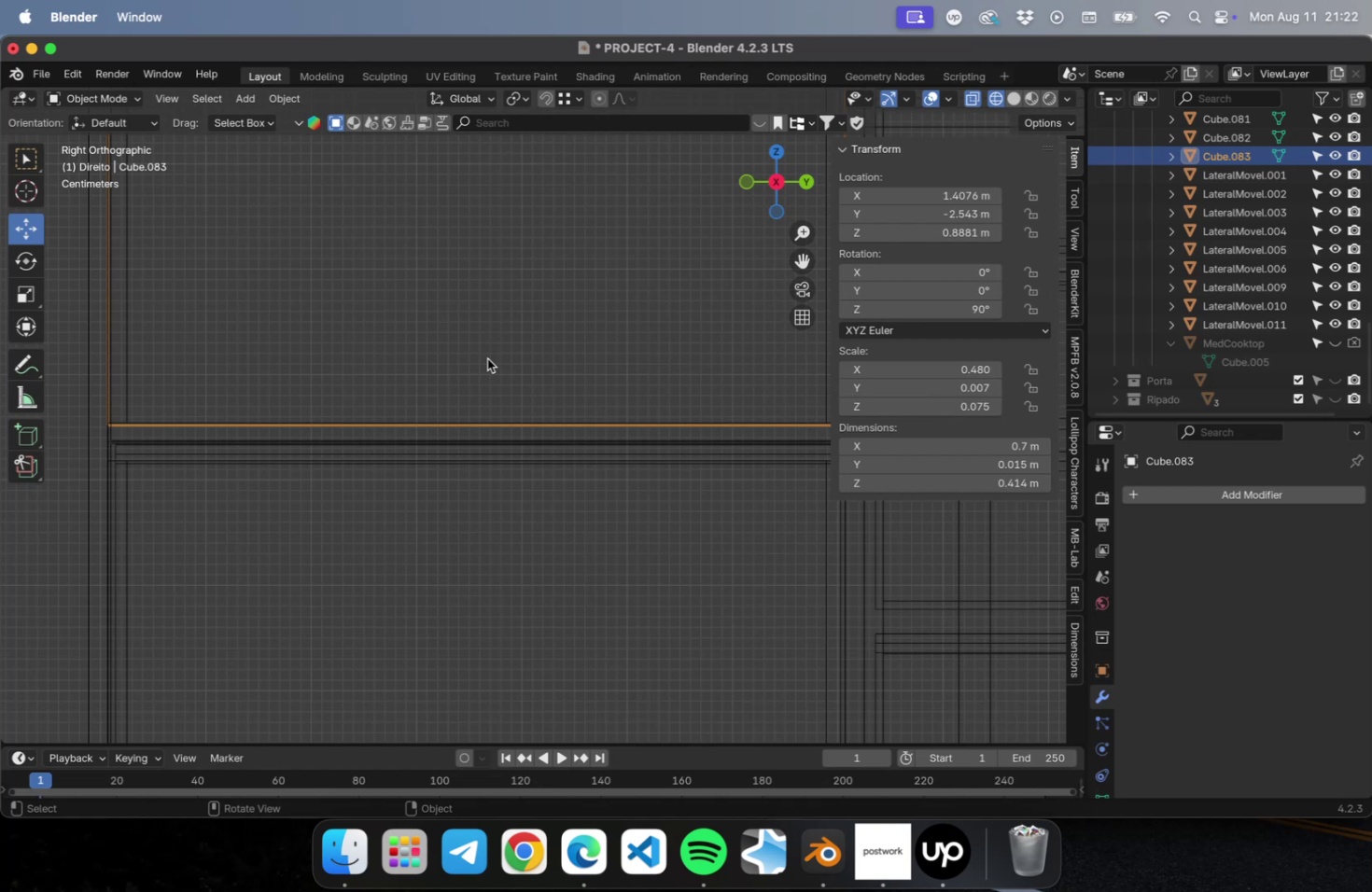 
scroll: coordinate [485, 364], scroll_direction: down, amount: 29.0
 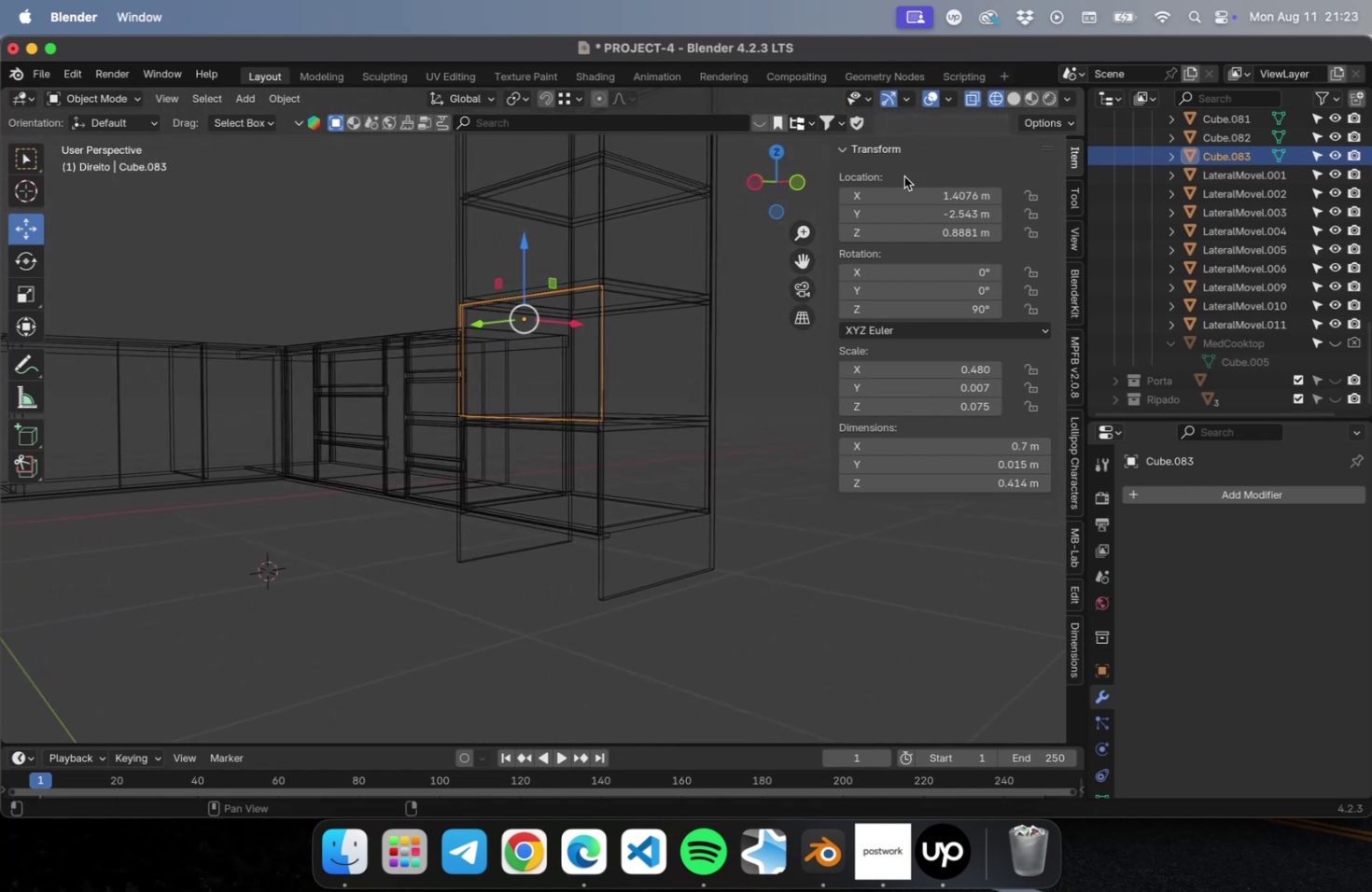 
left_click([1011, 94])
 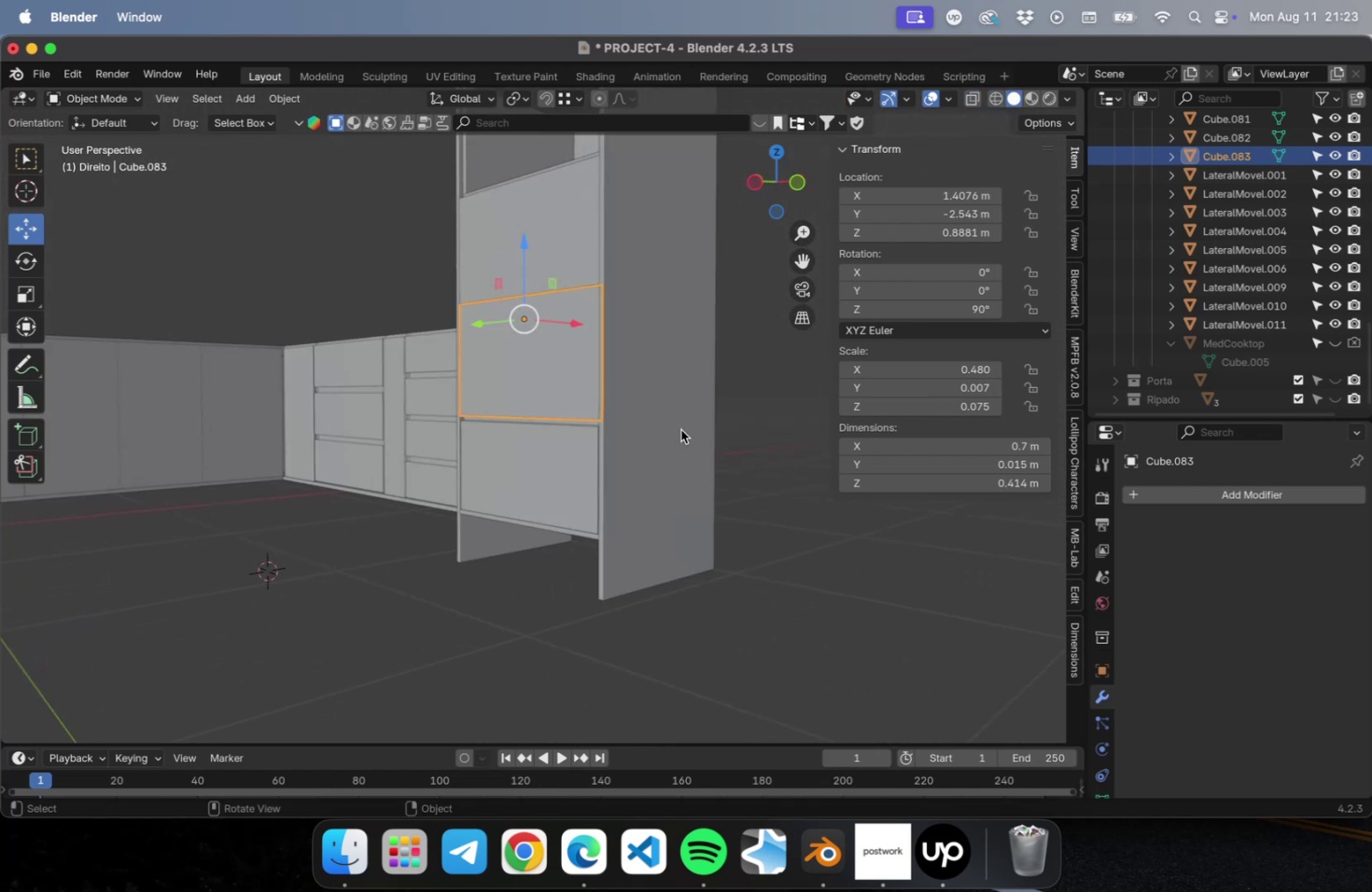 
left_click([680, 429])
 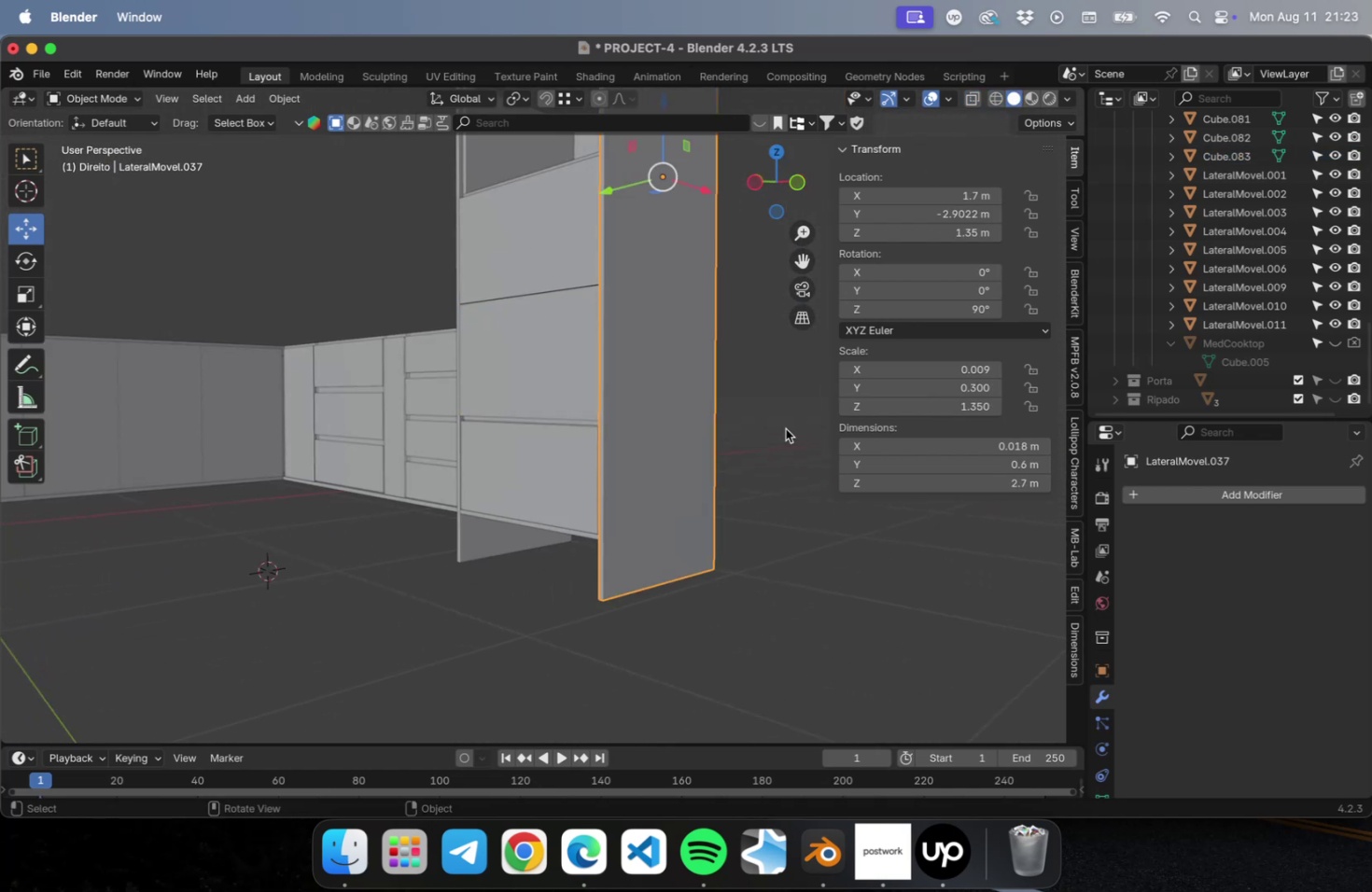 
left_click([785, 428])
 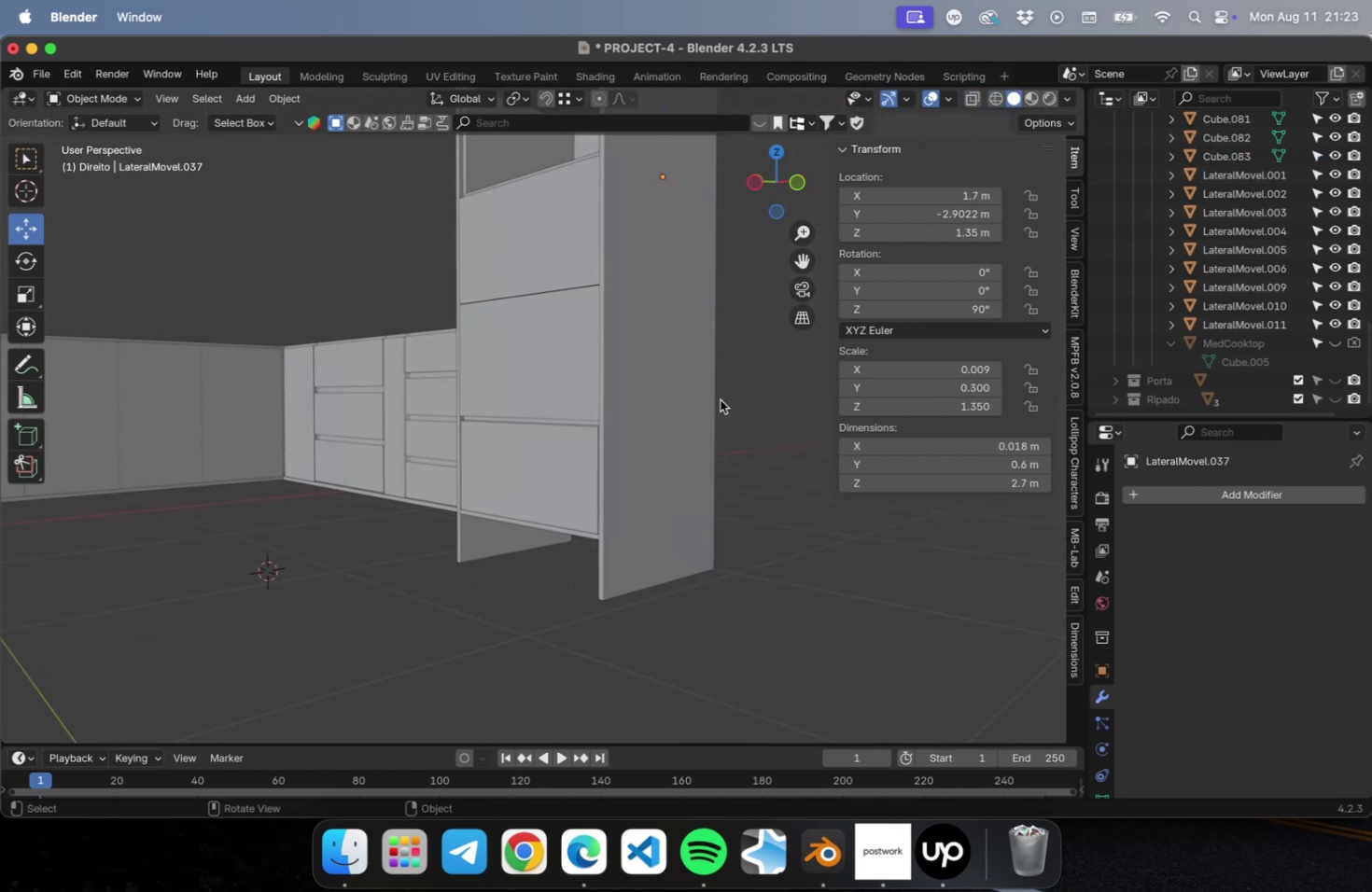 
key(Meta+S)
 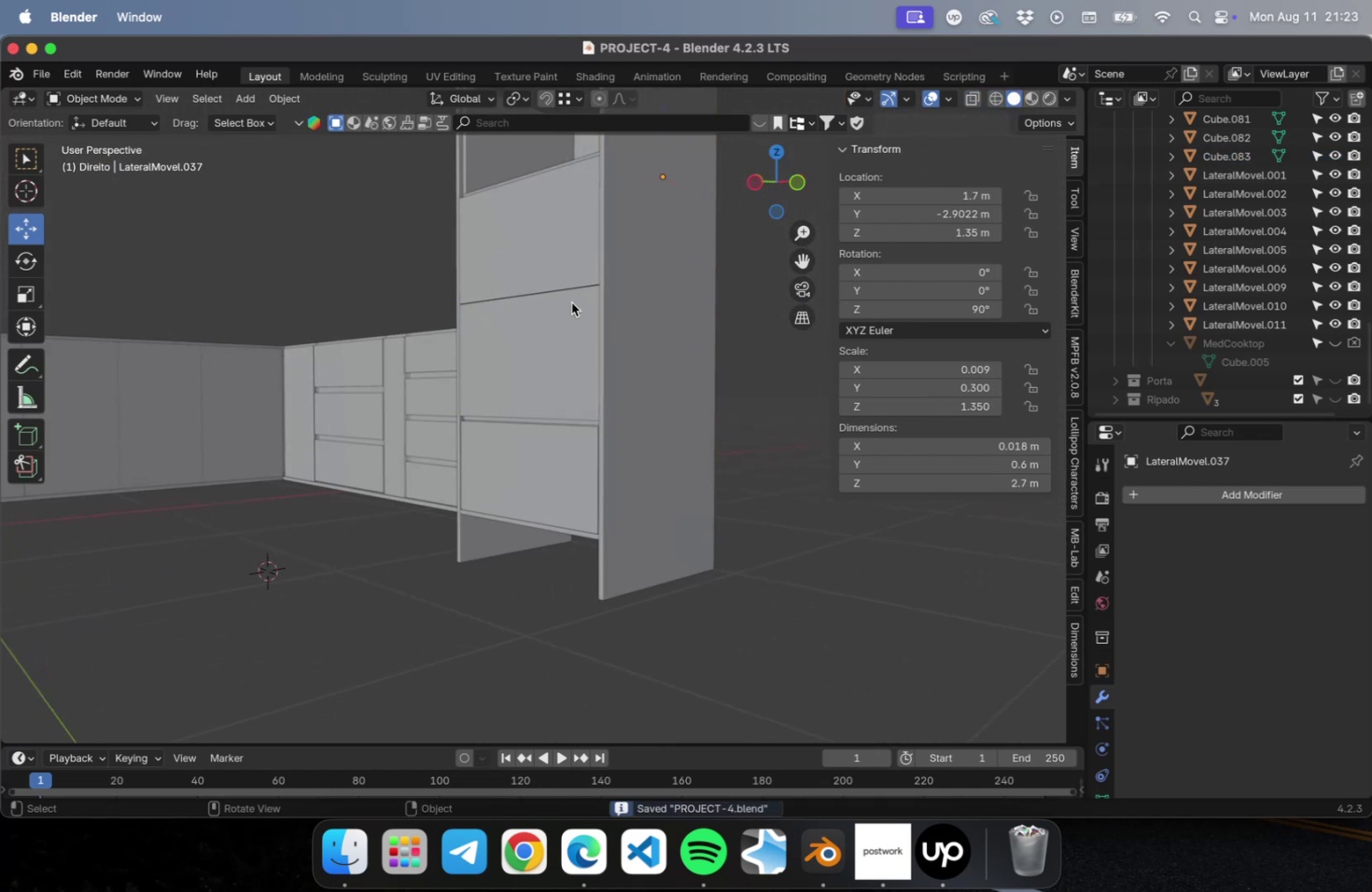 
left_click([547, 295])
 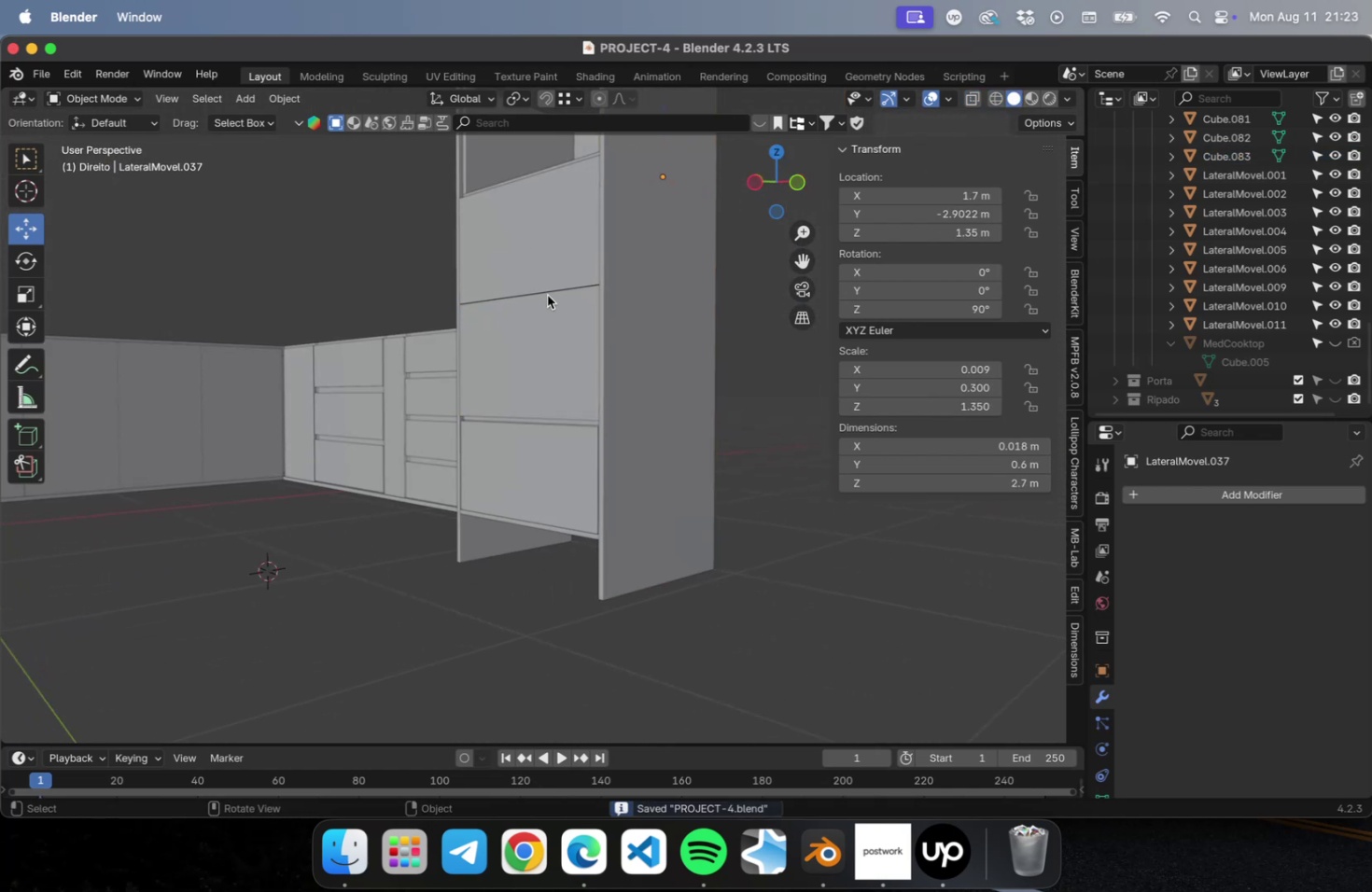 
hold_key(key=ShiftLeft, duration=0.39)
double_click([537, 262])
 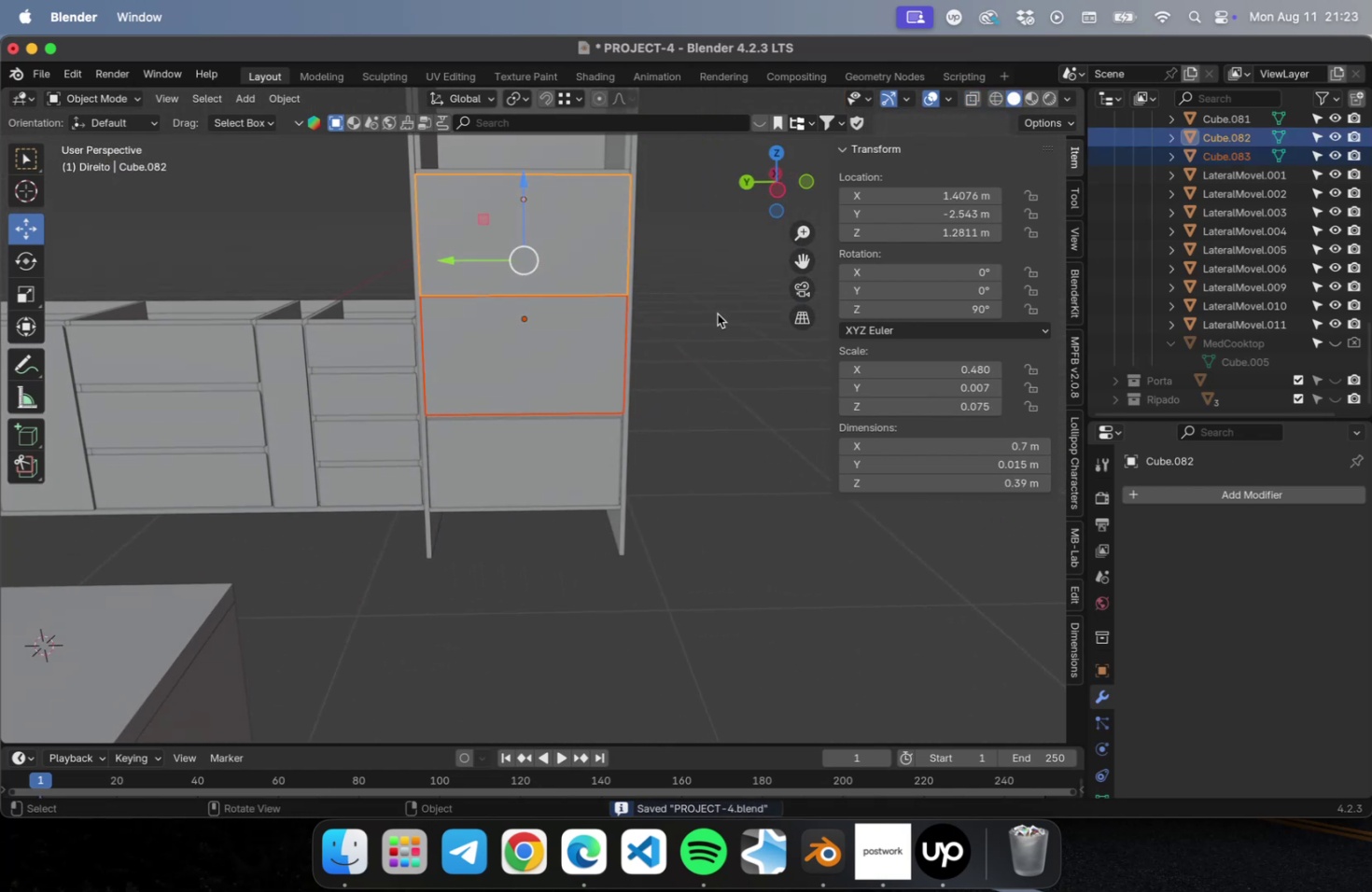 
scroll: coordinate [604, 264], scroll_direction: up, amount: 5.0
 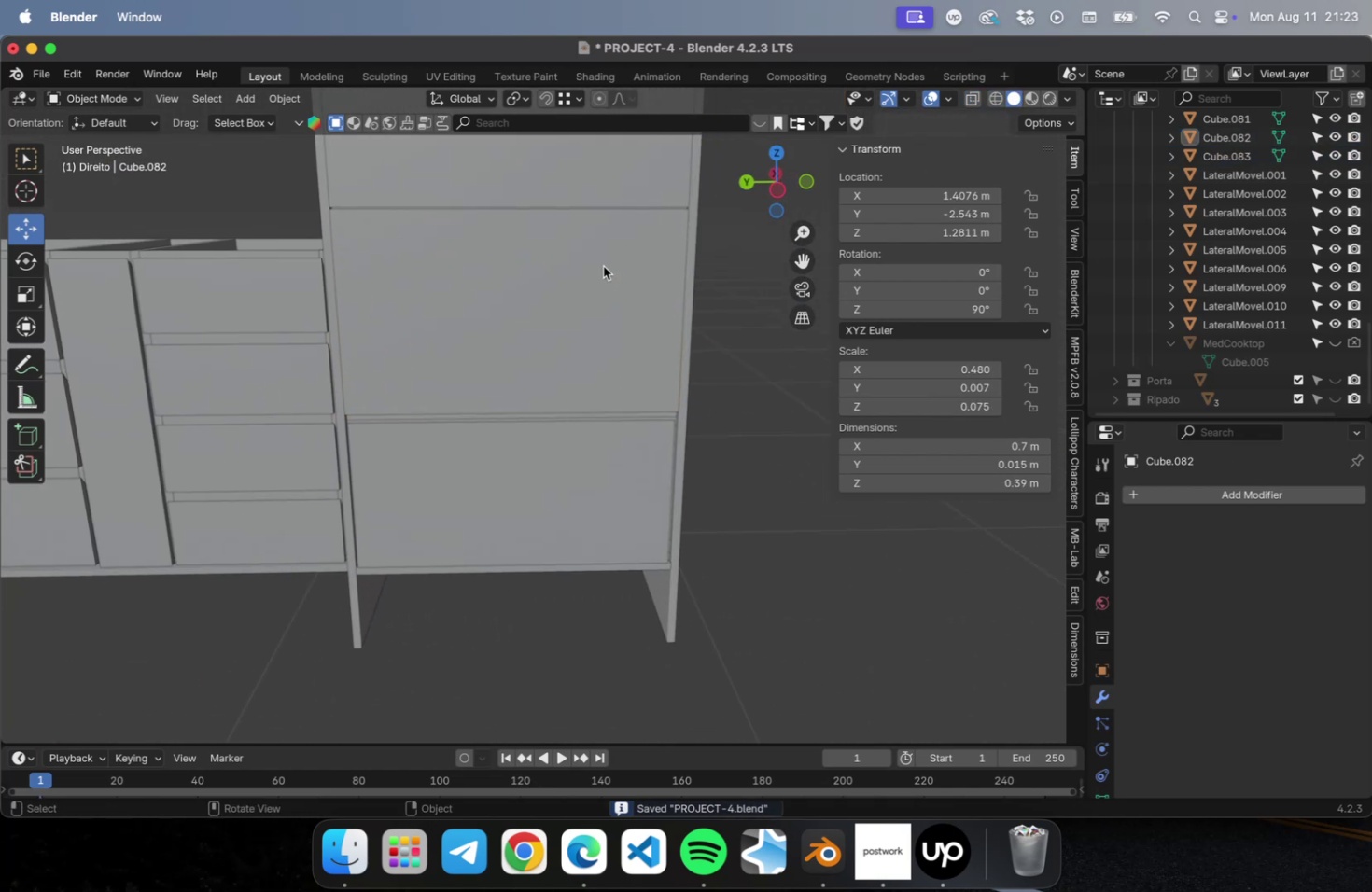 
hold_key(key=ShiftLeft, duration=0.63)
 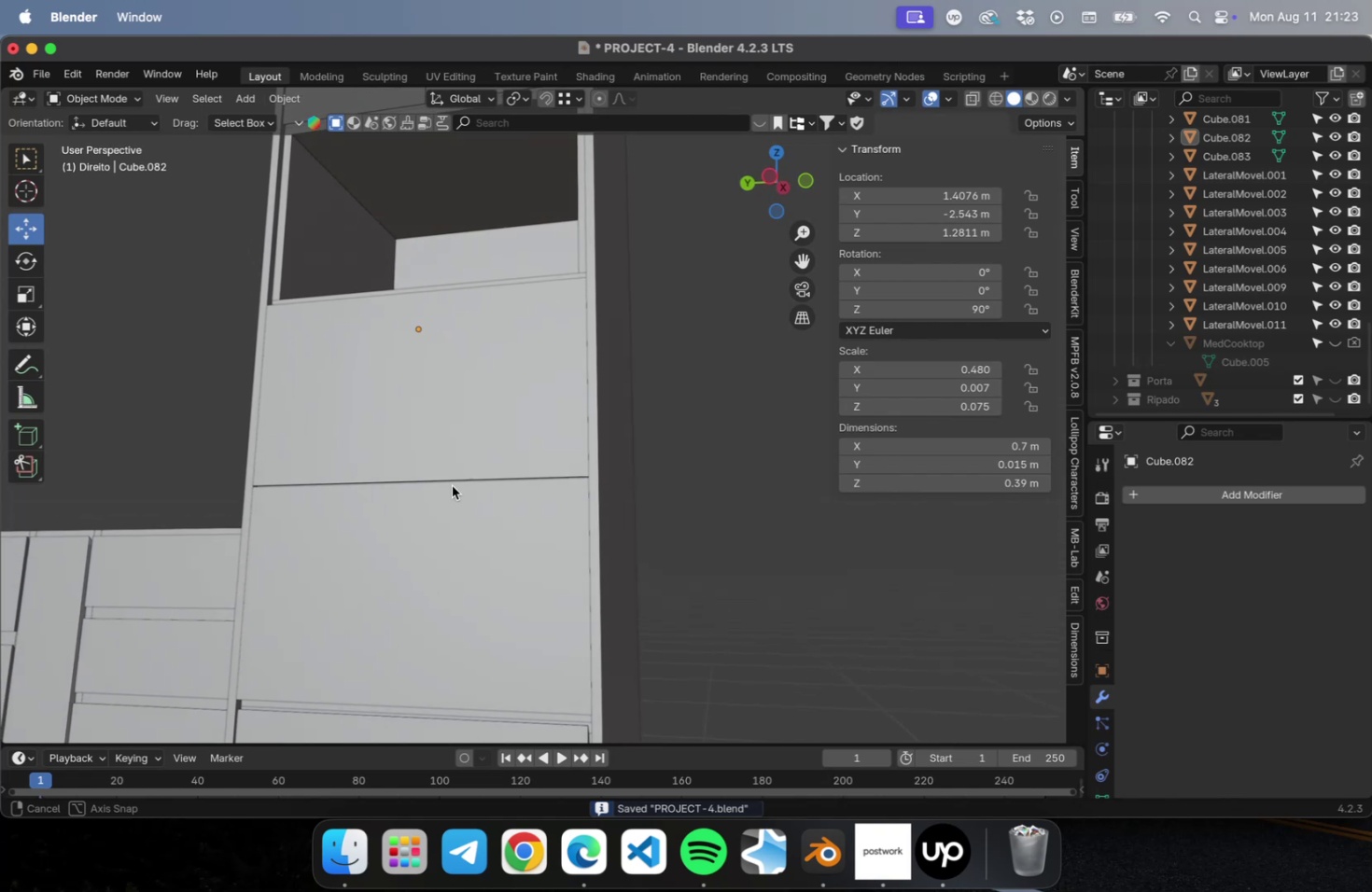 
scroll: coordinate [501, 522], scroll_direction: up, amount: 10.0
 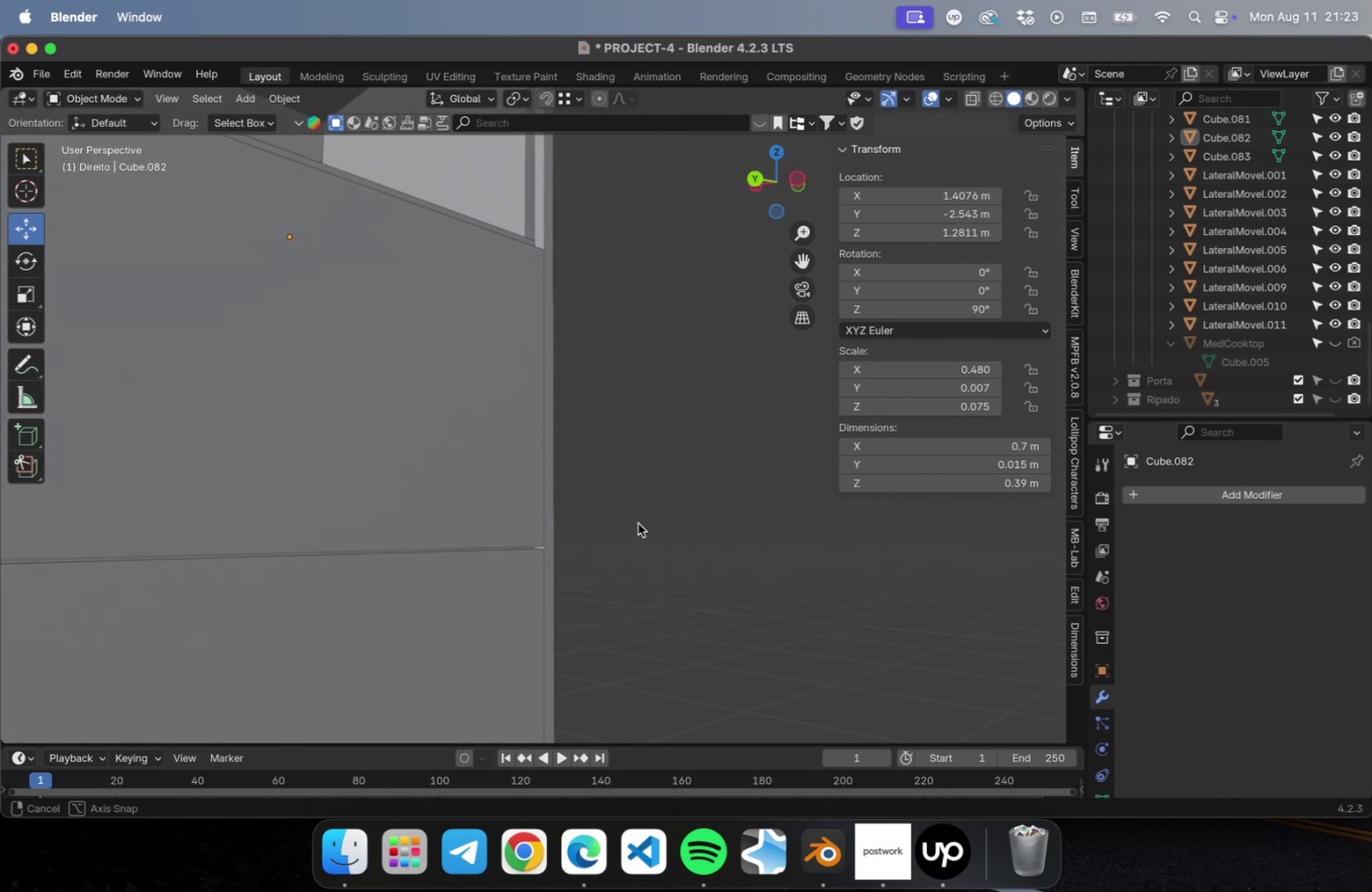 
scroll: coordinate [636, 510], scroll_direction: down, amount: 7.0
 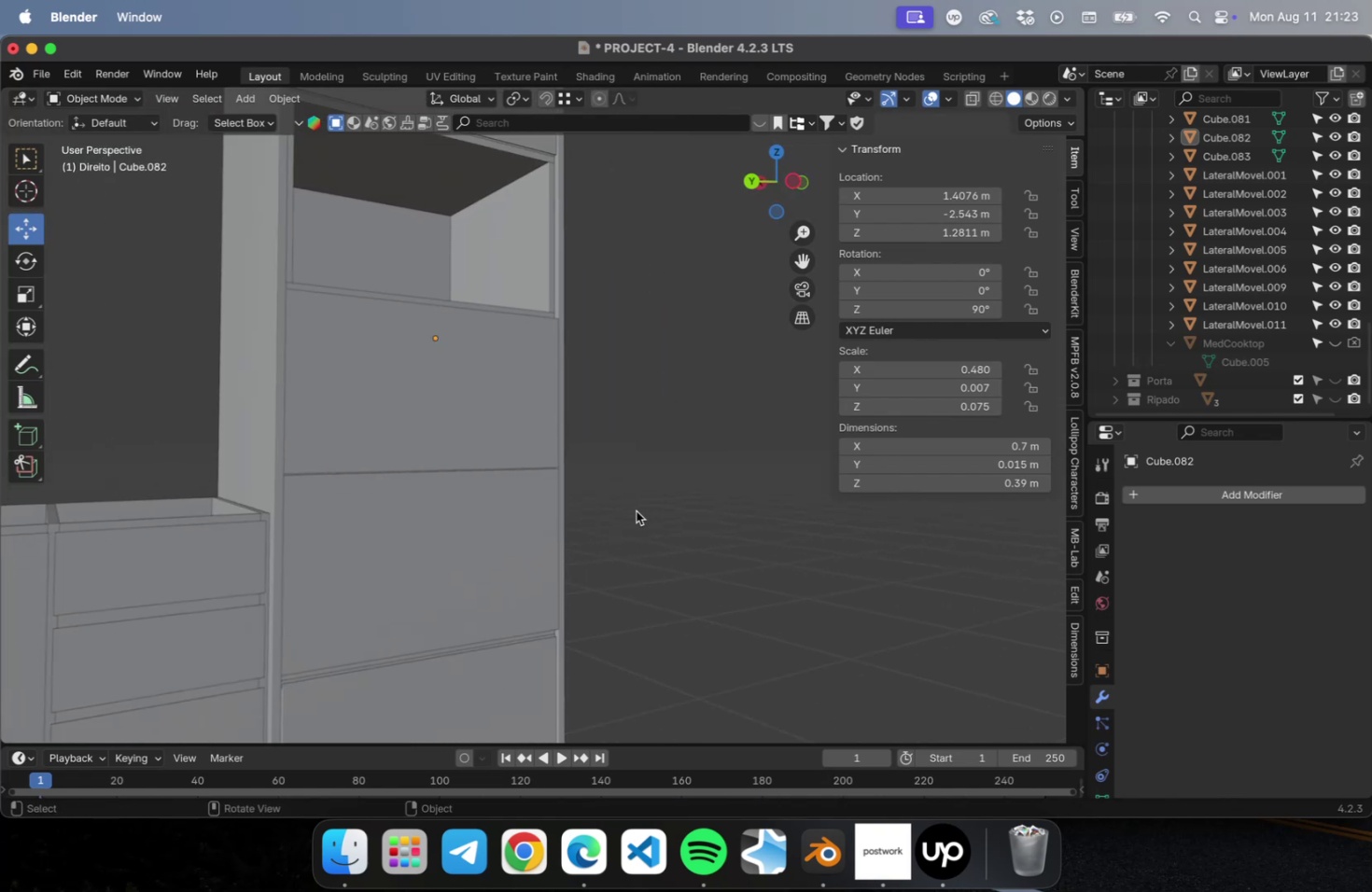 
hold_key(key=ShiftLeft, duration=0.45)
 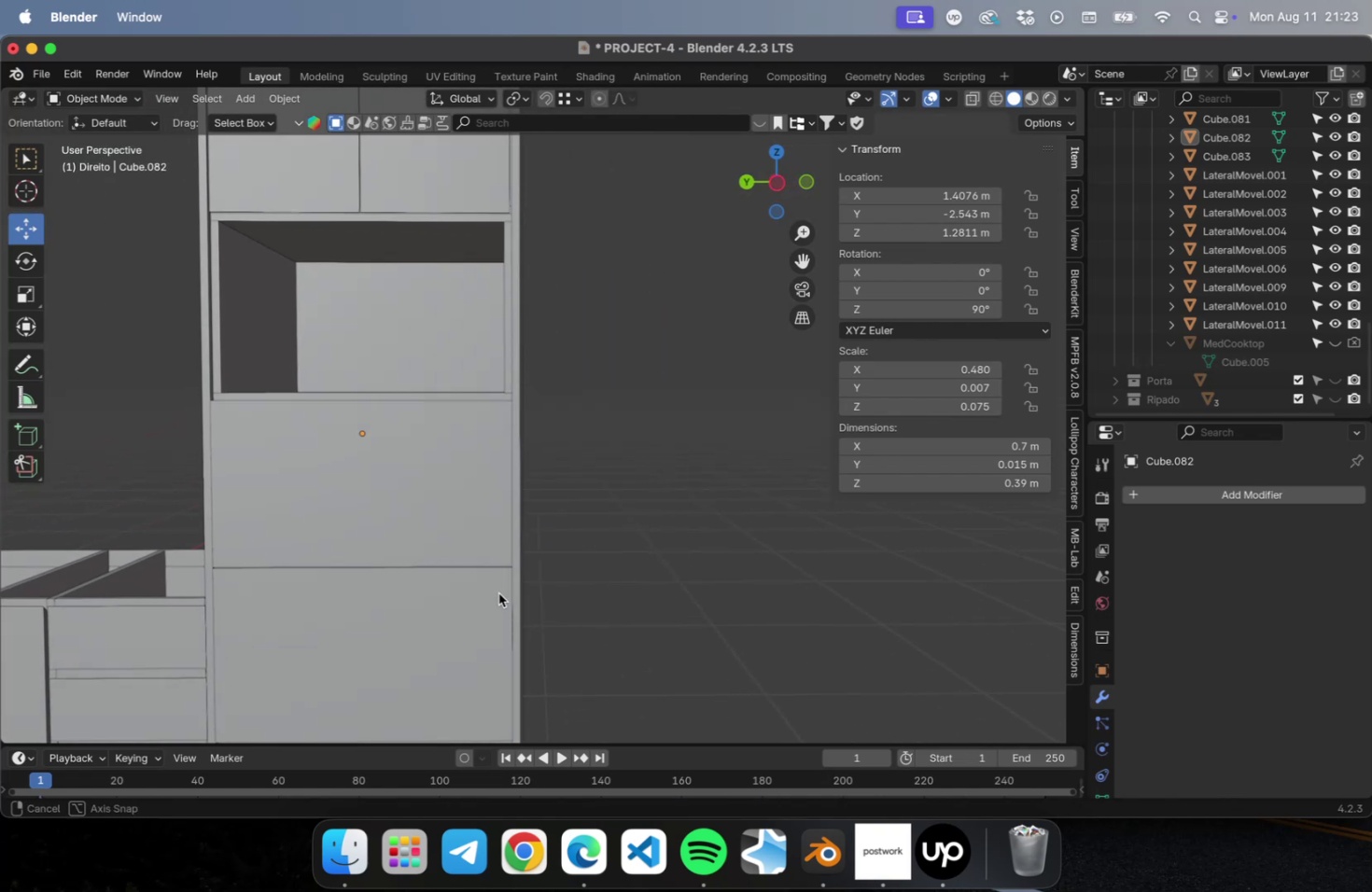 
key(Meta+CommandLeft)
 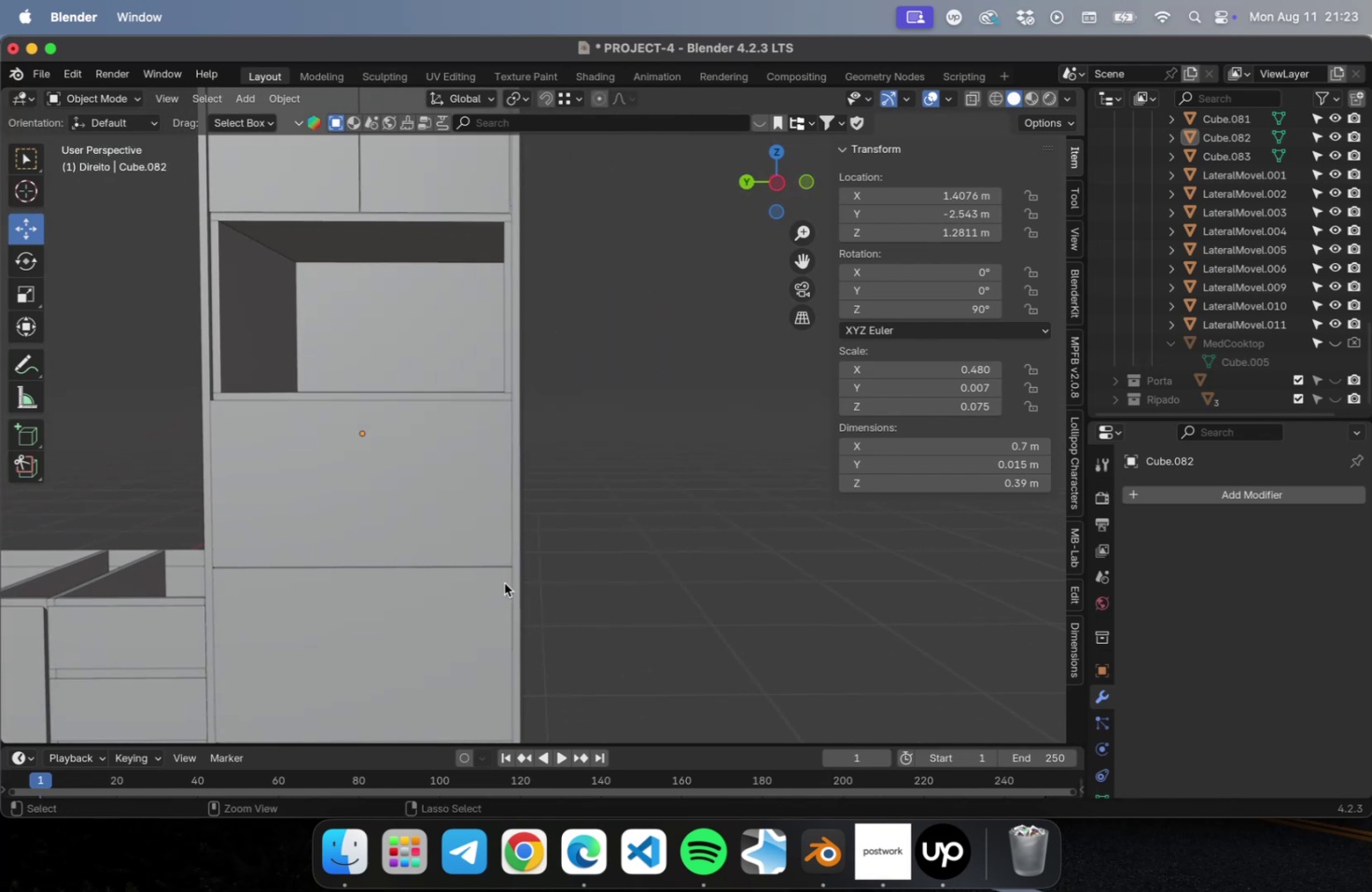 
key(Meta+S)
 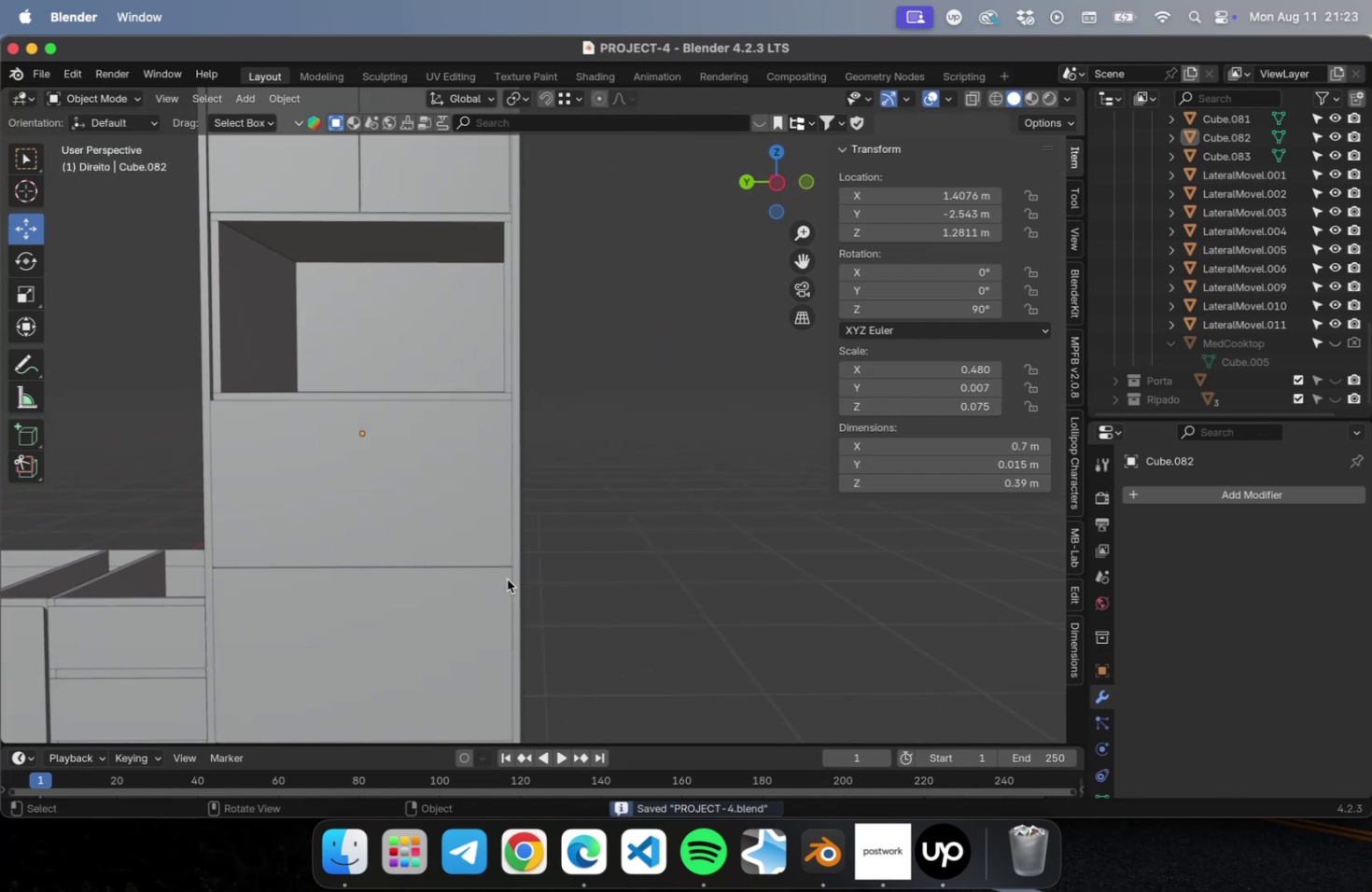 
scroll: coordinate [508, 581], scroll_direction: down, amount: 5.0
 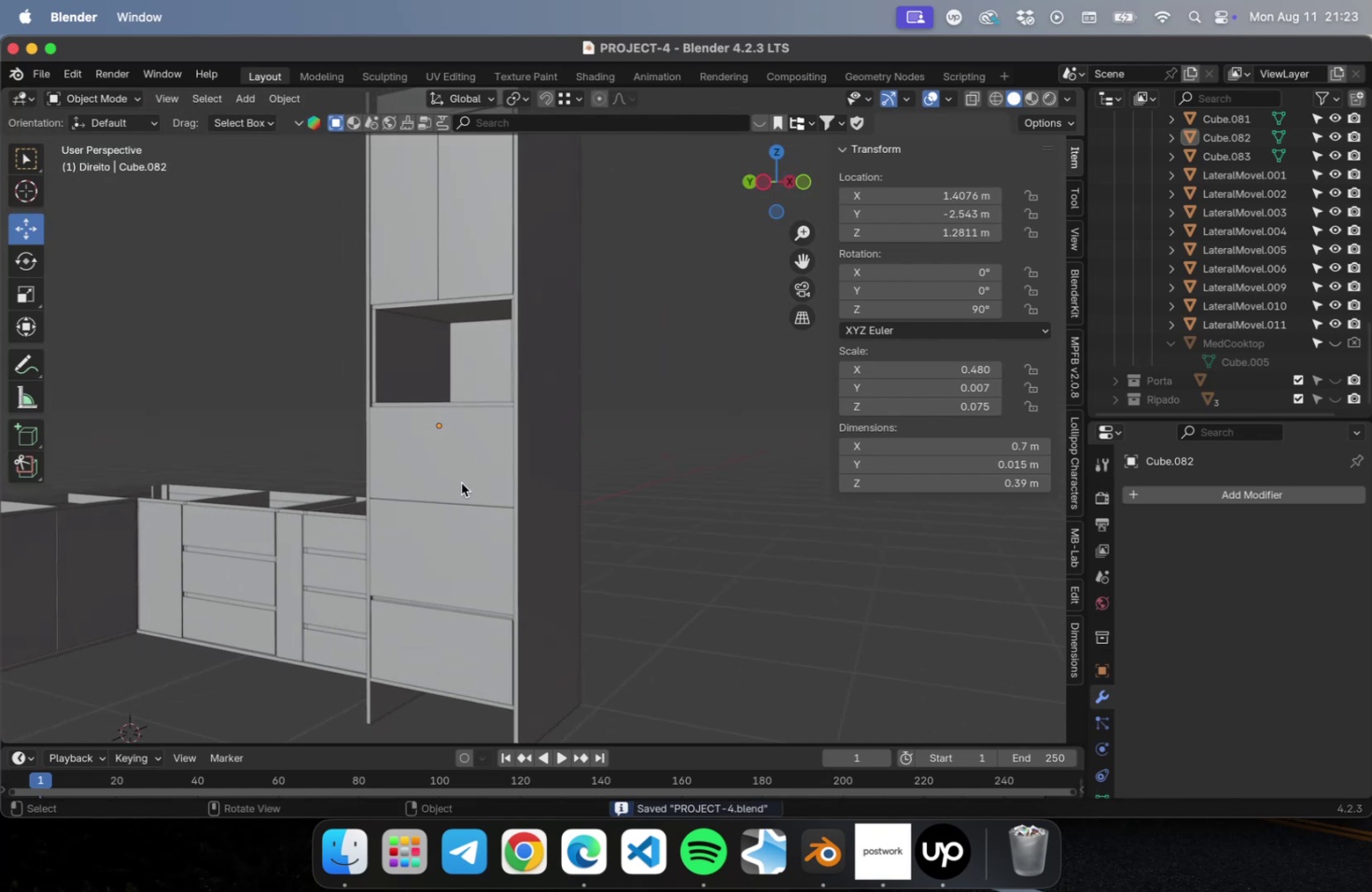 
wait(6.14)
 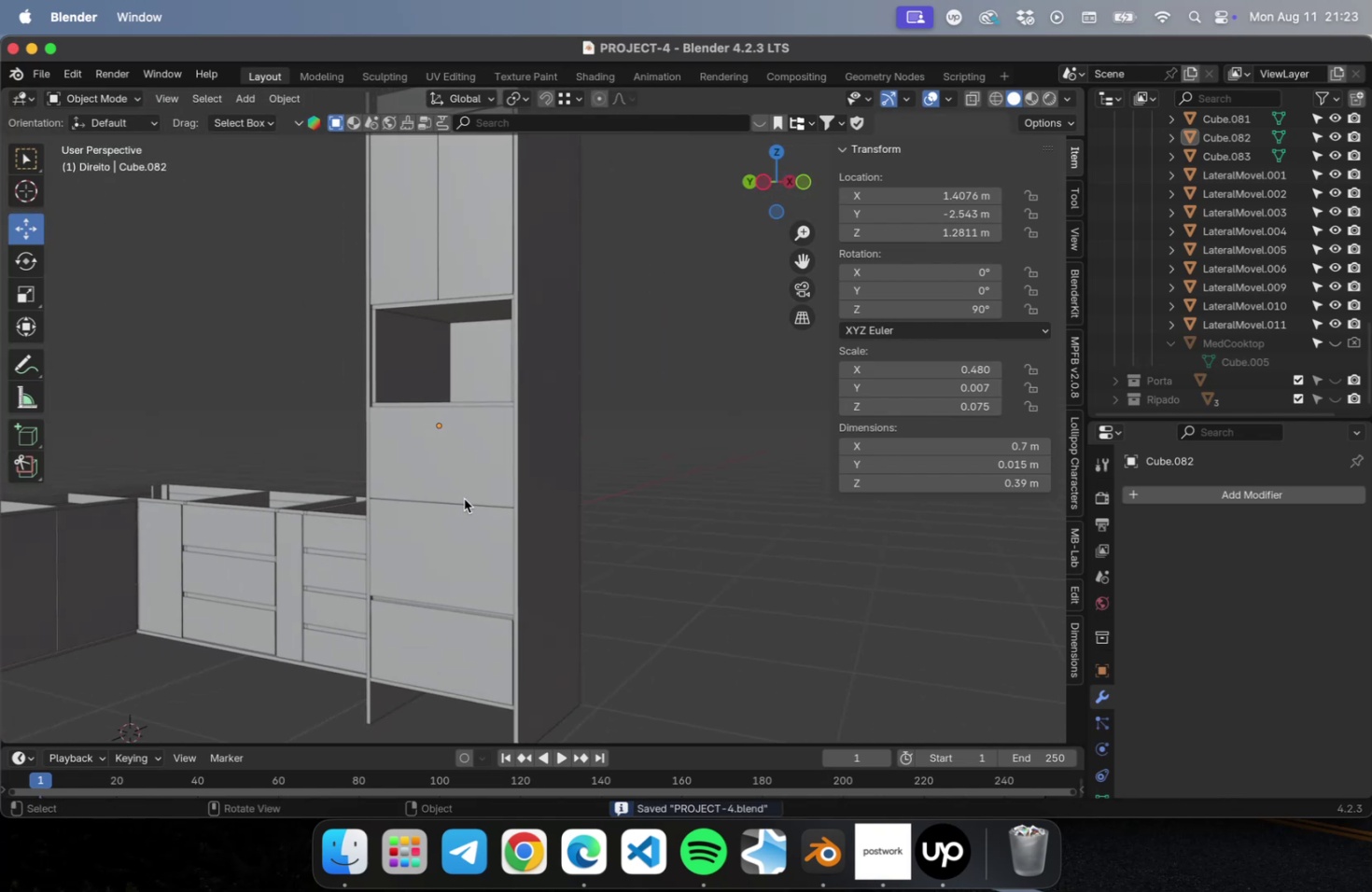 
scroll: coordinate [462, 482], scroll_direction: down, amount: 2.0
 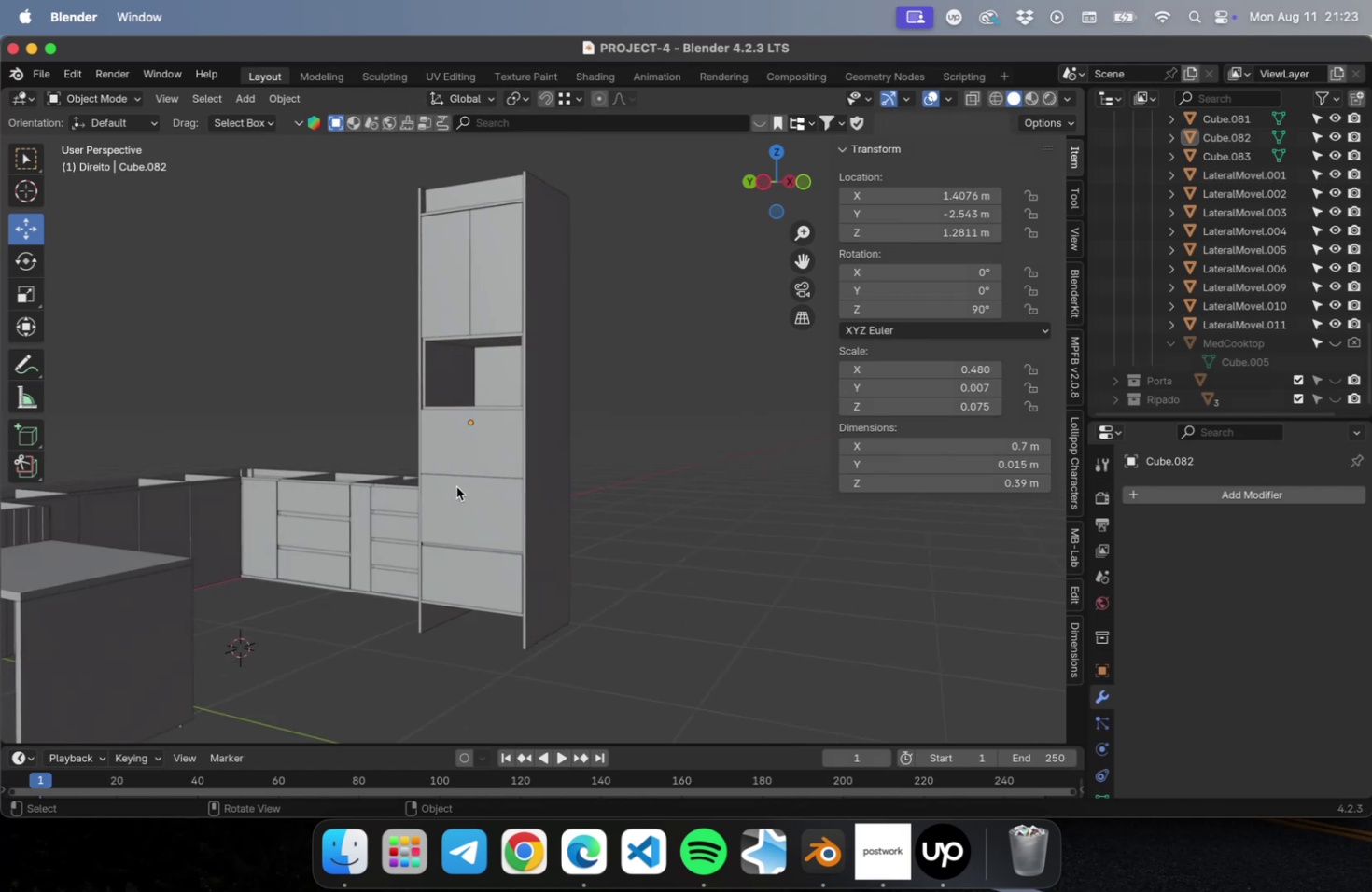 
key(Meta+CommandLeft)
 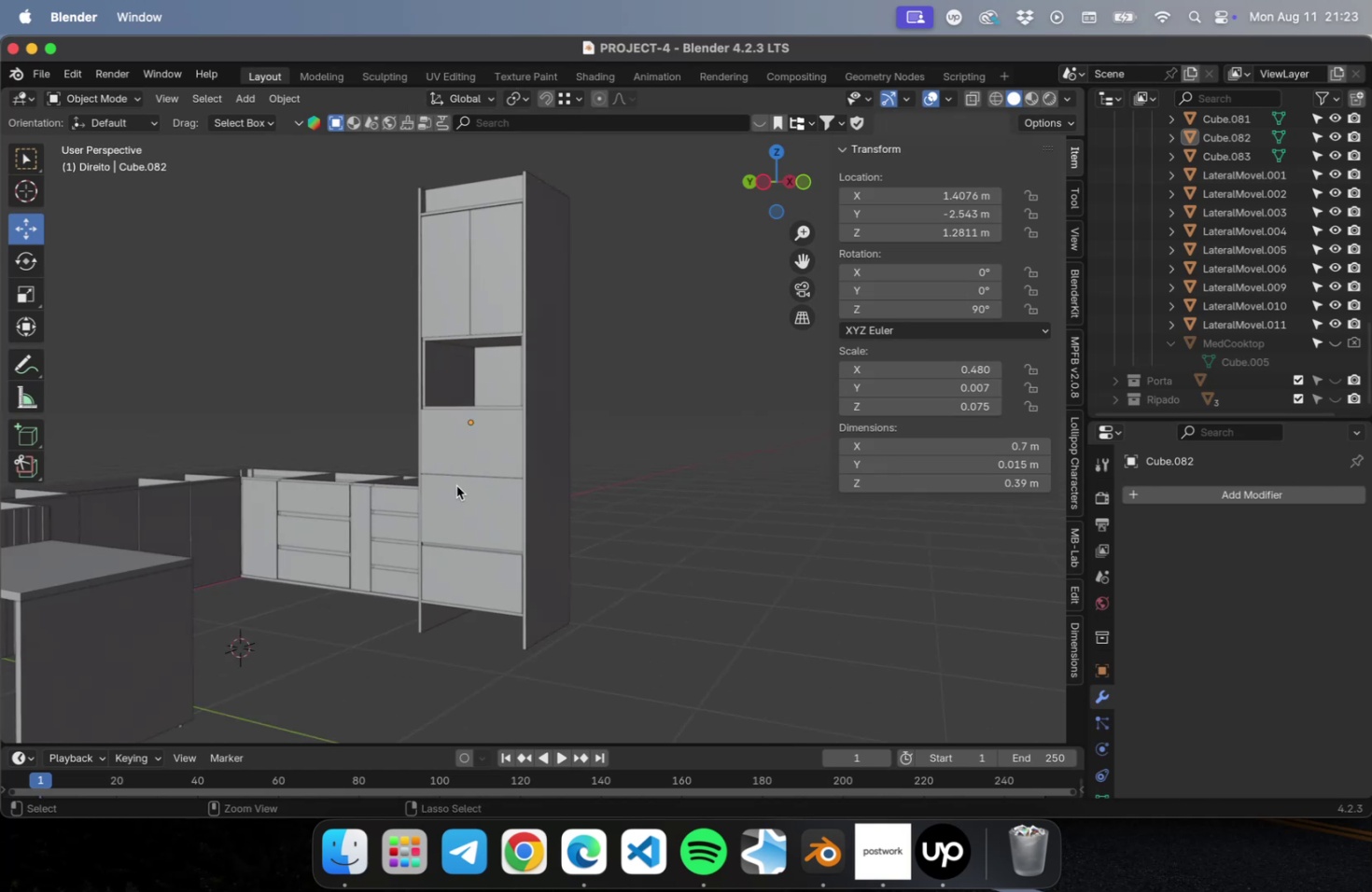 
key(Meta+S)
 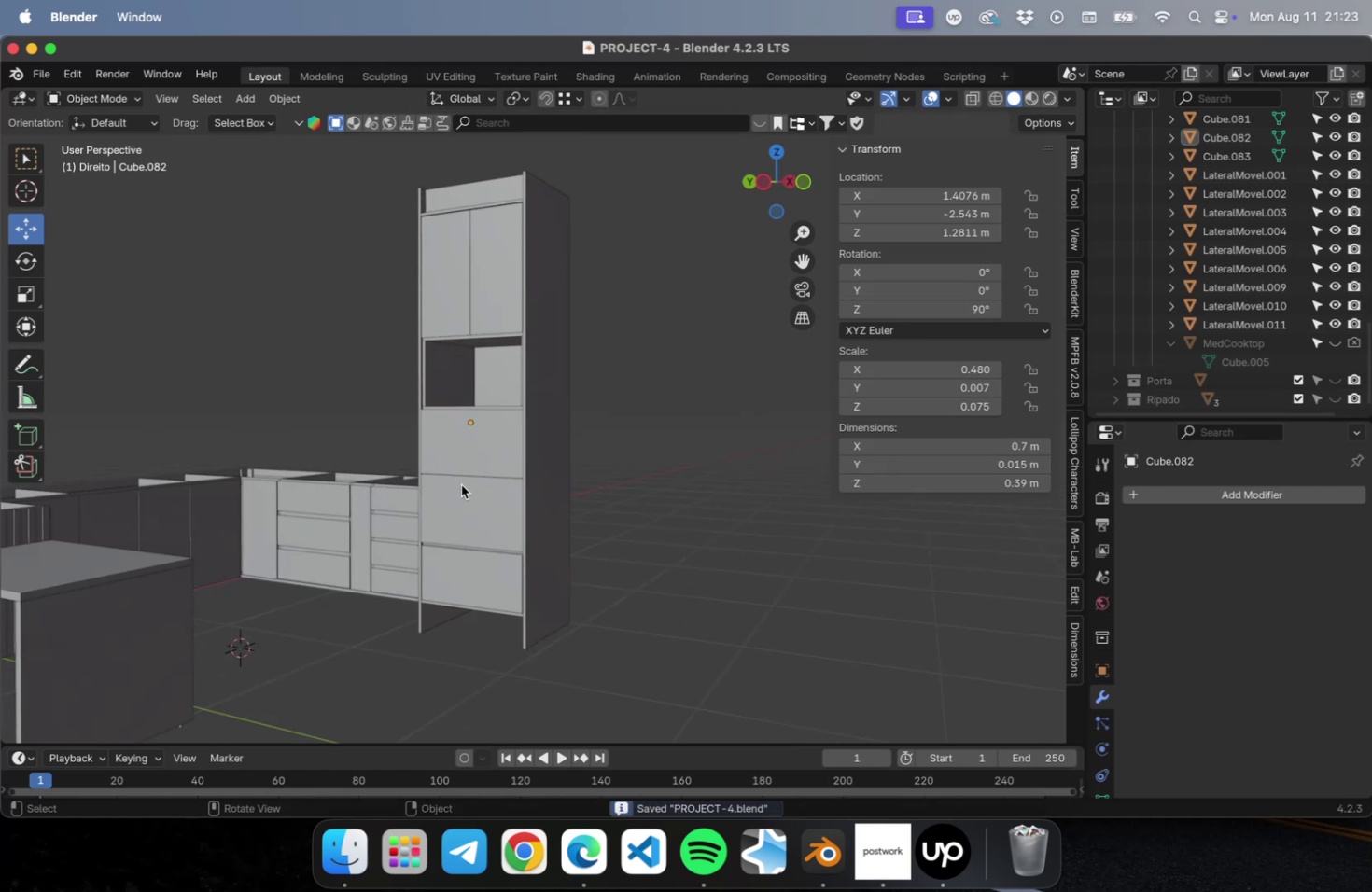 
scroll: coordinate [467, 484], scroll_direction: down, amount: 2.0
 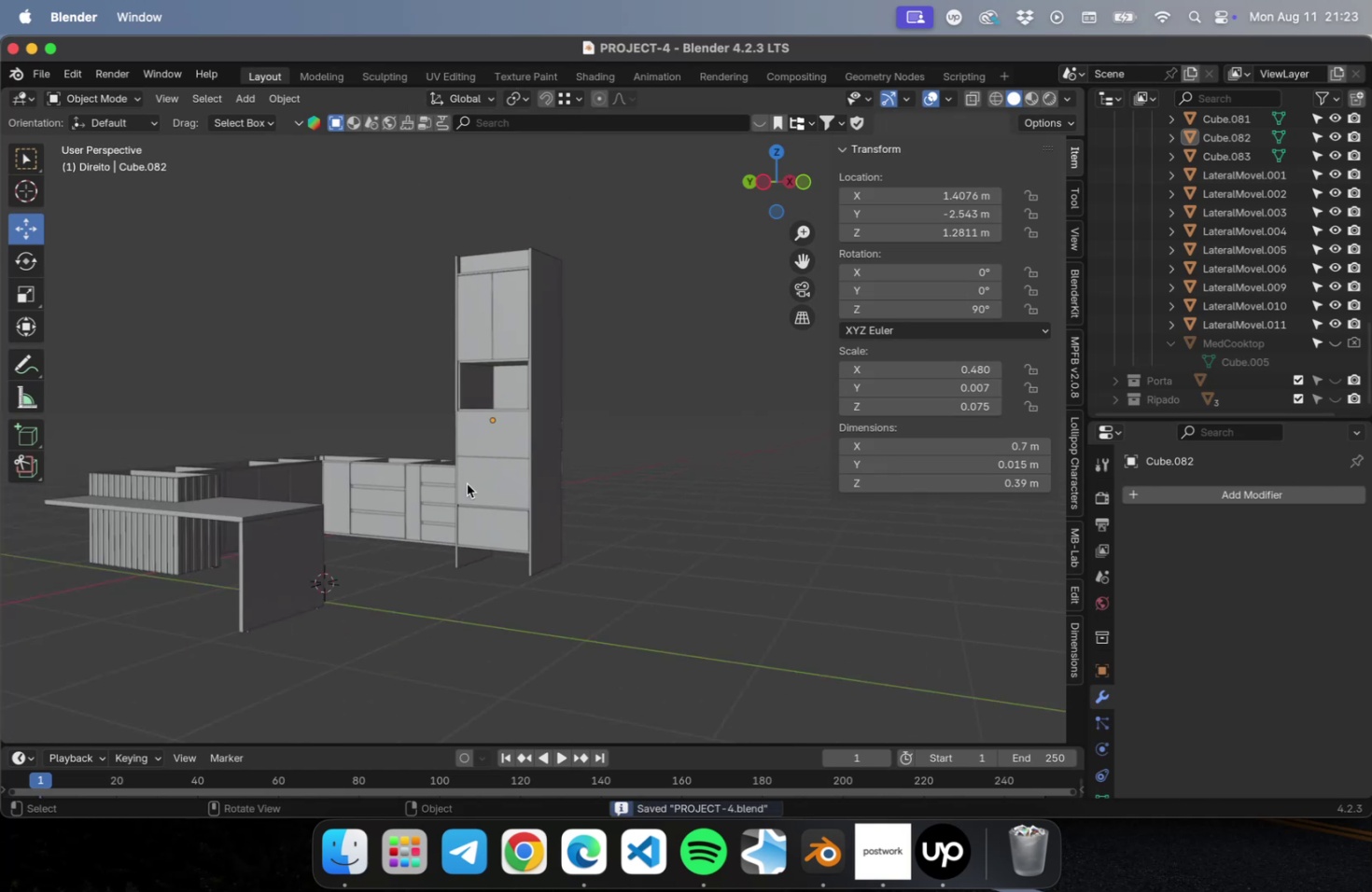 
hold_key(key=ShiftLeft, duration=0.6)
 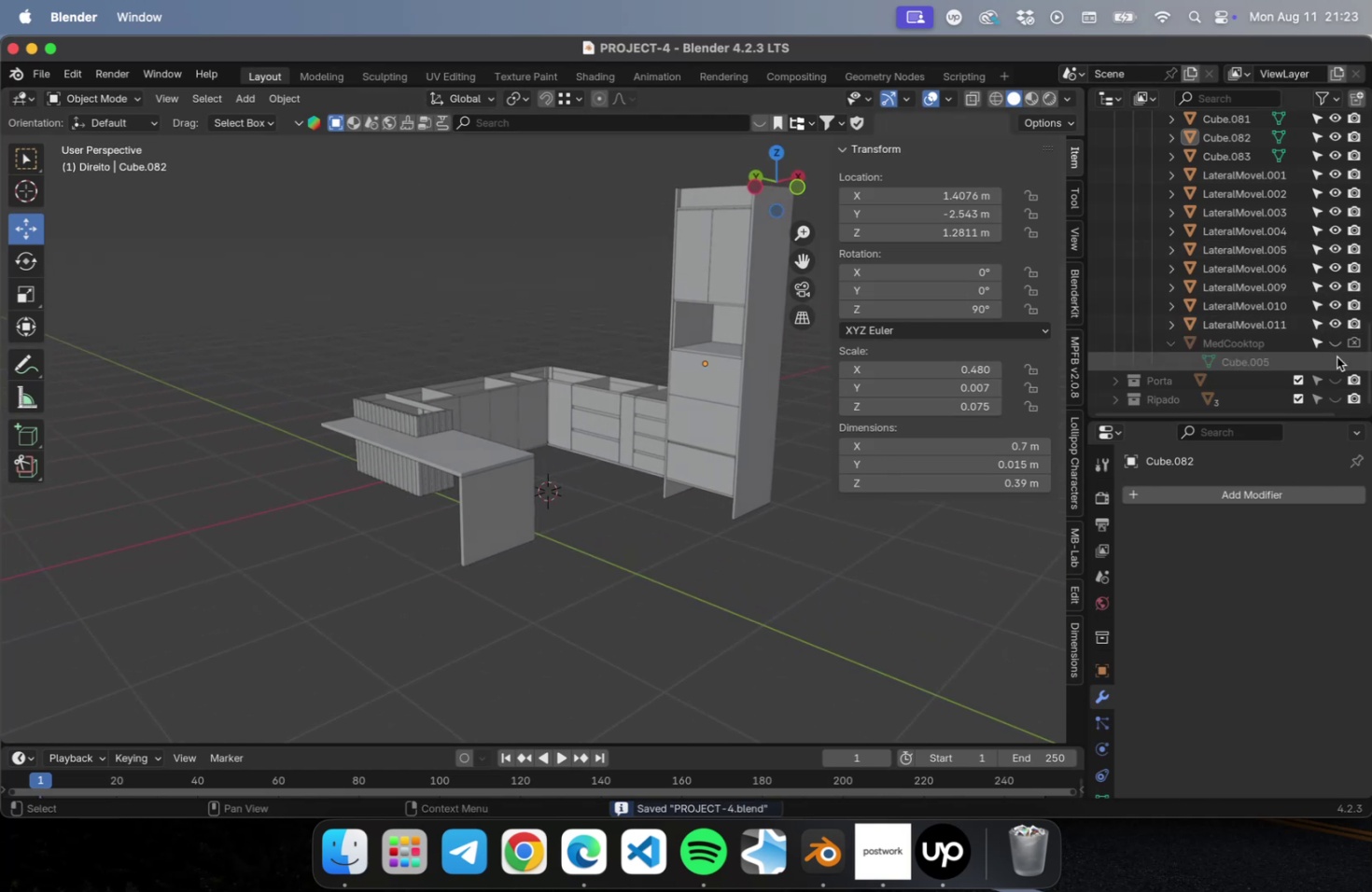 
left_click([1337, 379])
 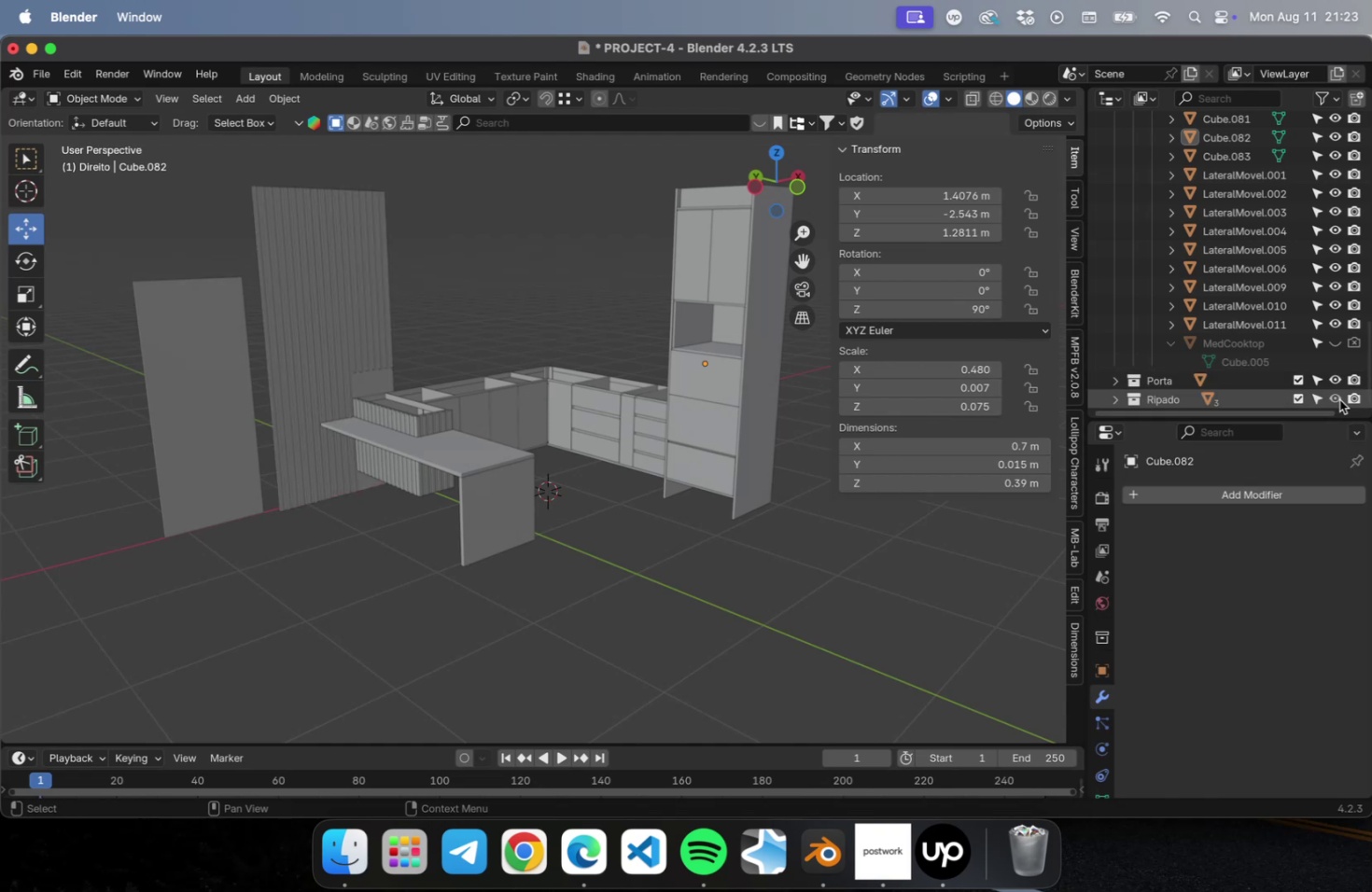 
scroll: coordinate [1327, 355], scroll_direction: down, amount: 21.0
 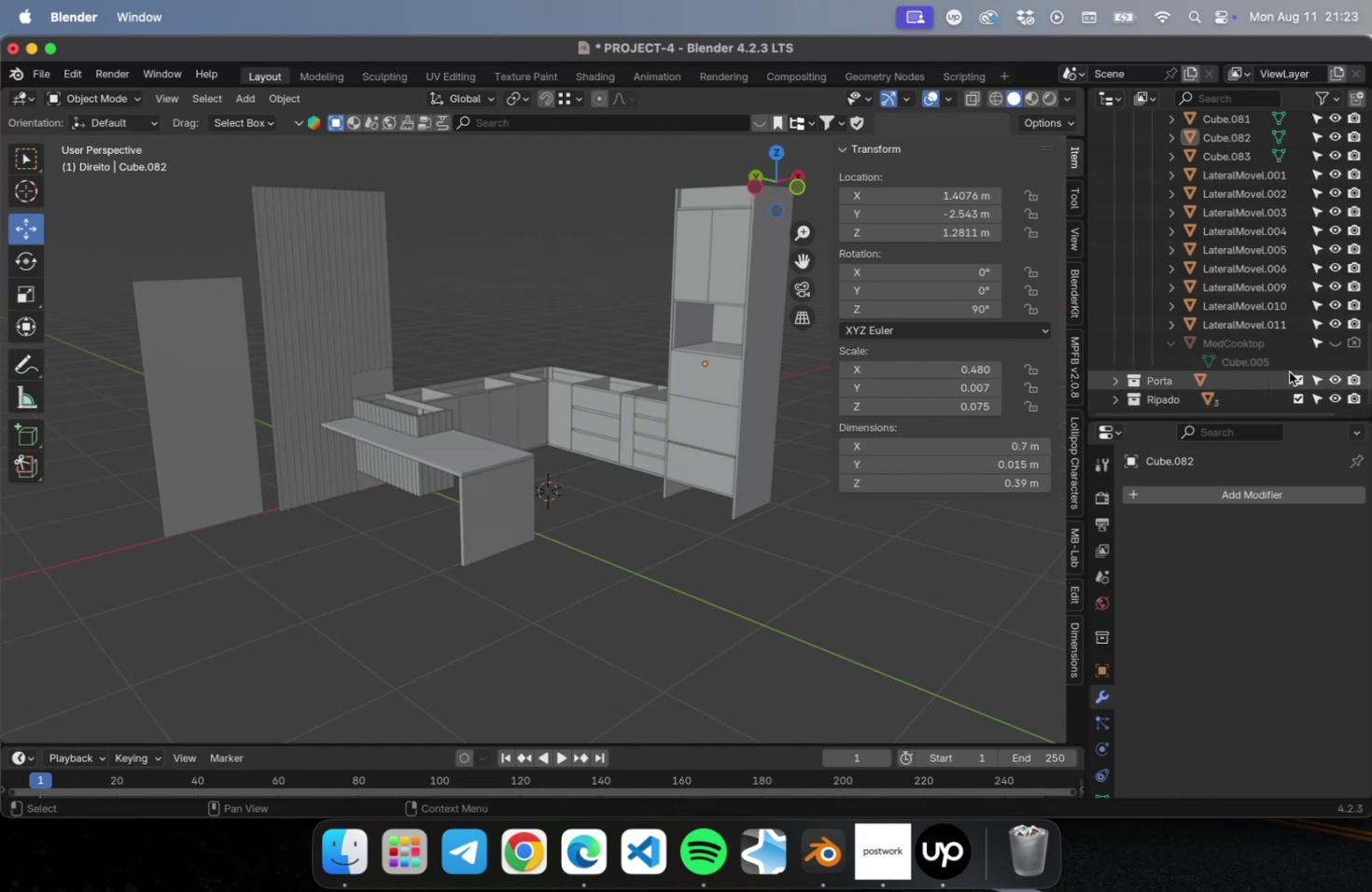 
scroll: coordinate [1332, 252], scroll_direction: up, amount: 56.0
 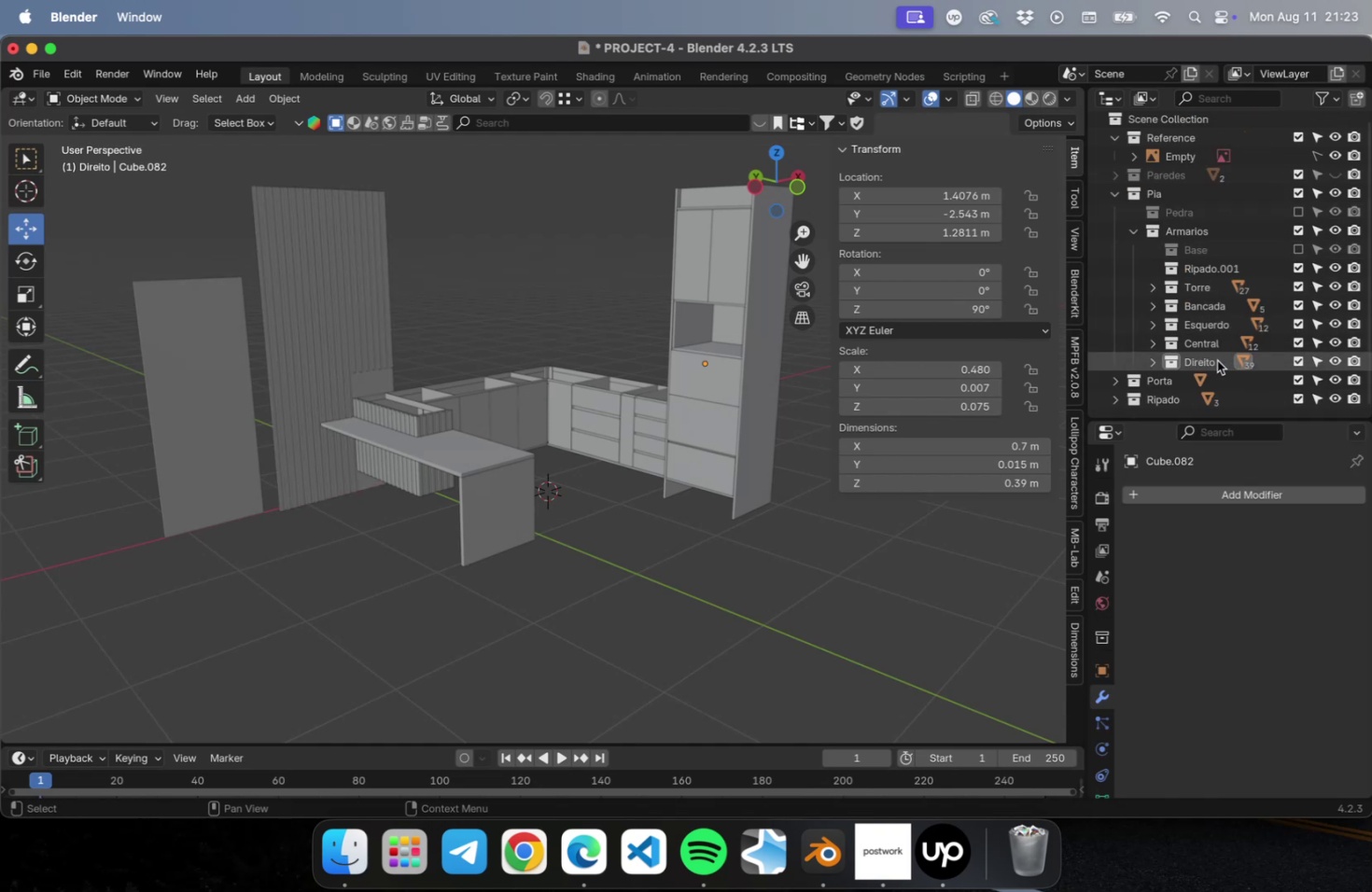 
mouse_move([1281, 361])
 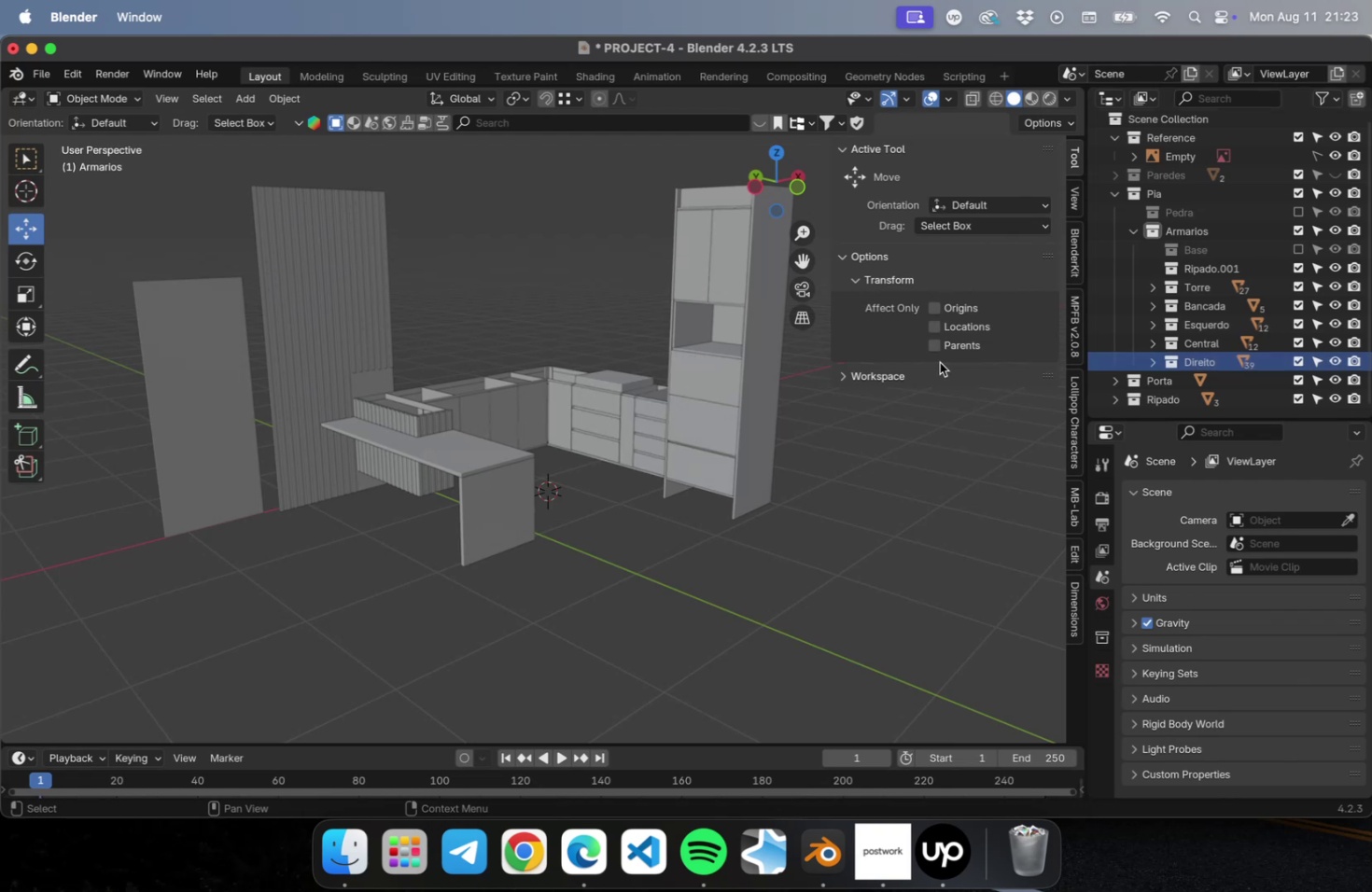 
hold_key(key=ShiftLeft, duration=0.41)
 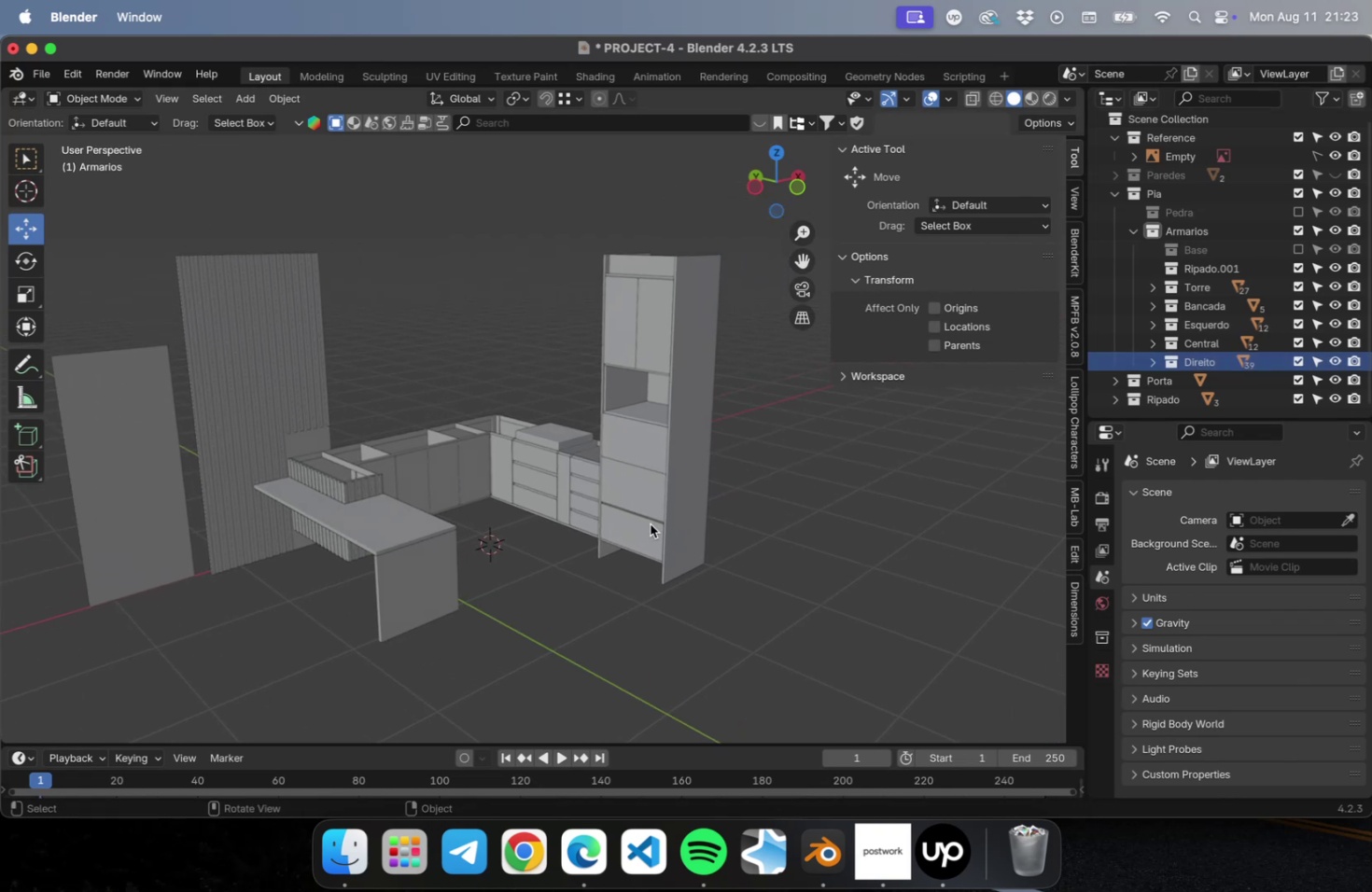 
left_click([650, 523])
 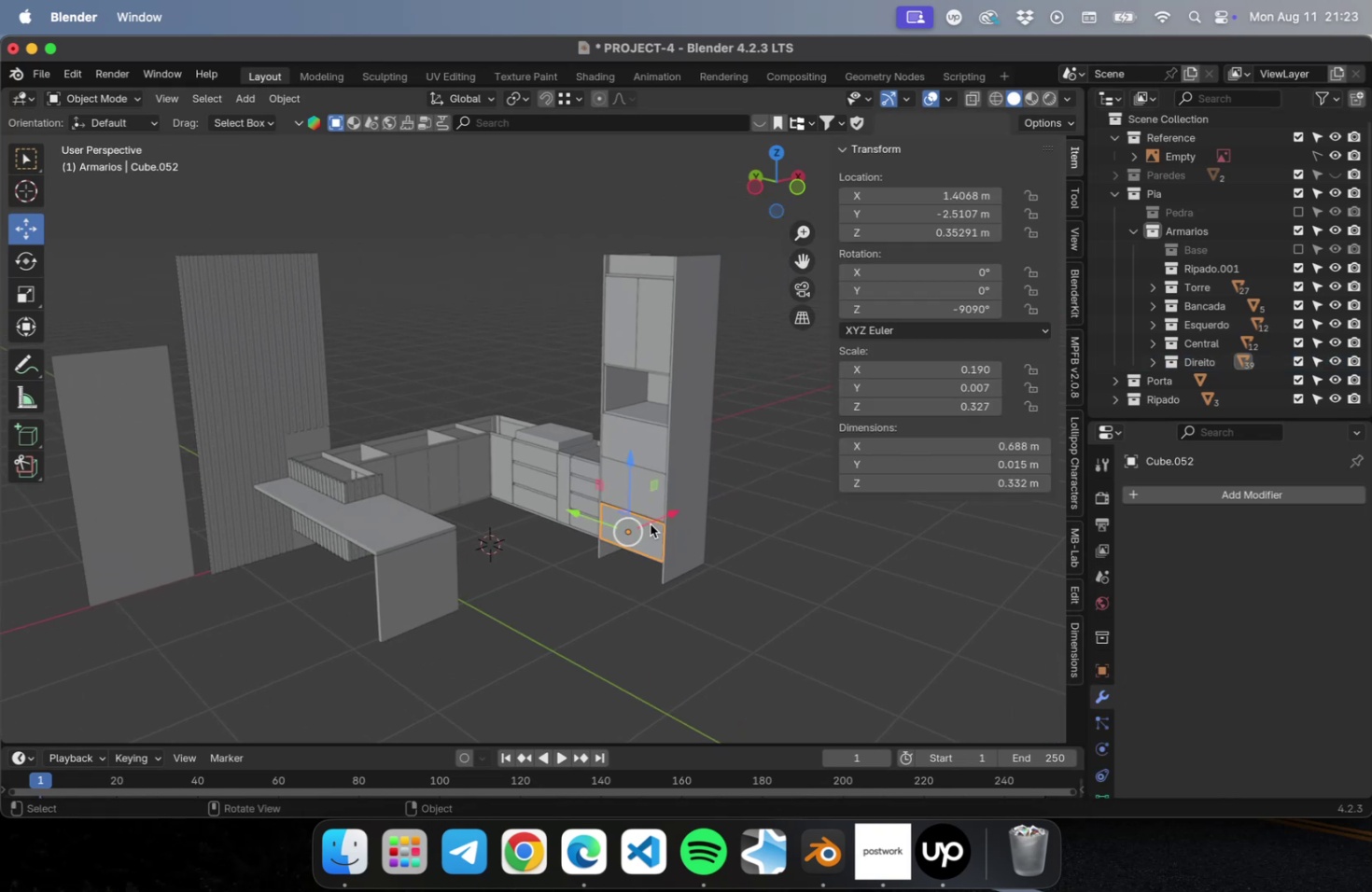 
hold_key(key=ShiftLeft, duration=1.98)
left_click([641, 484])
 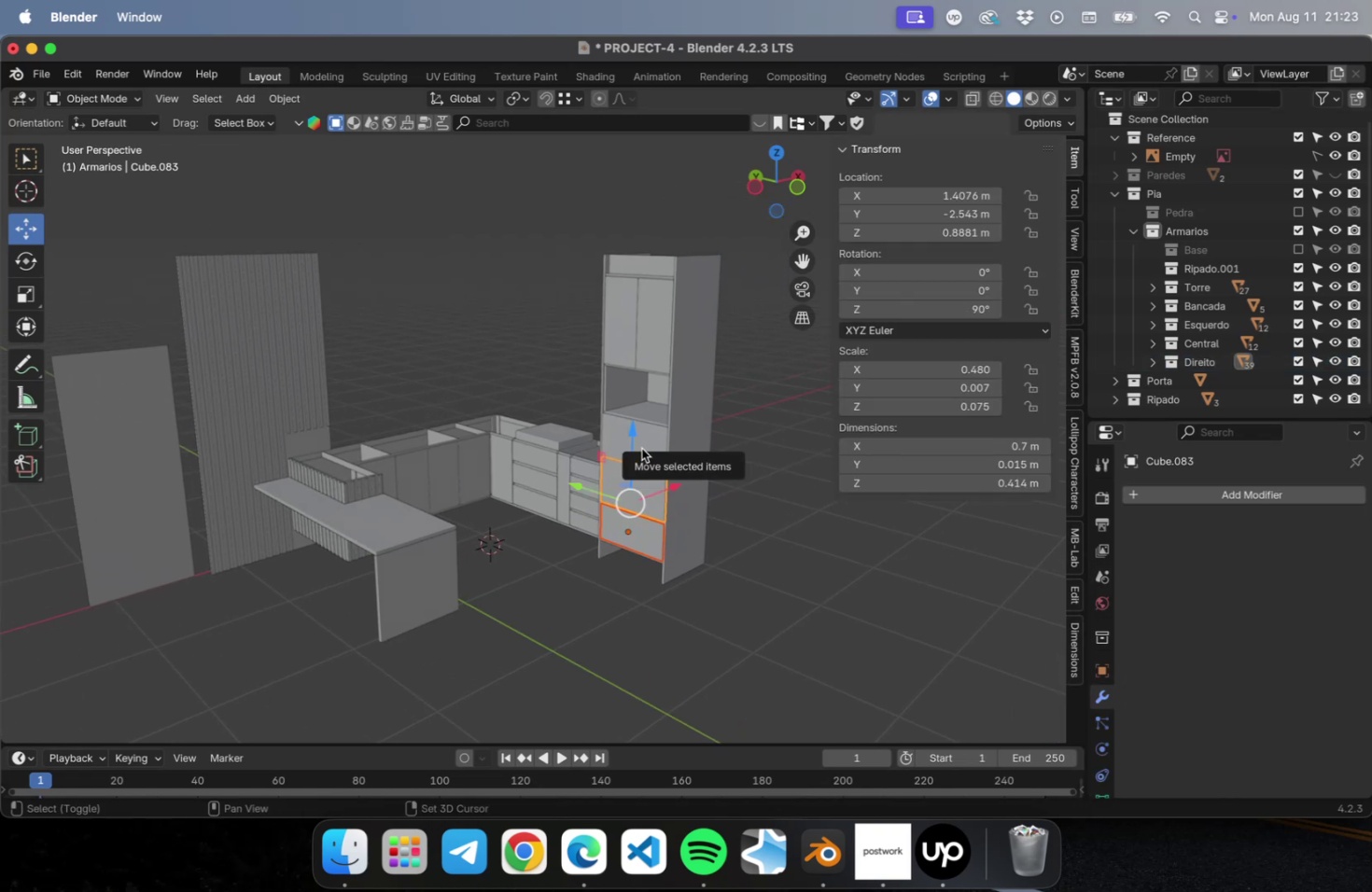 
left_click([641, 448])
 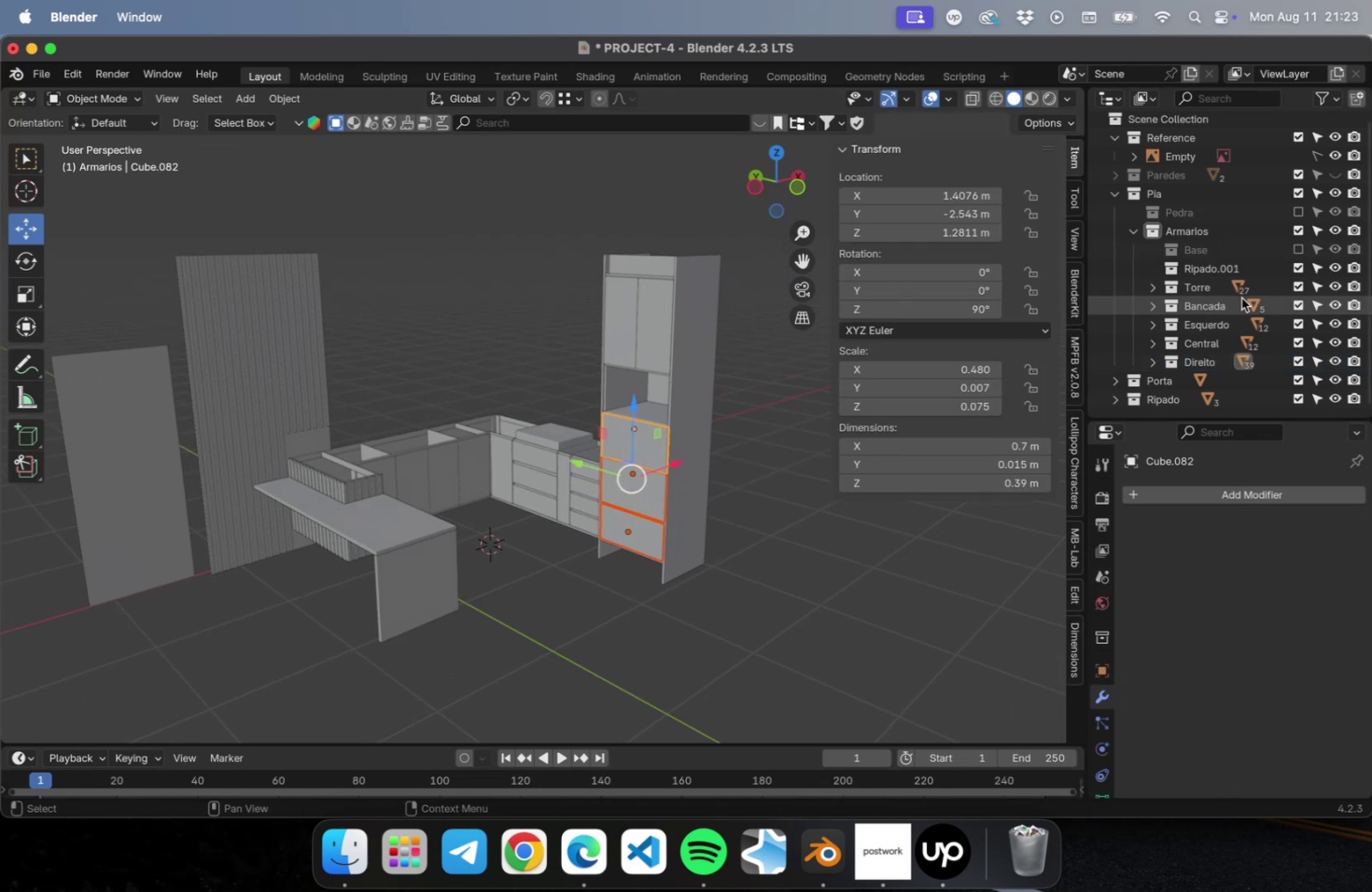 
left_click([1300, 288])
 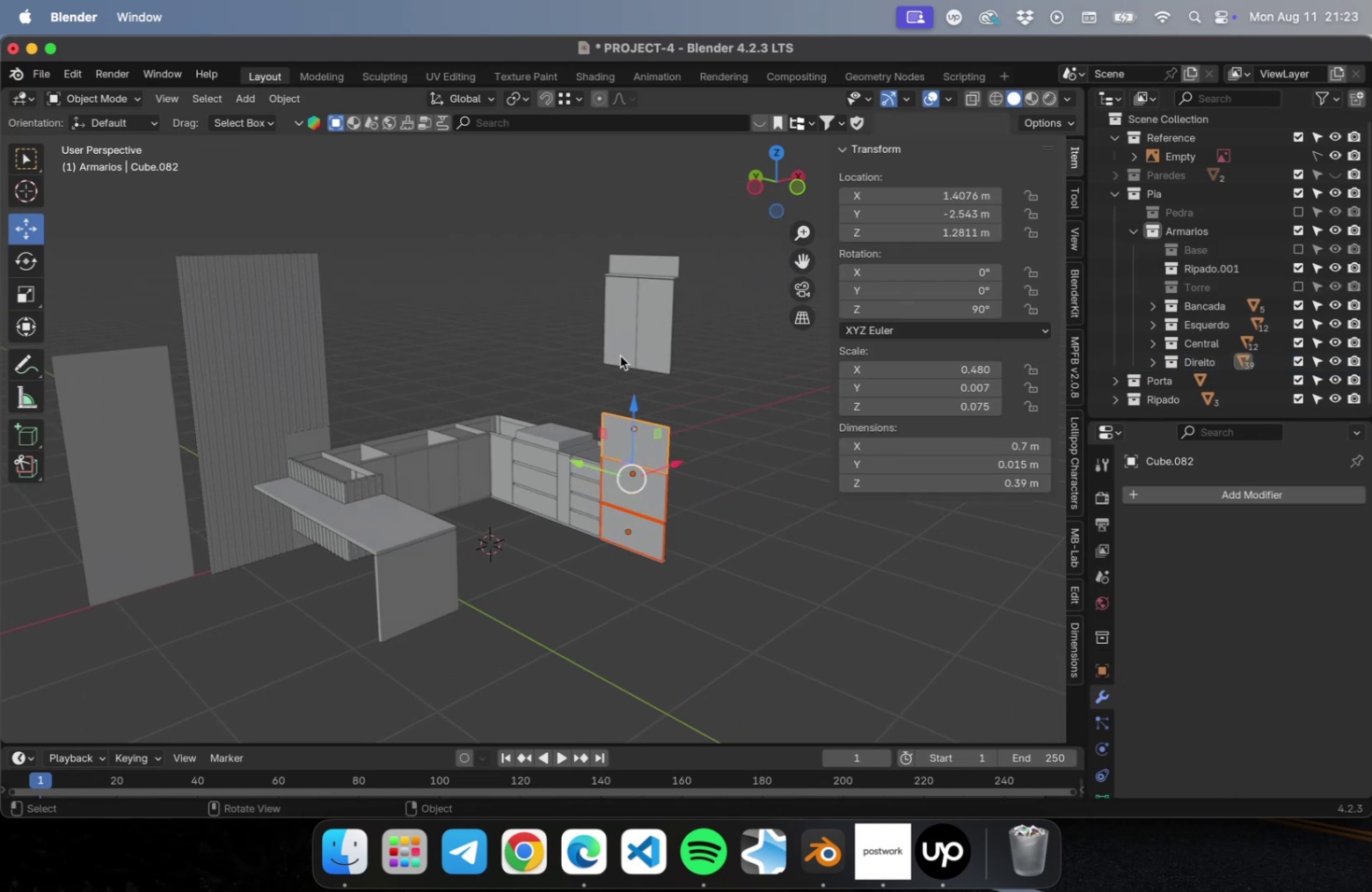 
hold_key(key=ShiftLeft, duration=0.84)
left_click([648, 322])
 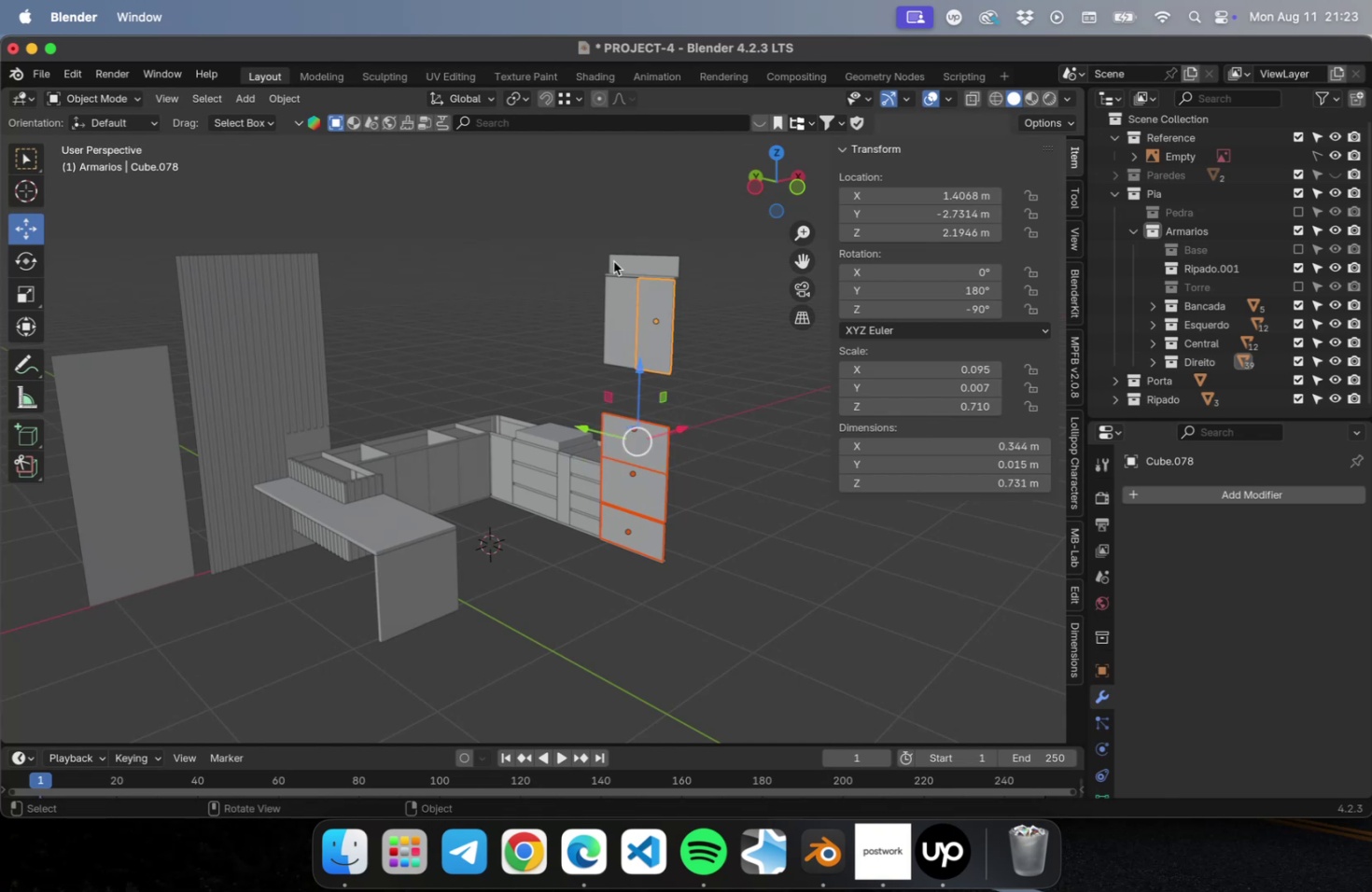 
hold_key(key=ShiftLeft, duration=0.72)
left_click_drag(start_coordinate=[586, 203], to_coordinate=[730, 342])
 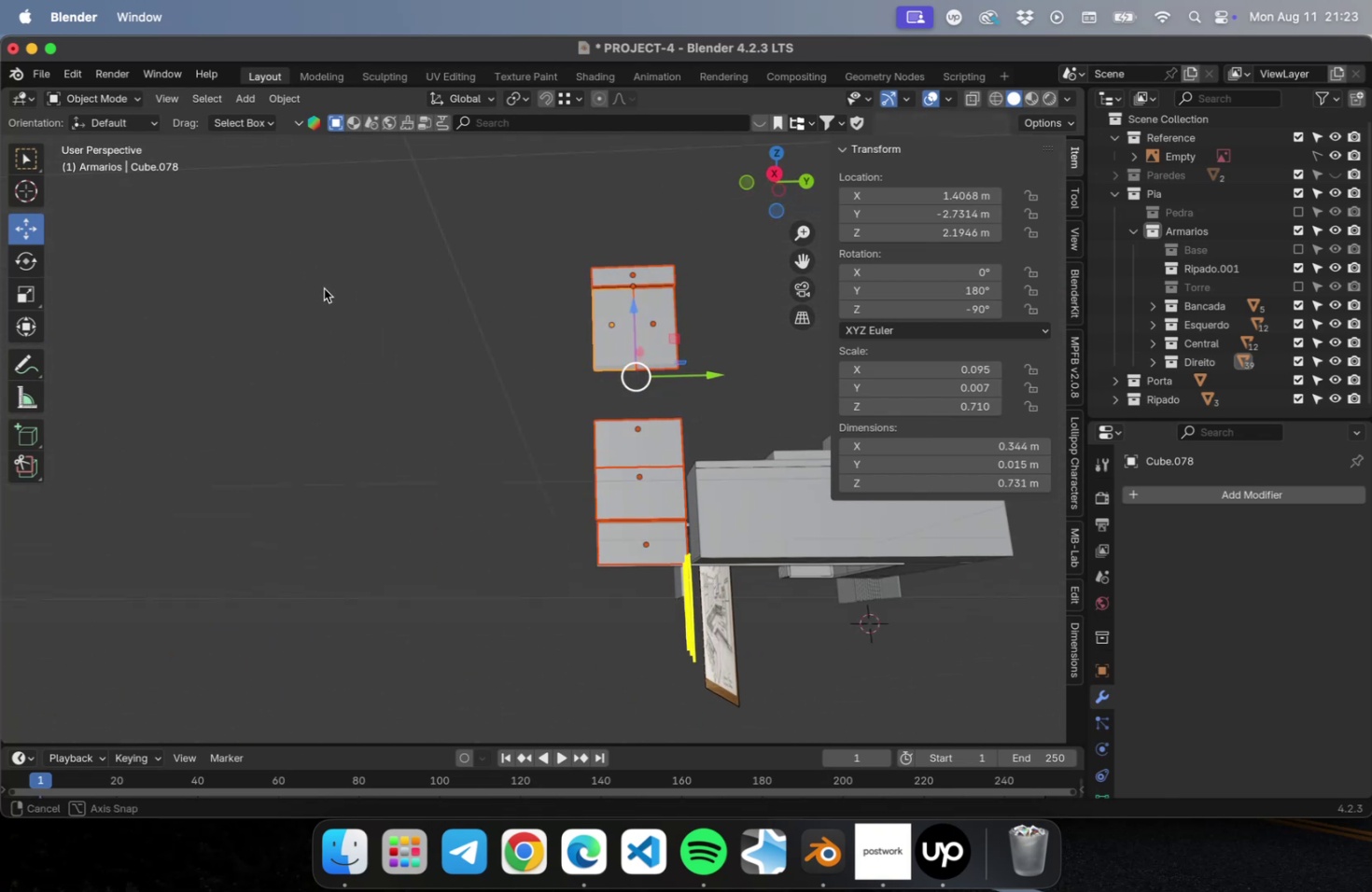 
hold_key(key=ShiftLeft, duration=2.17)
left_click_drag(start_coordinate=[718, 503], to_coordinate=[656, 527])
 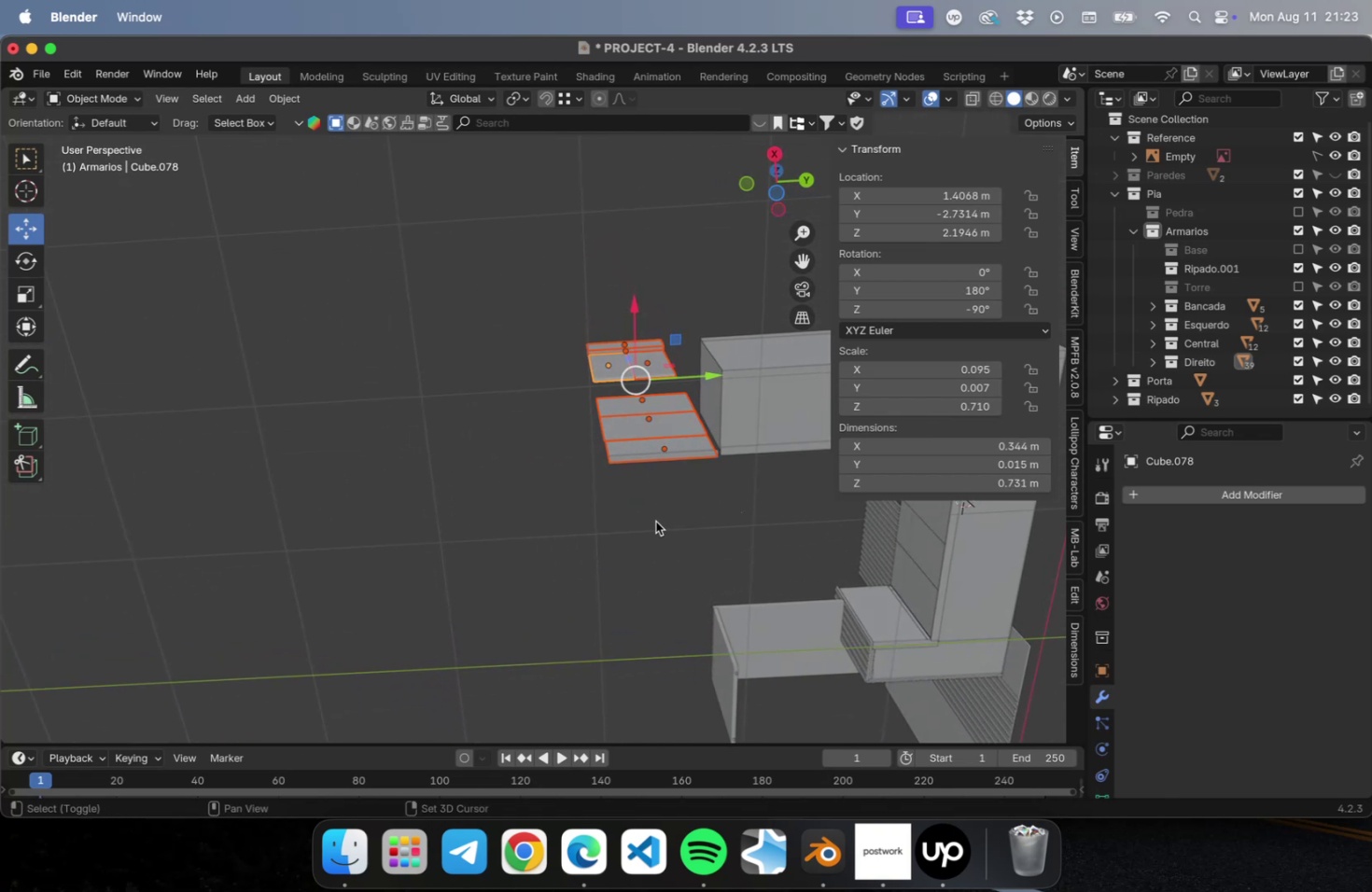 
left_click_drag(start_coordinate=[654, 518], to_coordinate=[609, 411])
 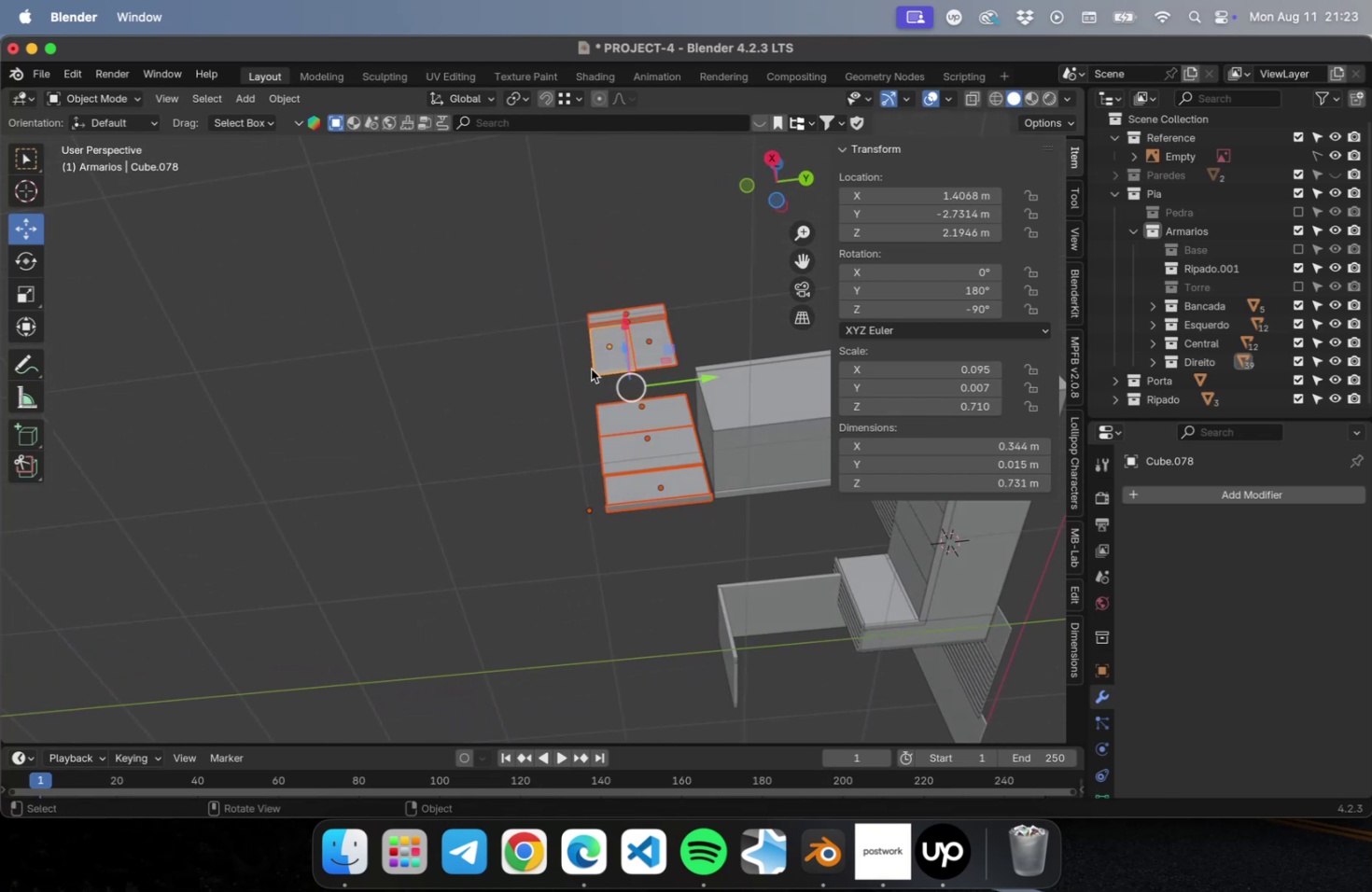 
key(M)
 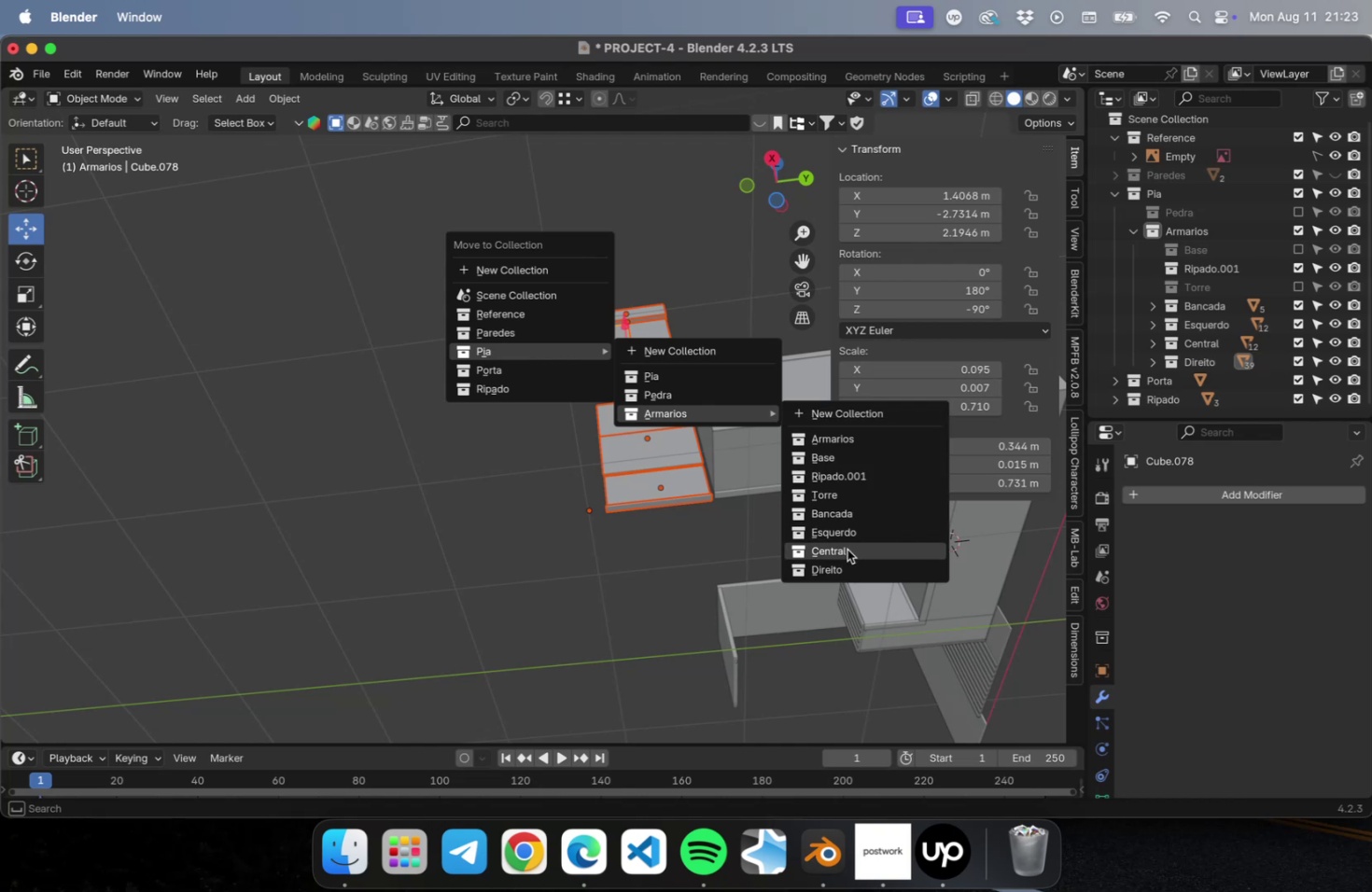 
left_click([859, 498])
 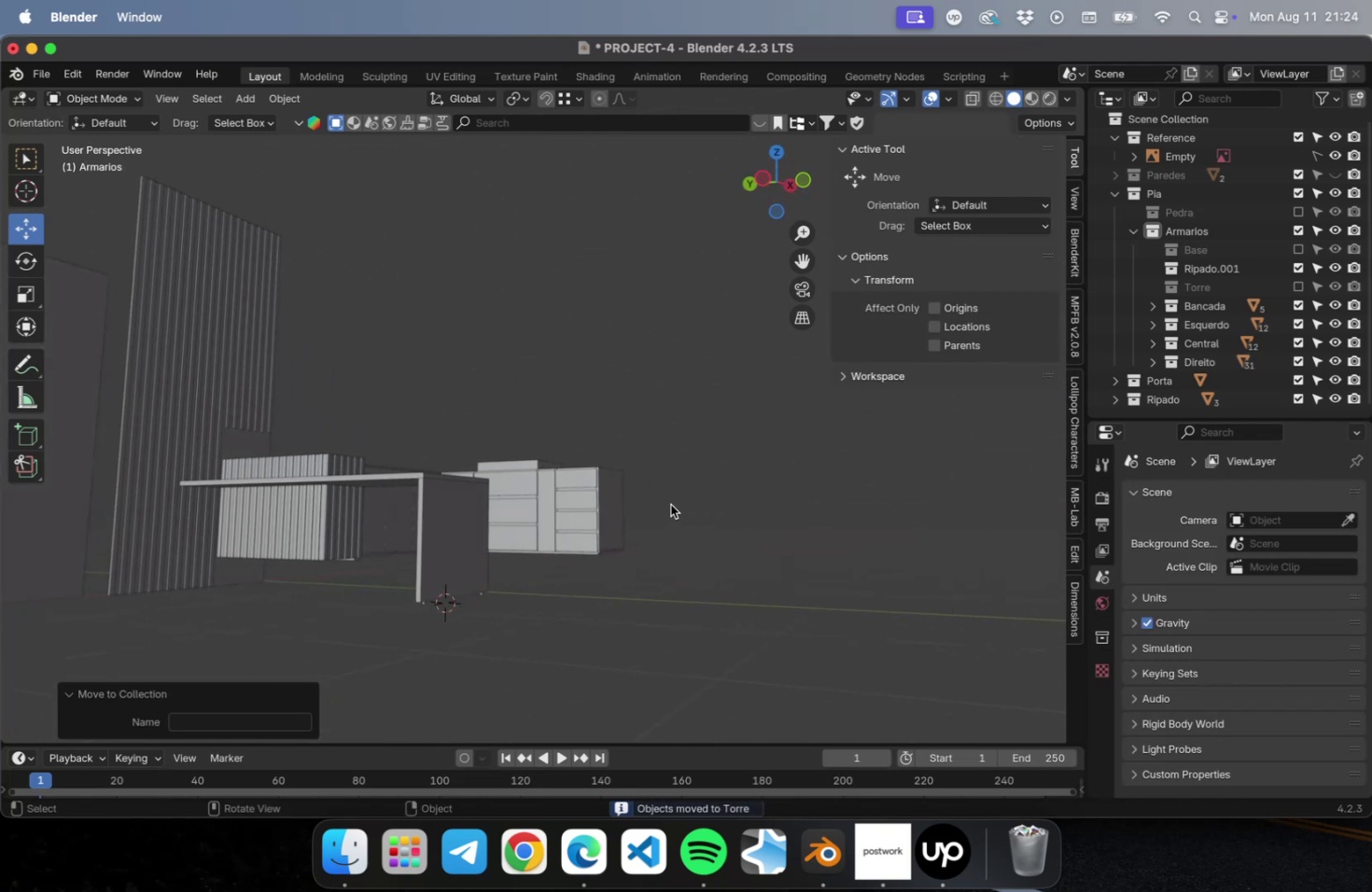 
key(Meta+S)
 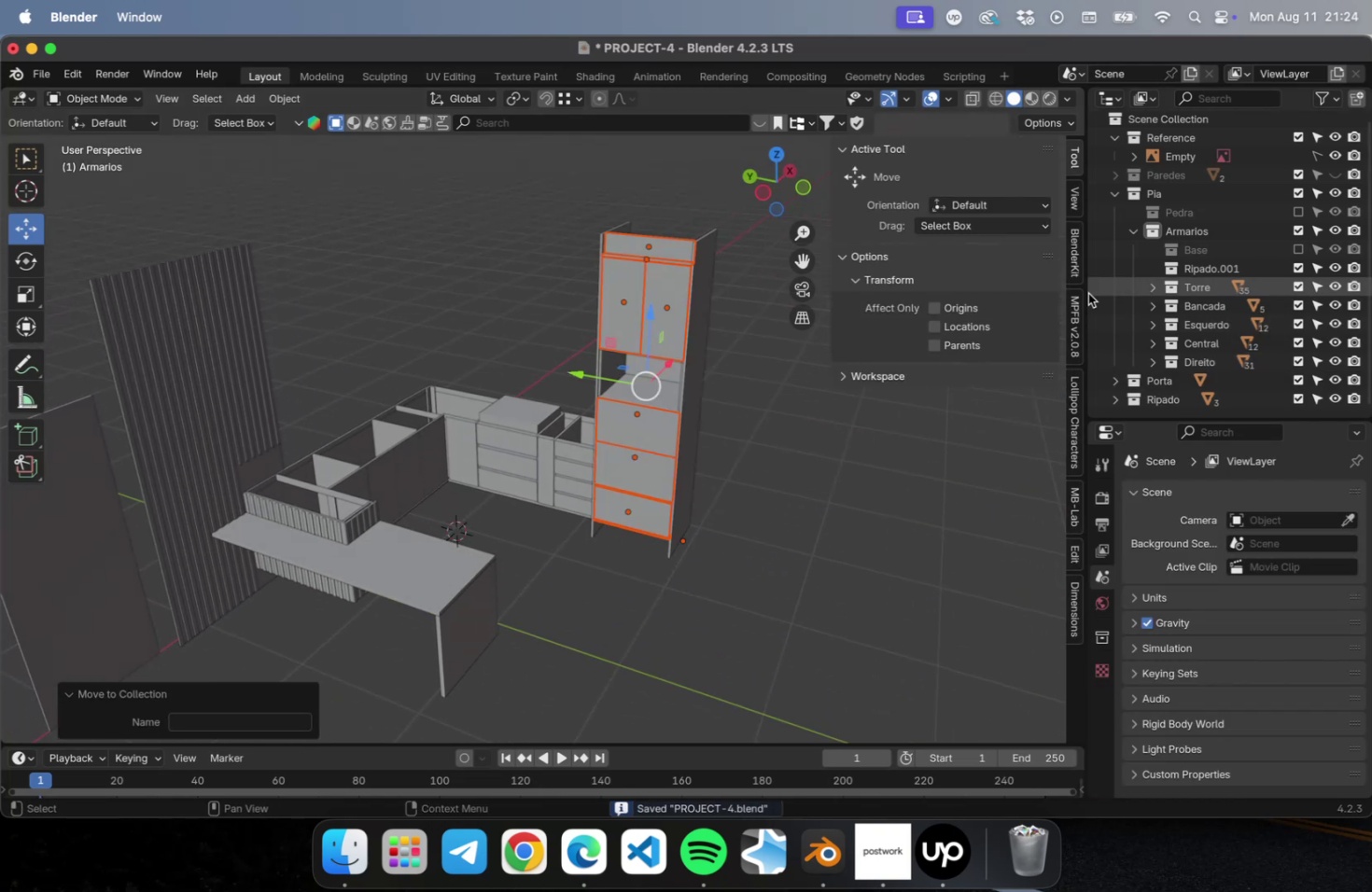 
wait(5.06)
 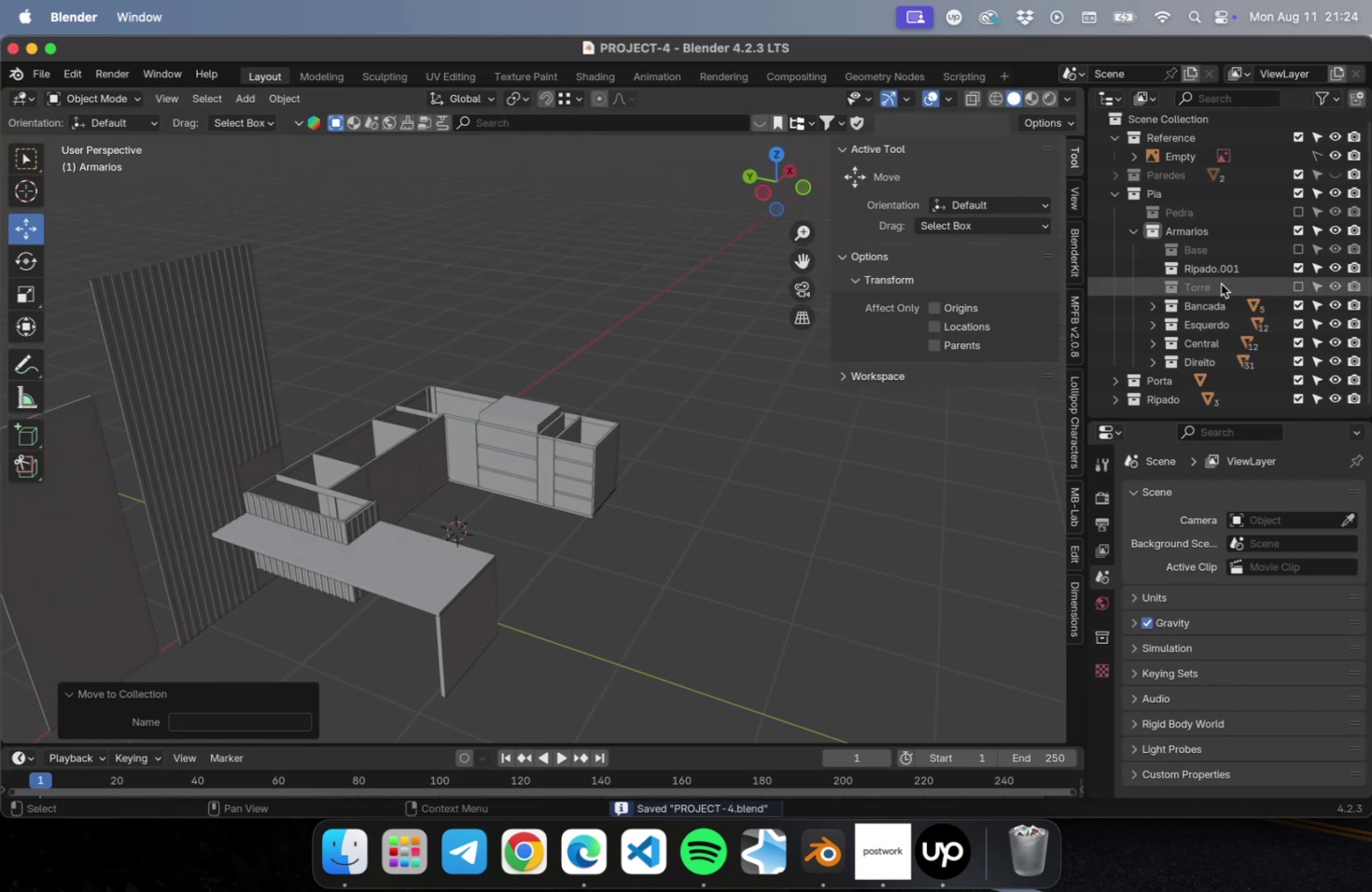 
left_click([543, 416])
 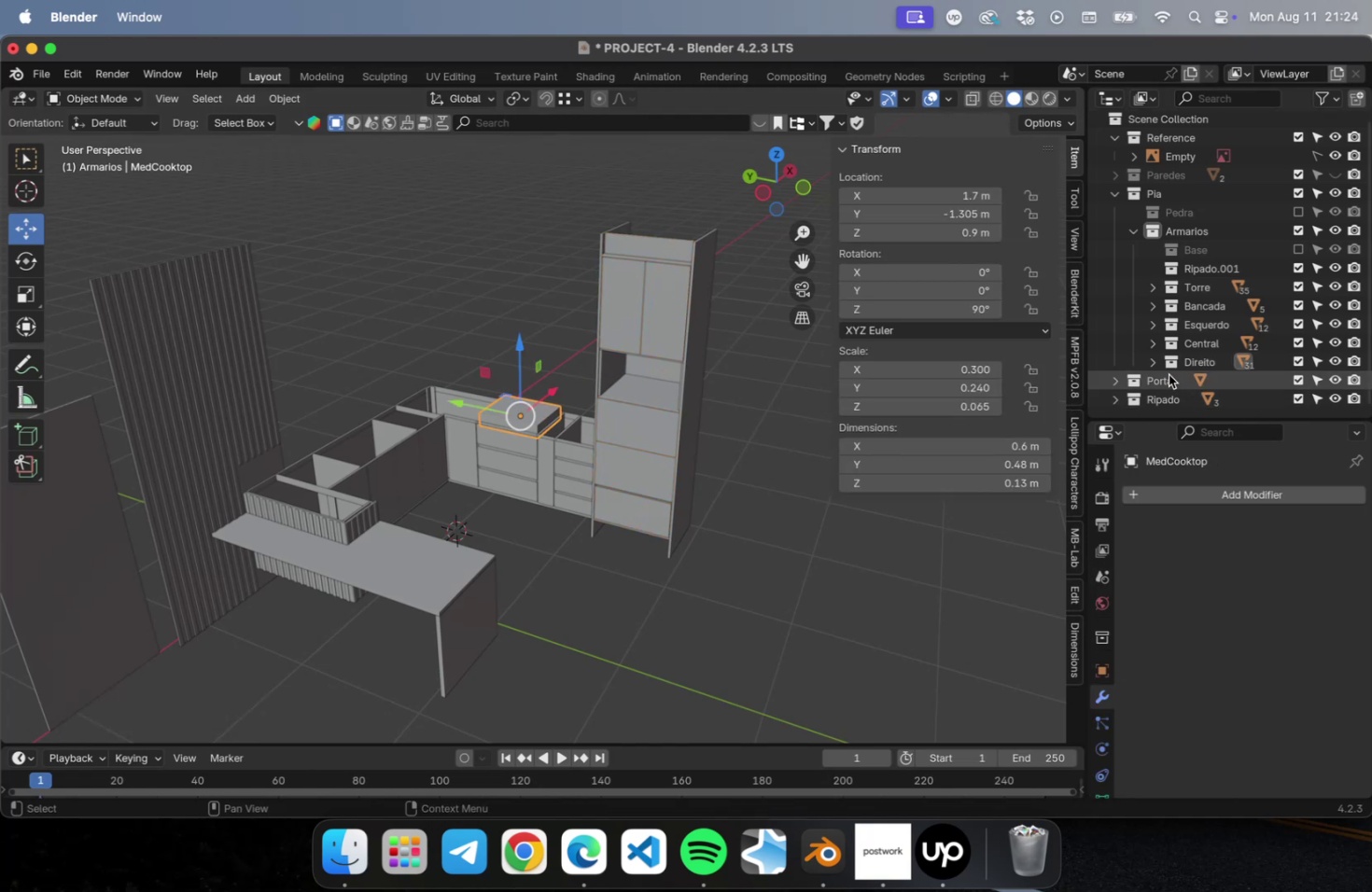 
left_click([1154, 366])
 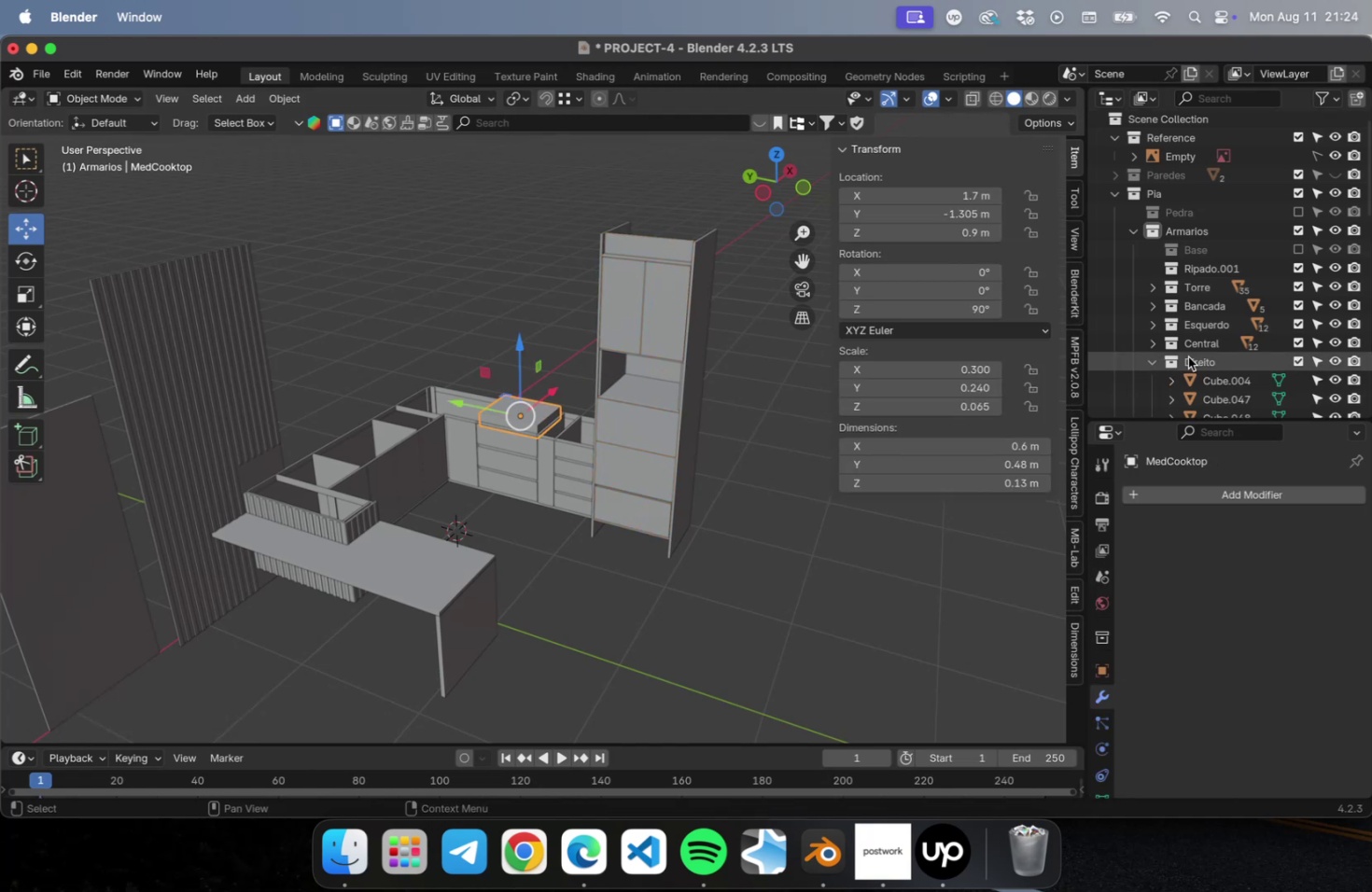 
scroll: coordinate [1291, 364], scroll_direction: down, amount: 63.0
 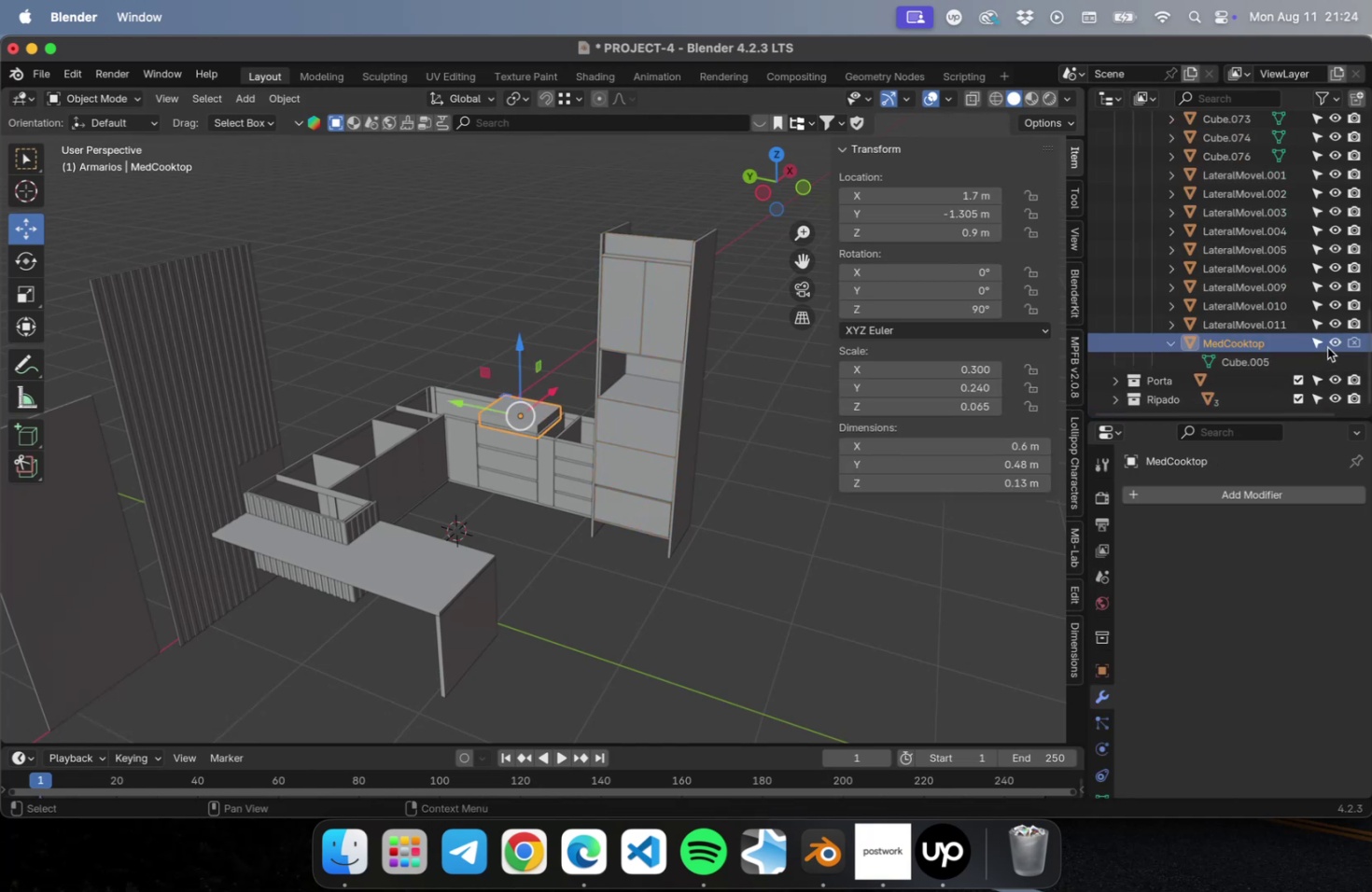 
left_click([1328, 345])
 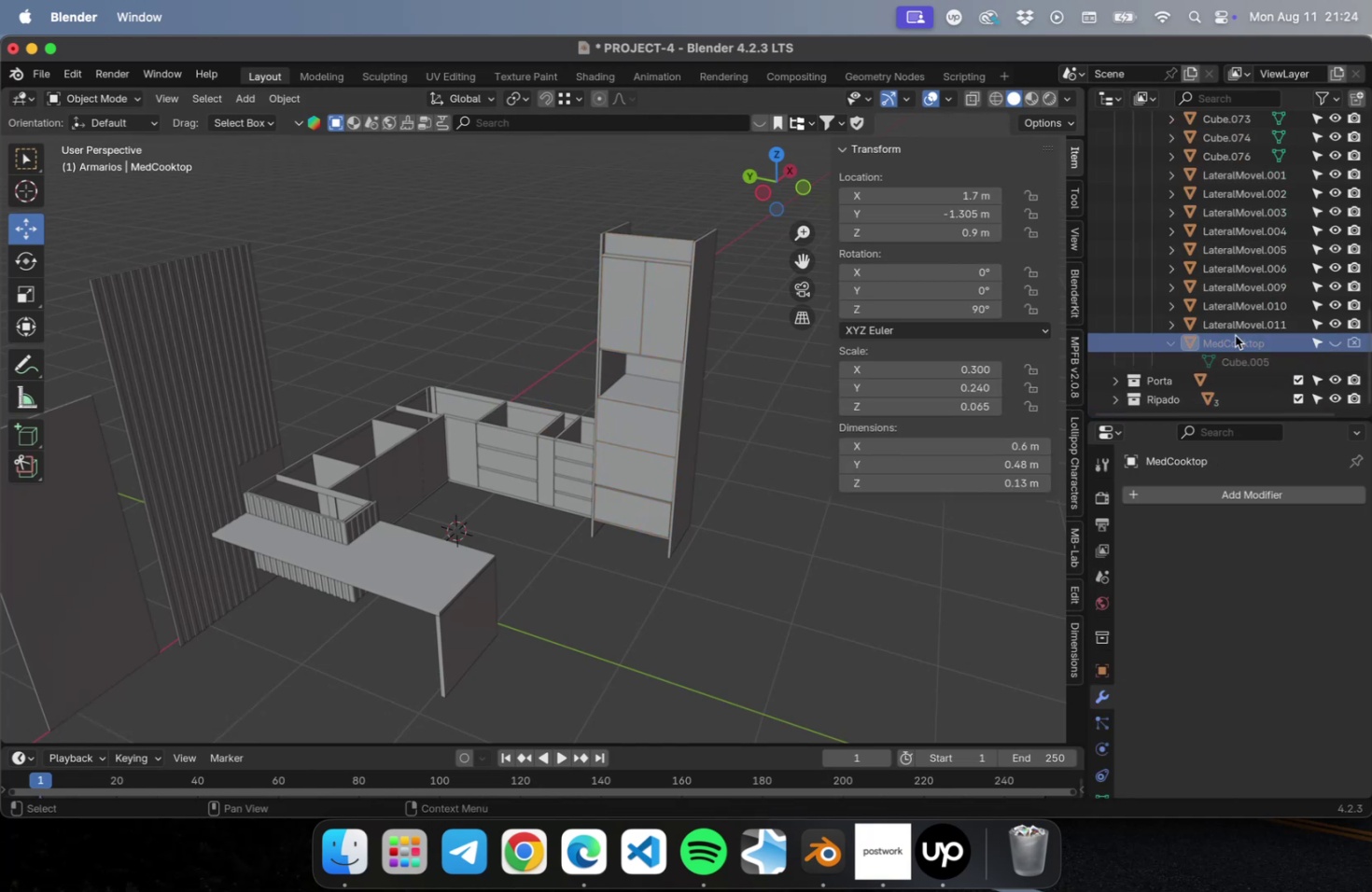 
scroll: coordinate [1179, 284], scroll_direction: up, amount: 41.0
 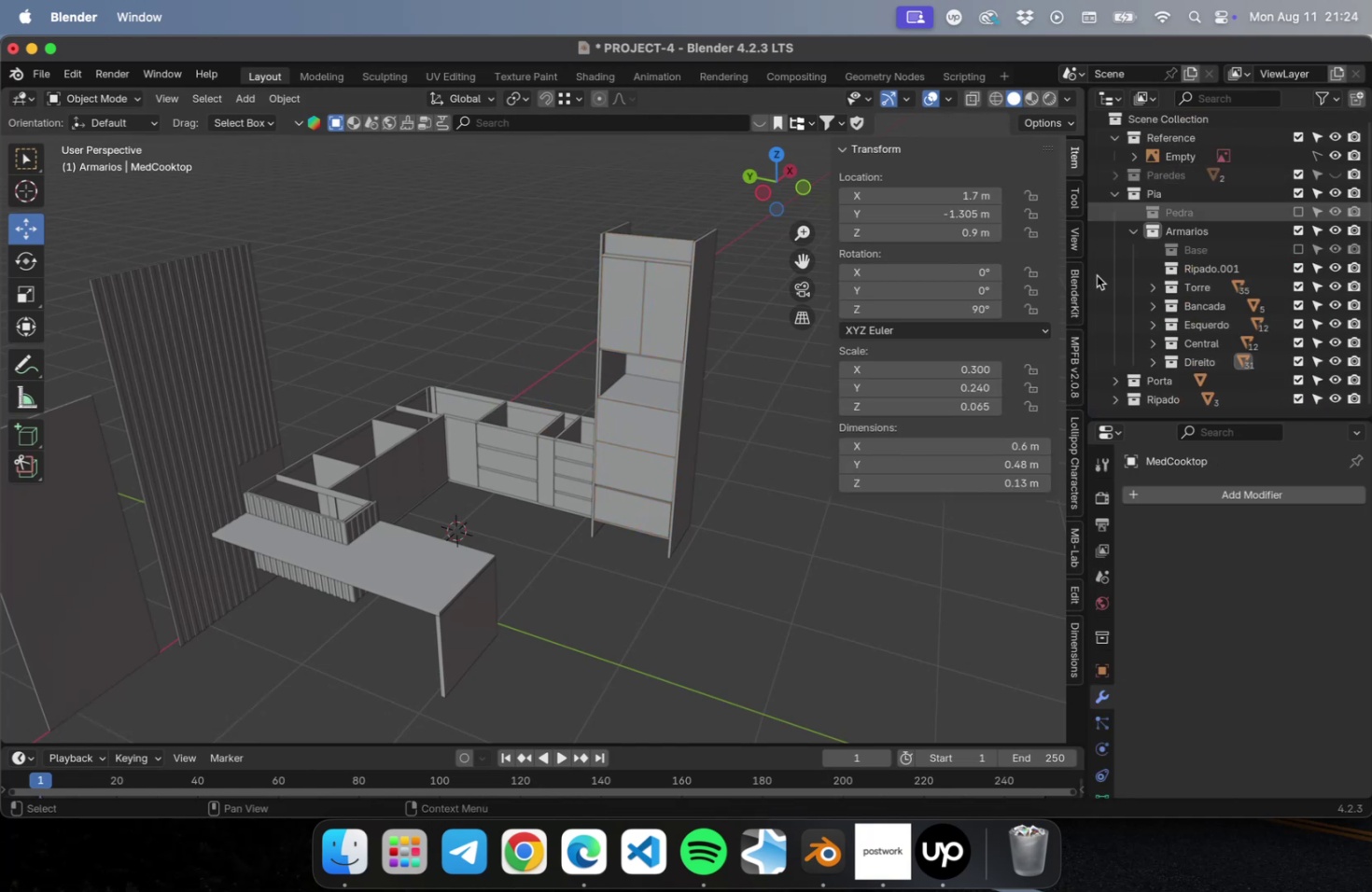 
left_click([749, 567])
 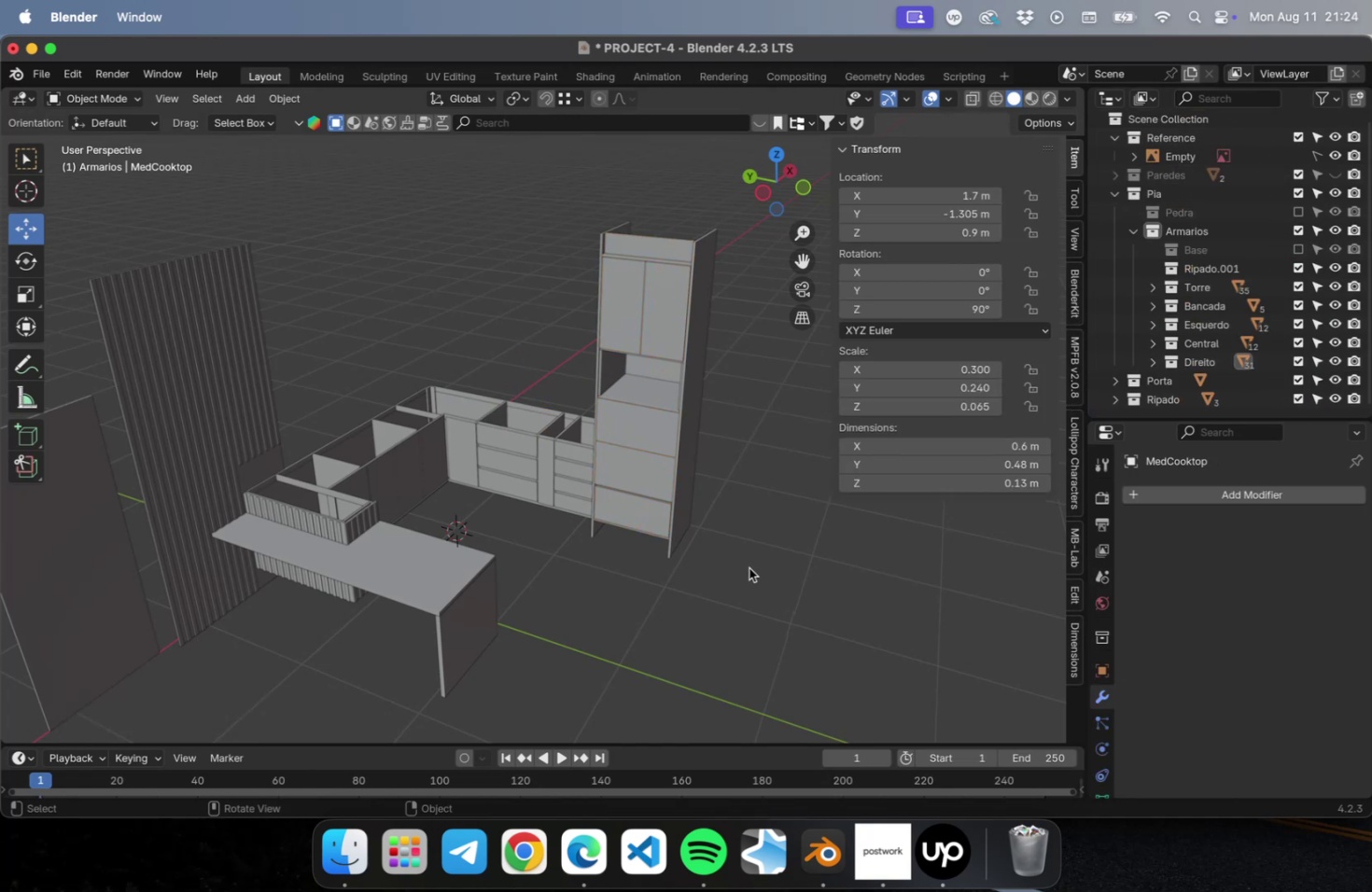 
key(Meta+S)
 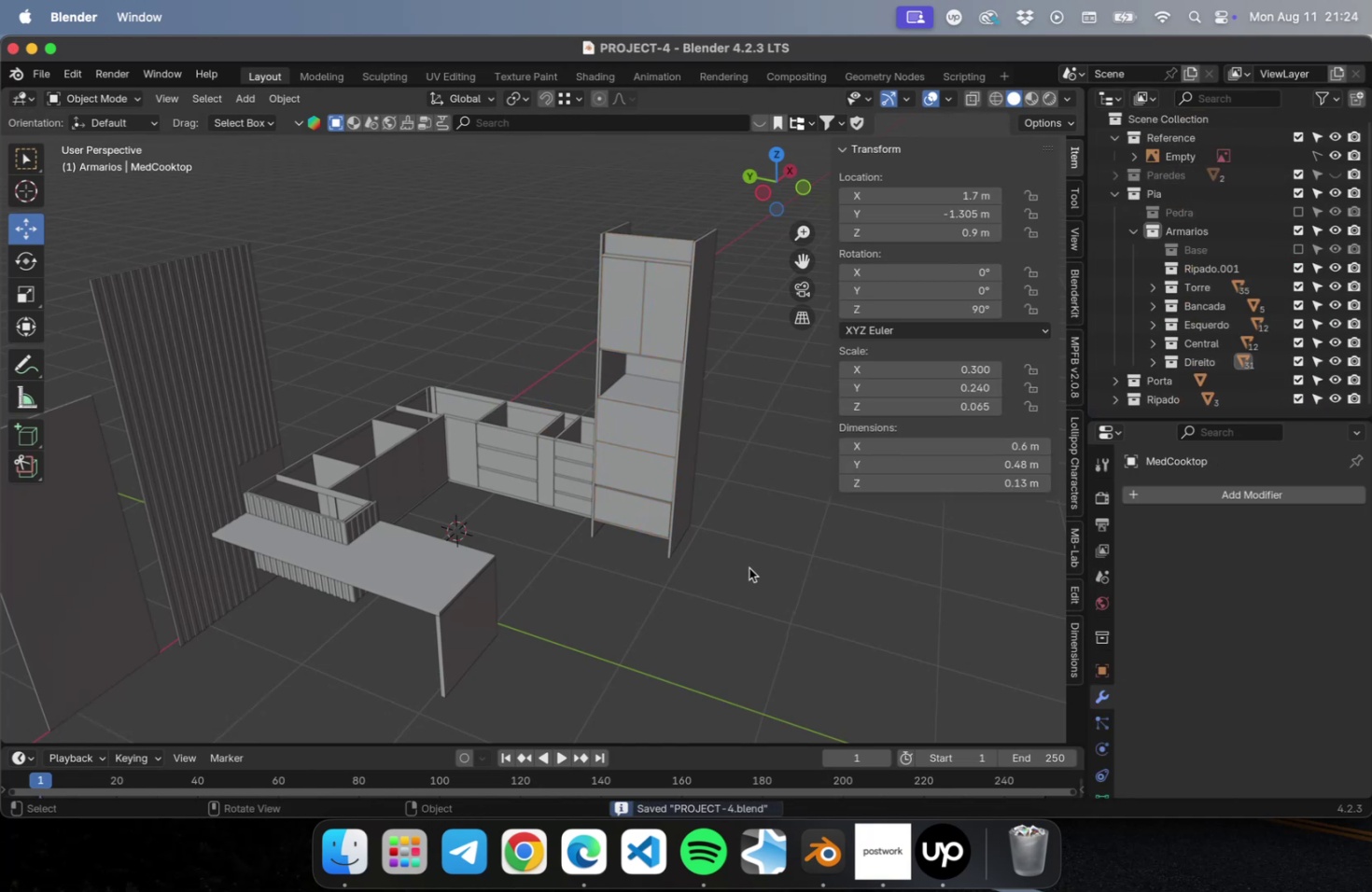 
key(N)
 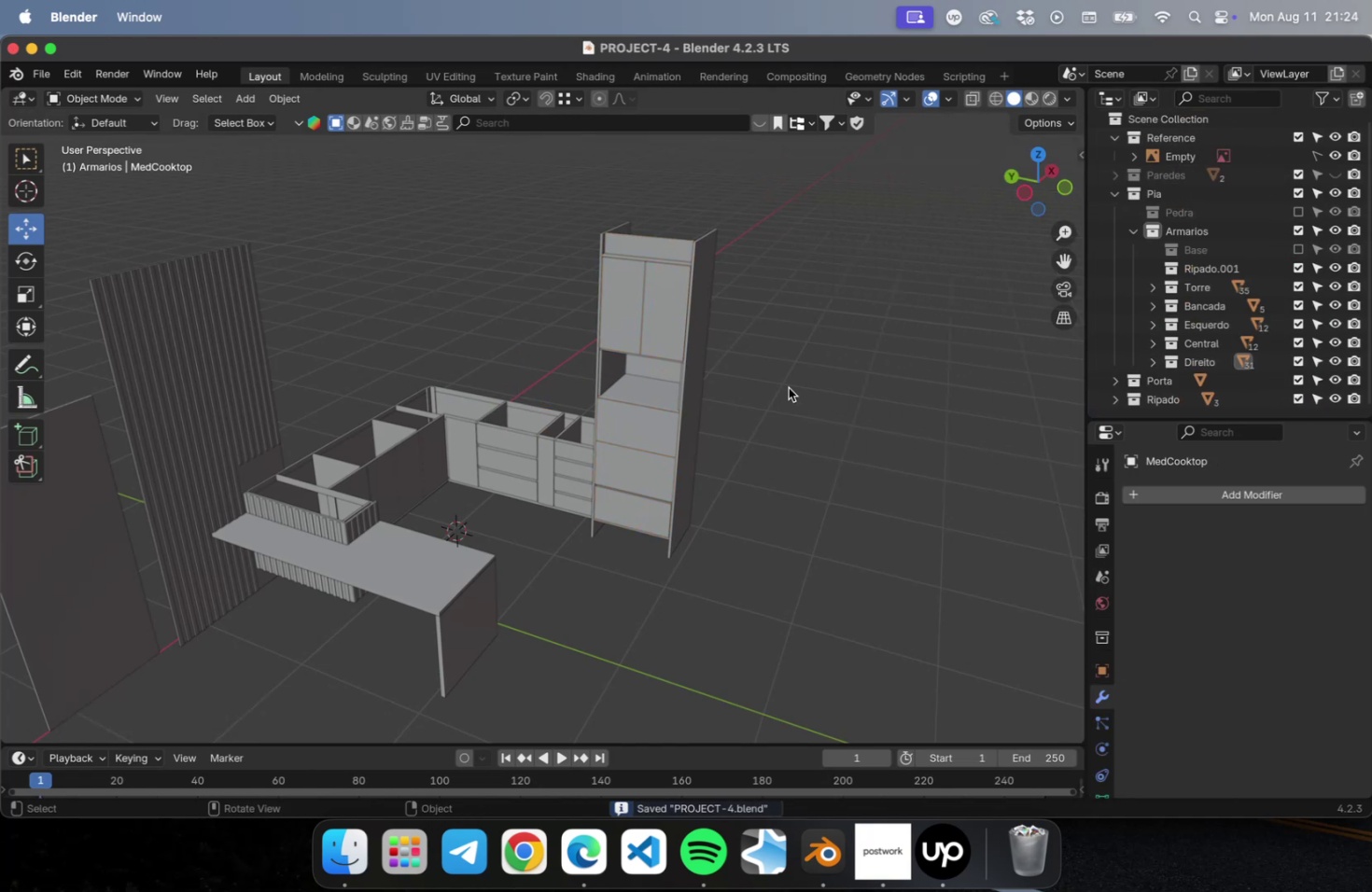 
scroll: coordinate [790, 386], scroll_direction: up, amount: 2.0
 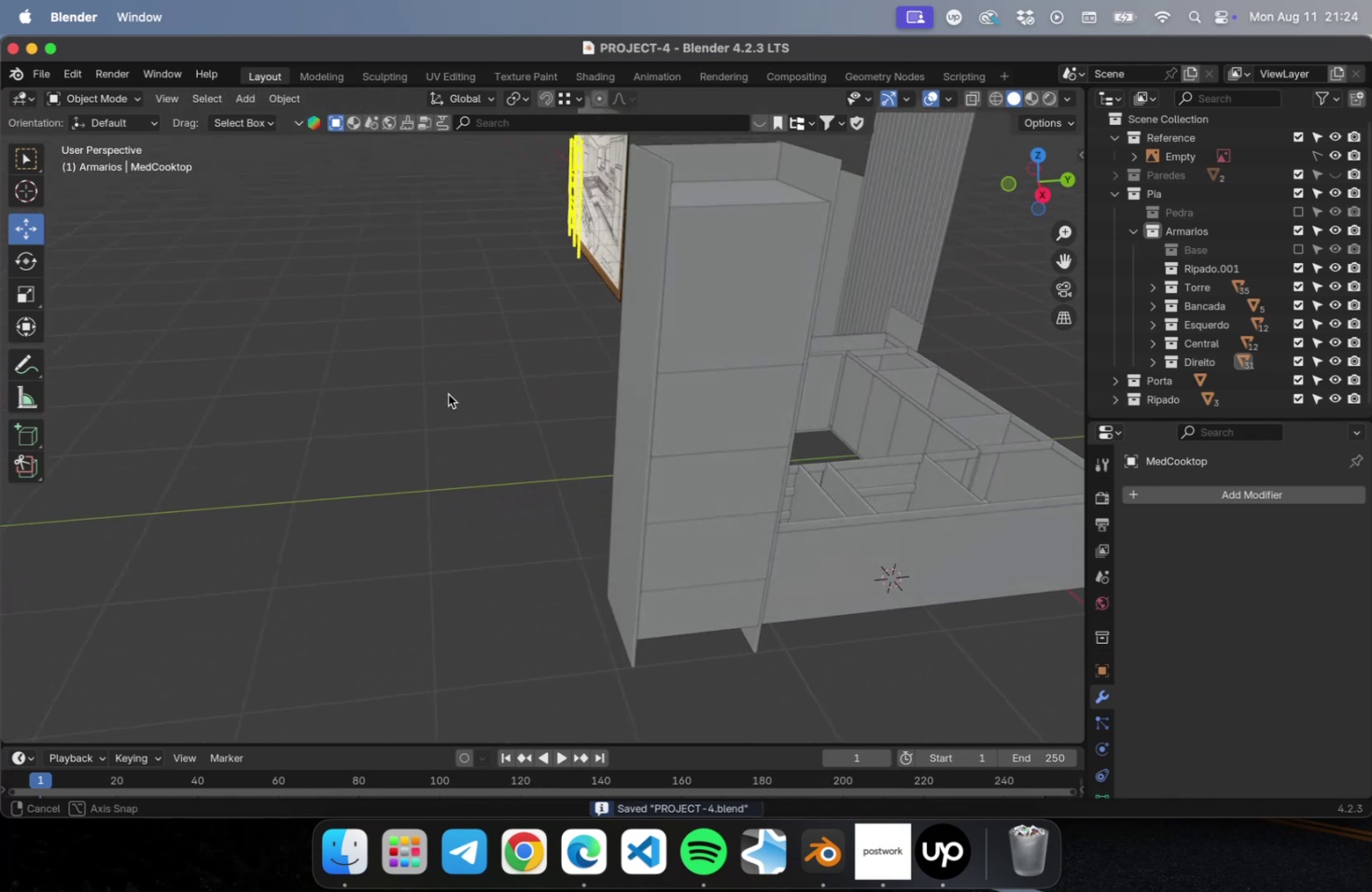 
key(Meta+S)
 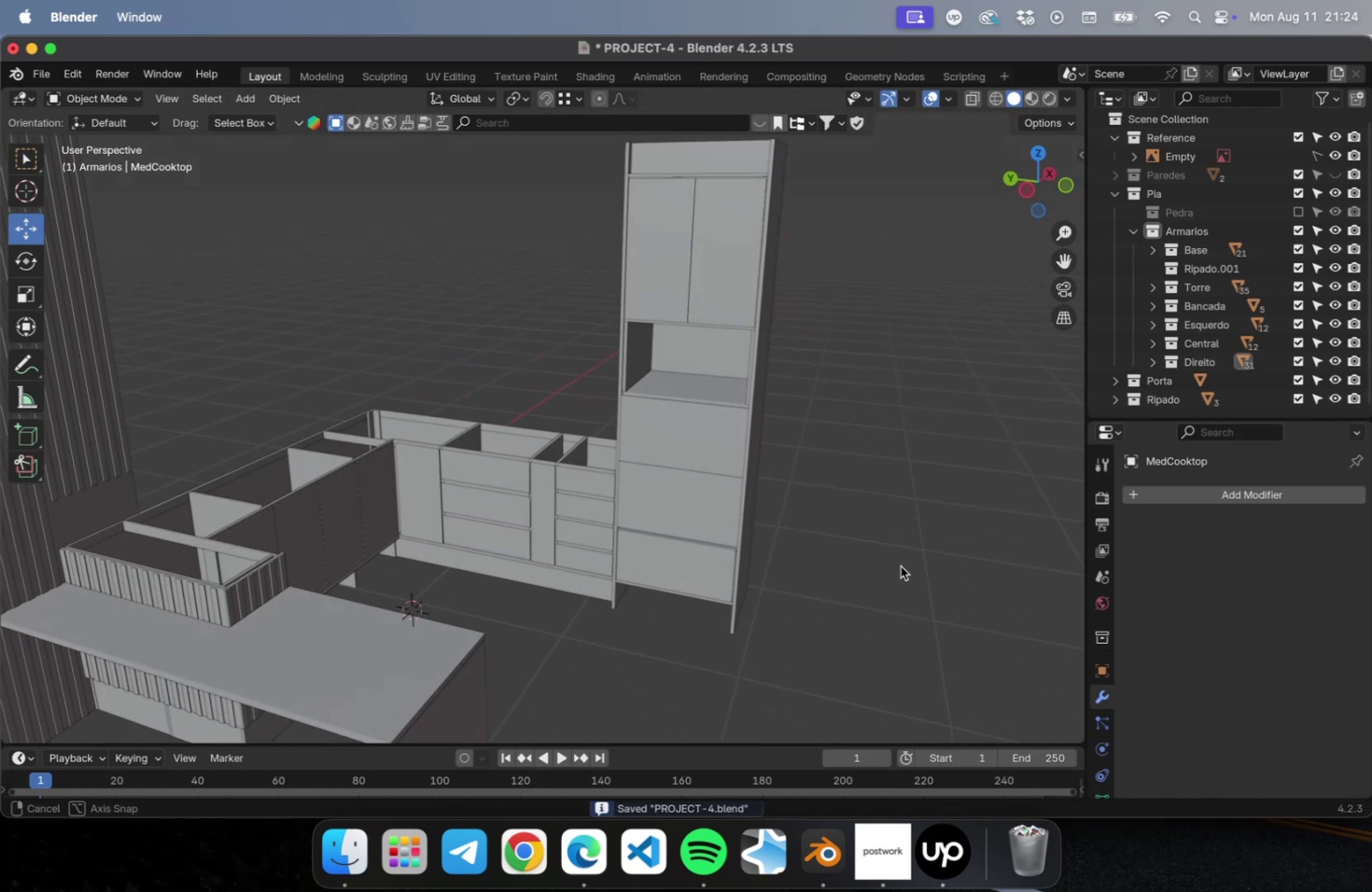 
scroll: coordinate [881, 494], scroll_direction: up, amount: 1.0
 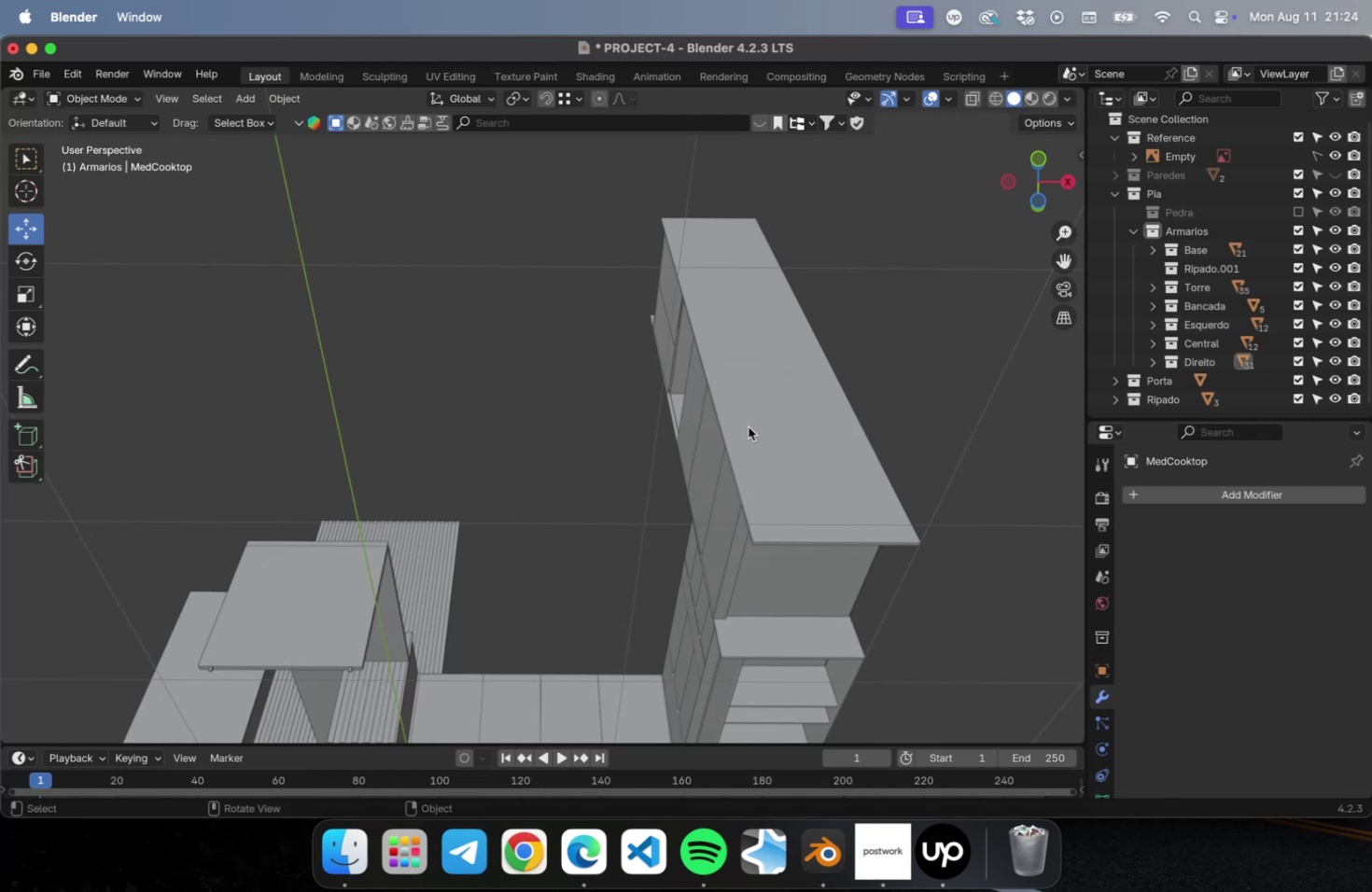 
scroll: coordinate [802, 481], scroll_direction: down, amount: 2.0
 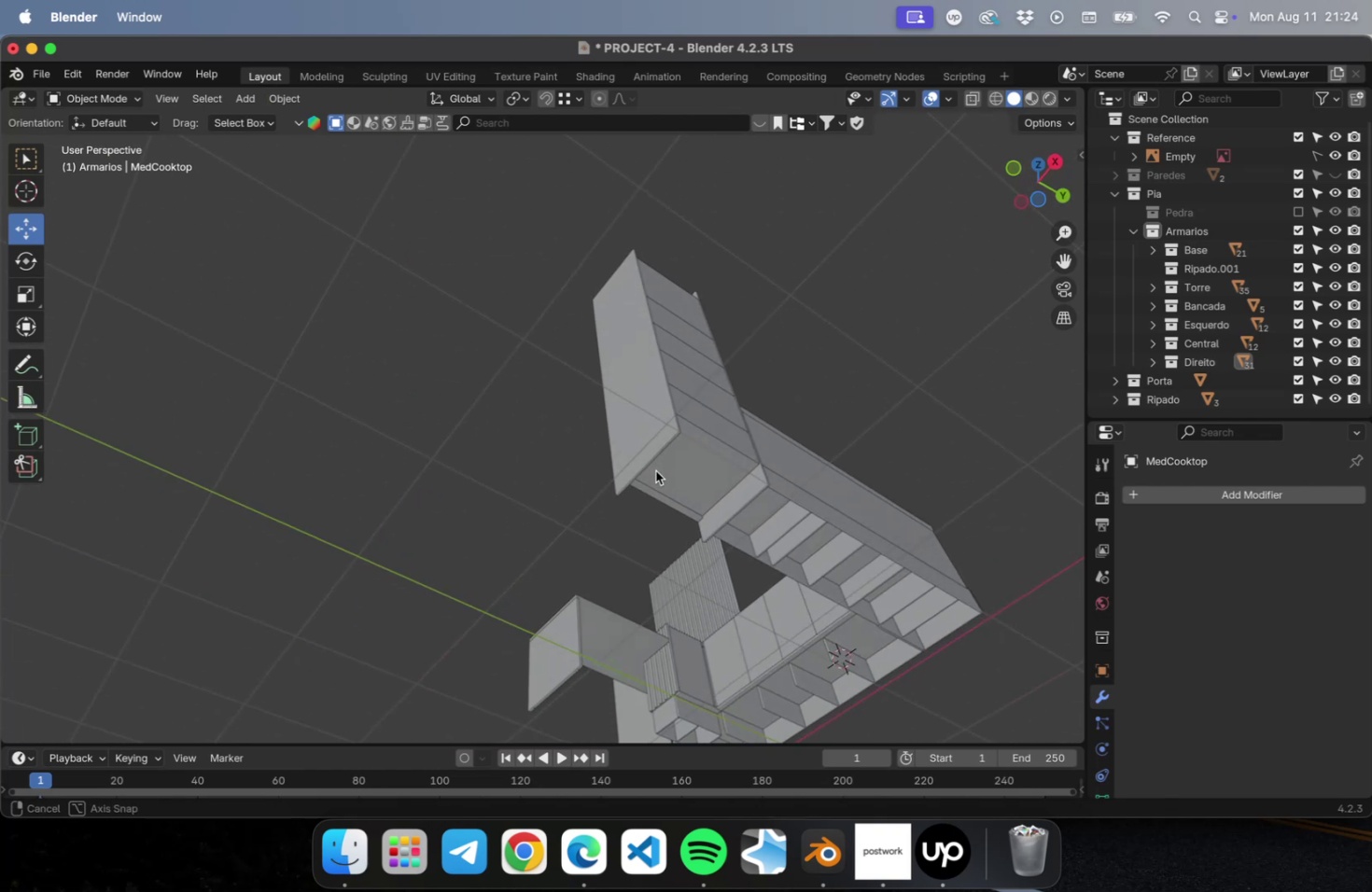 
left_click([776, 527])
 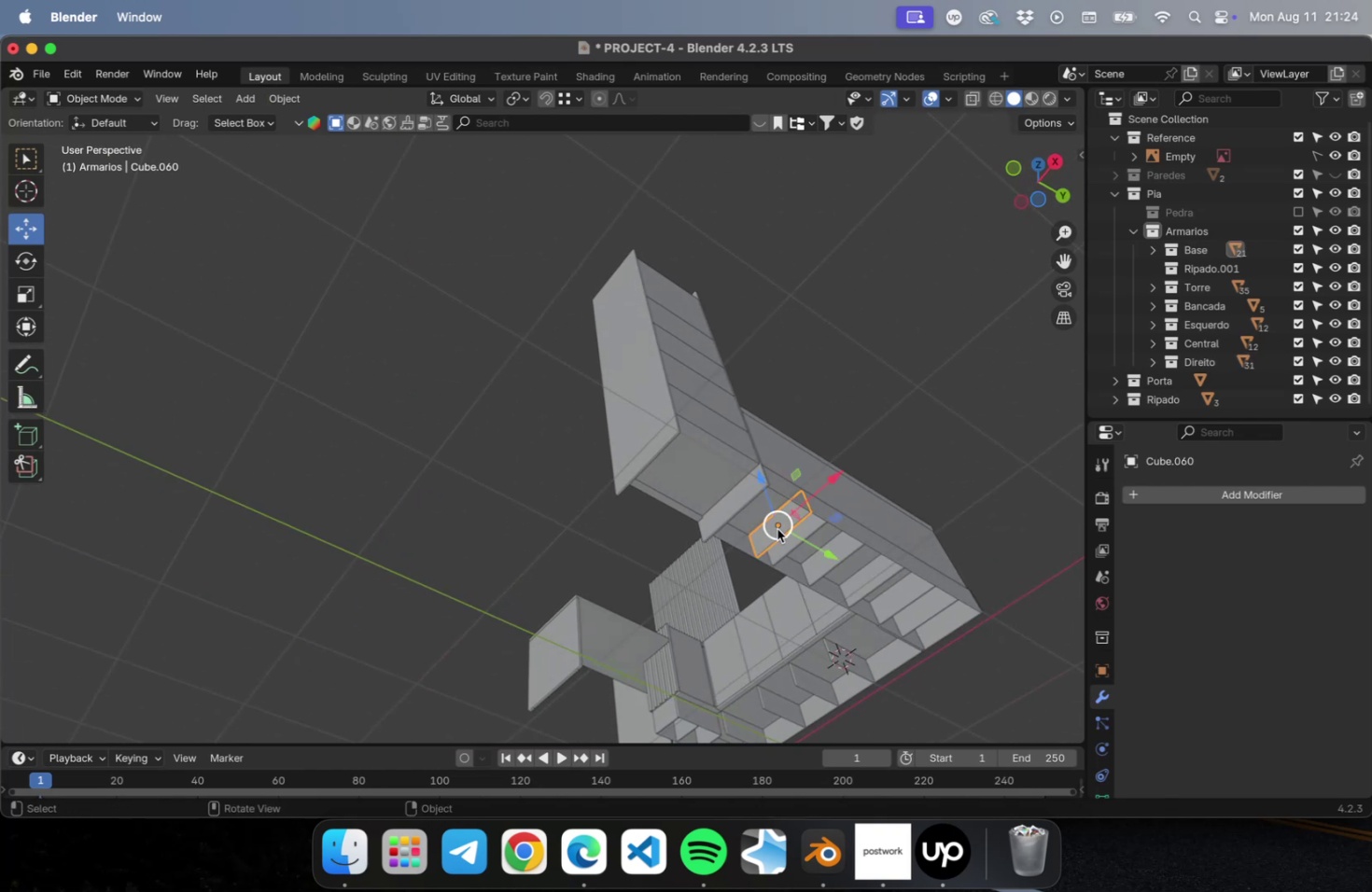 
hold_key(key=ShiftLeft, duration=0.52)
 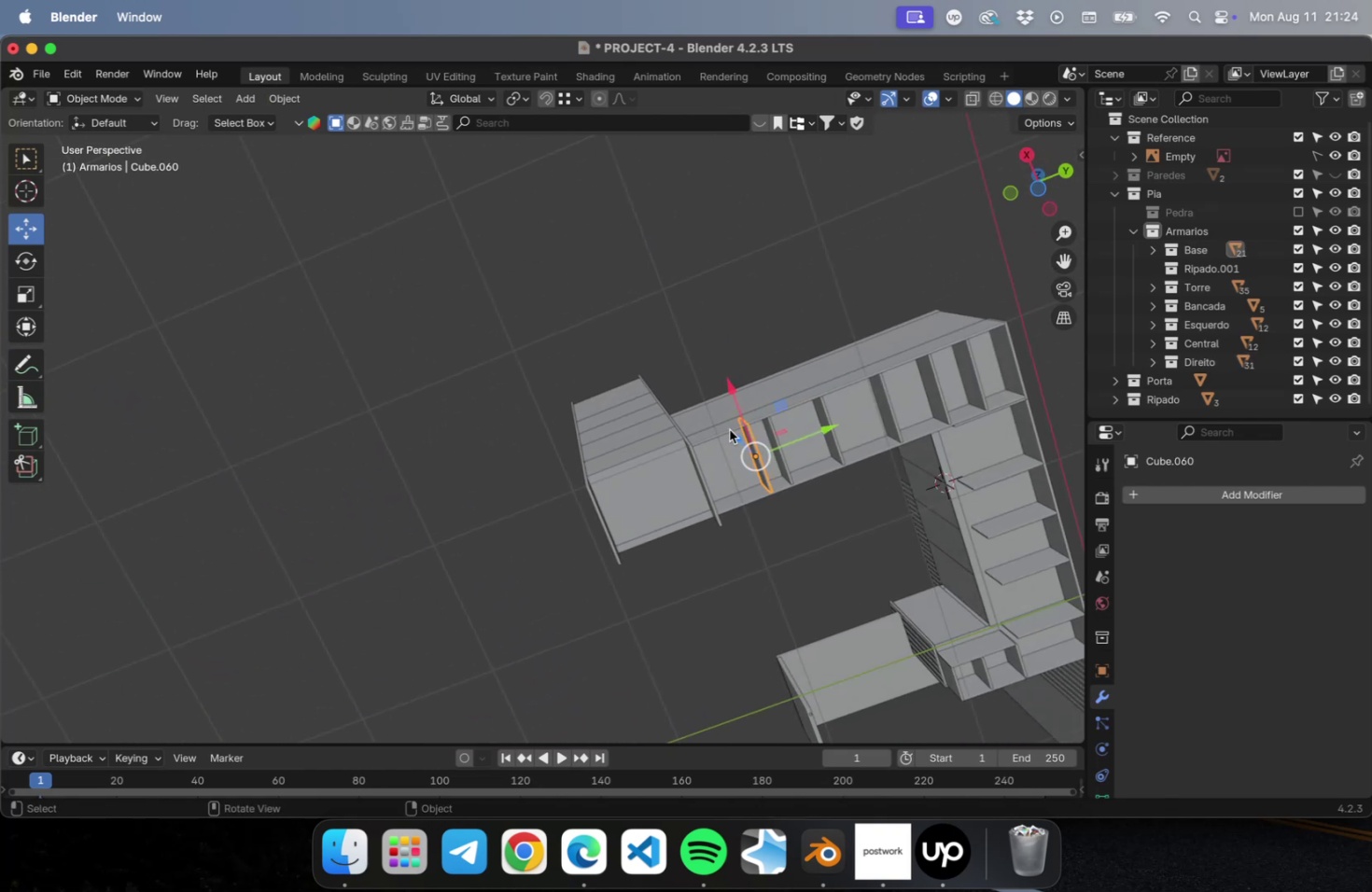 
hold_key(key=CommandLeft, duration=0.65)
 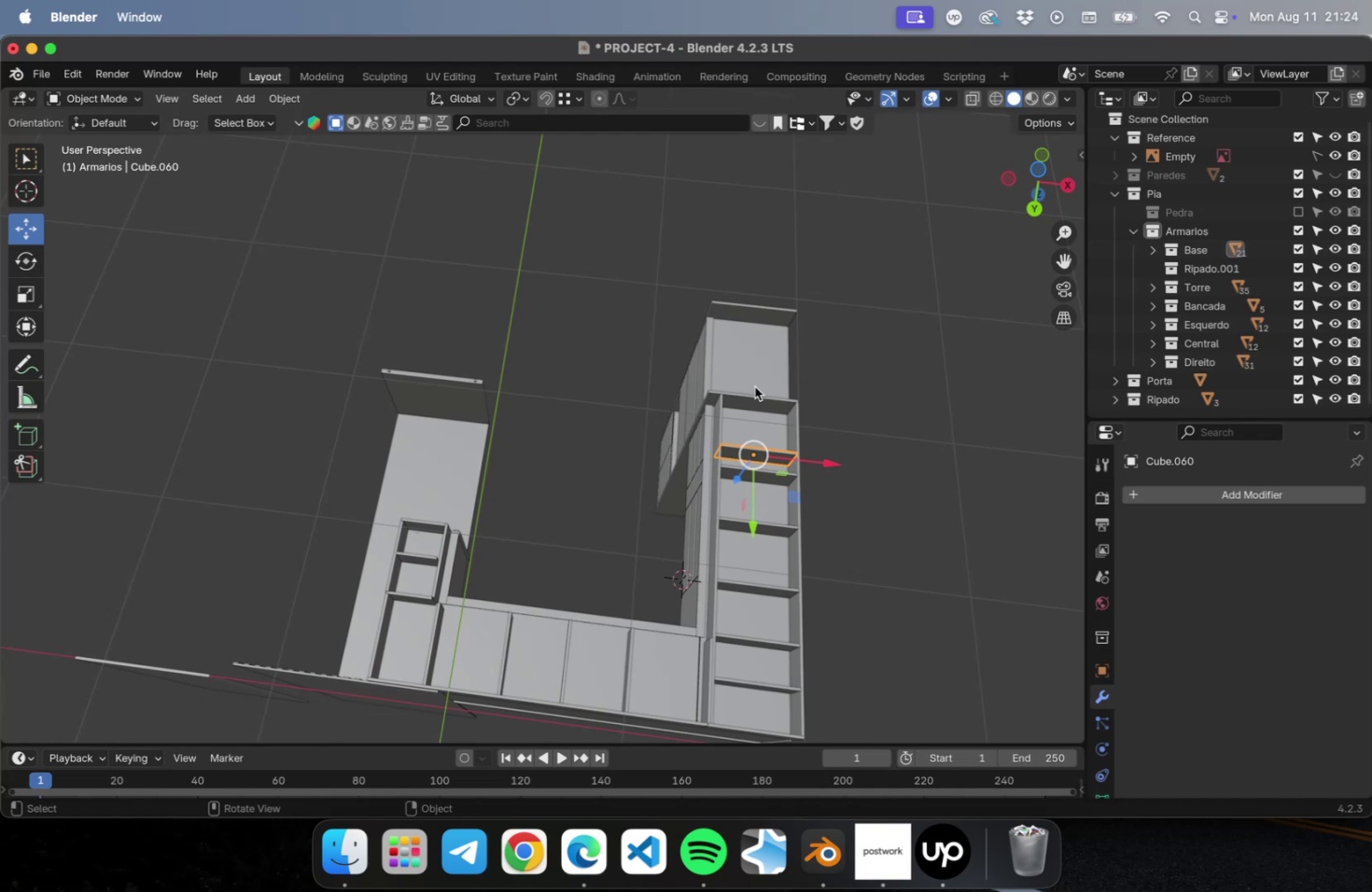 
wait(17.95)
 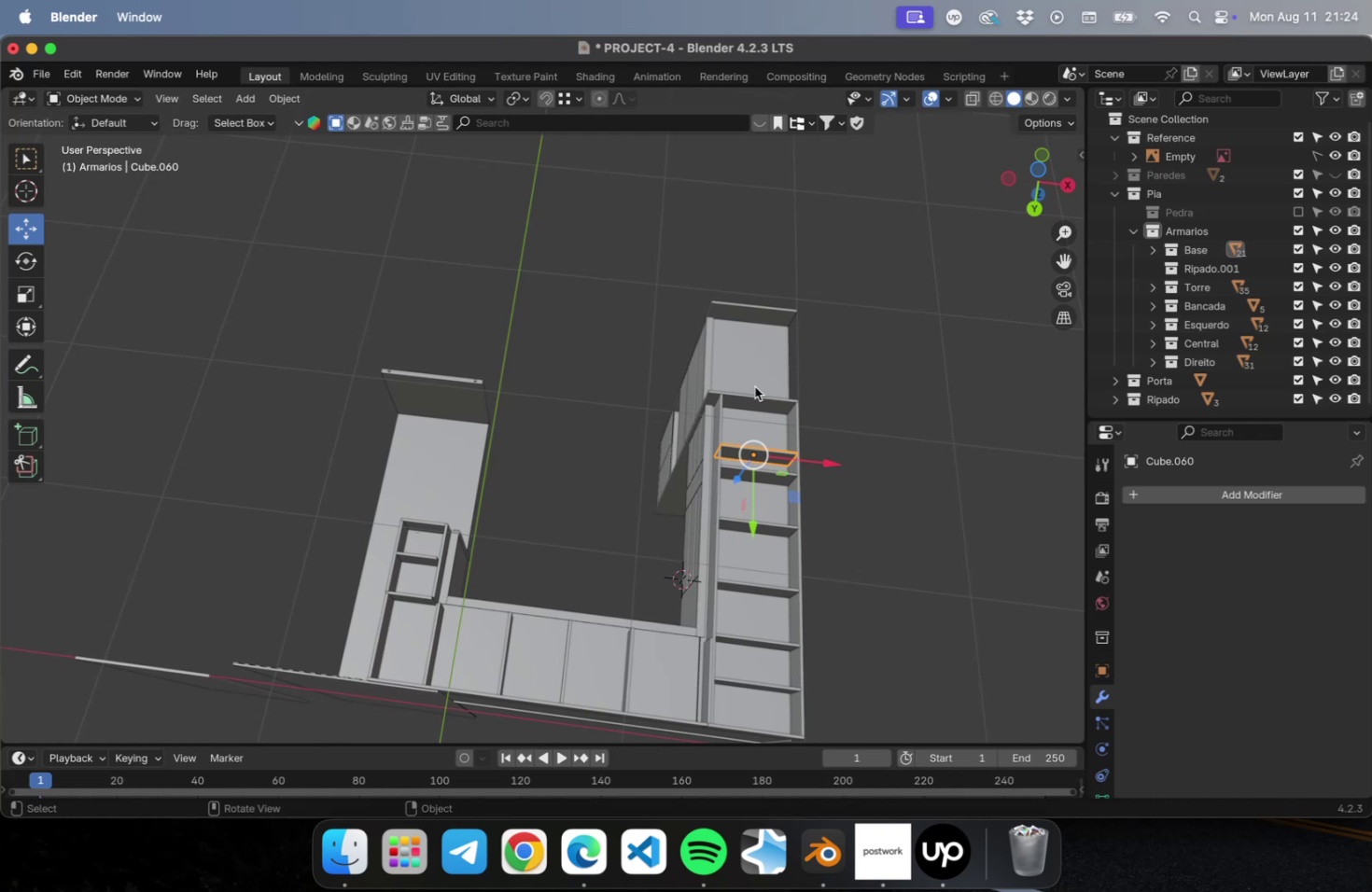 
key(Meta+C)
 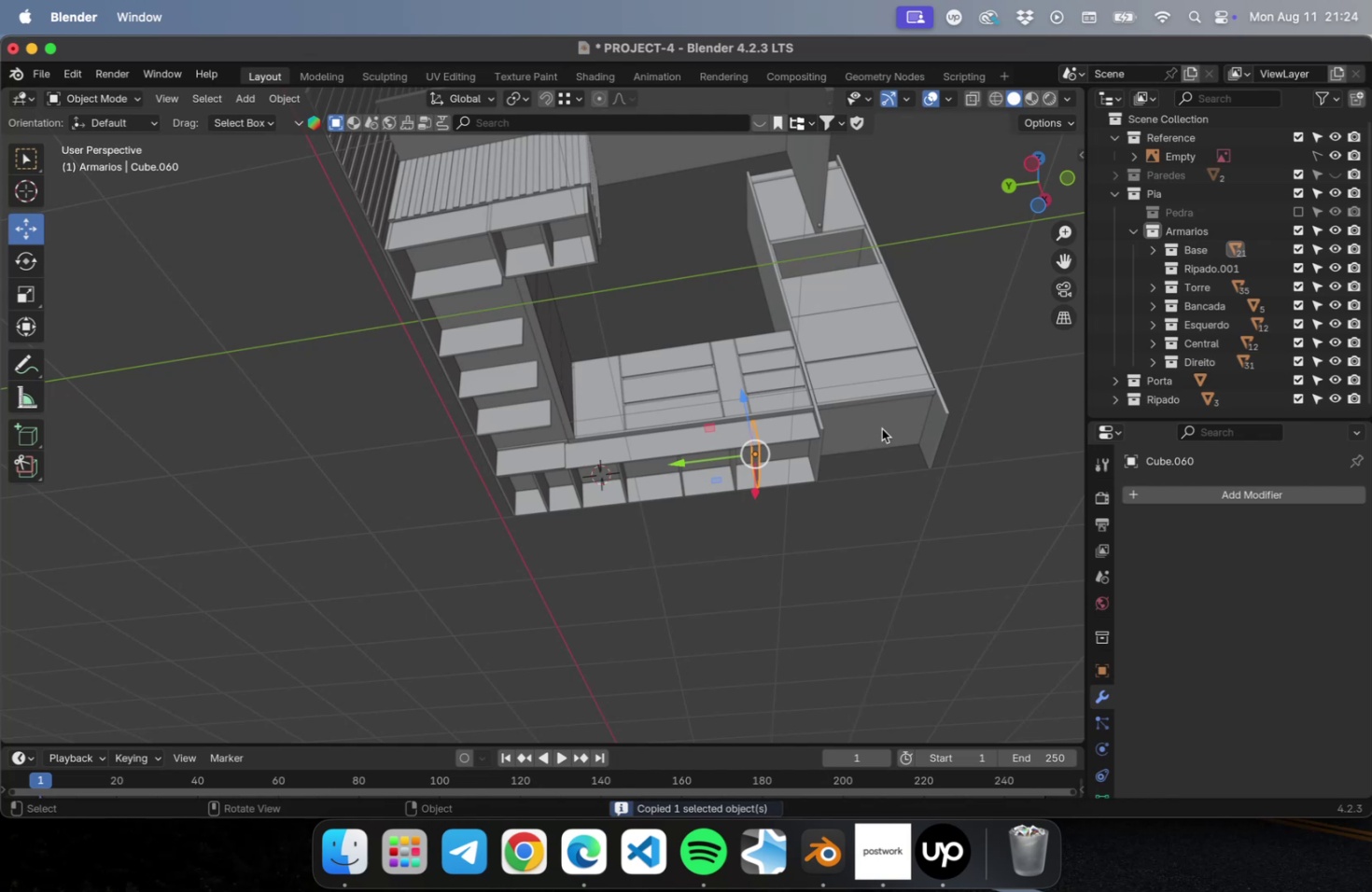 
left_click([881, 428])
 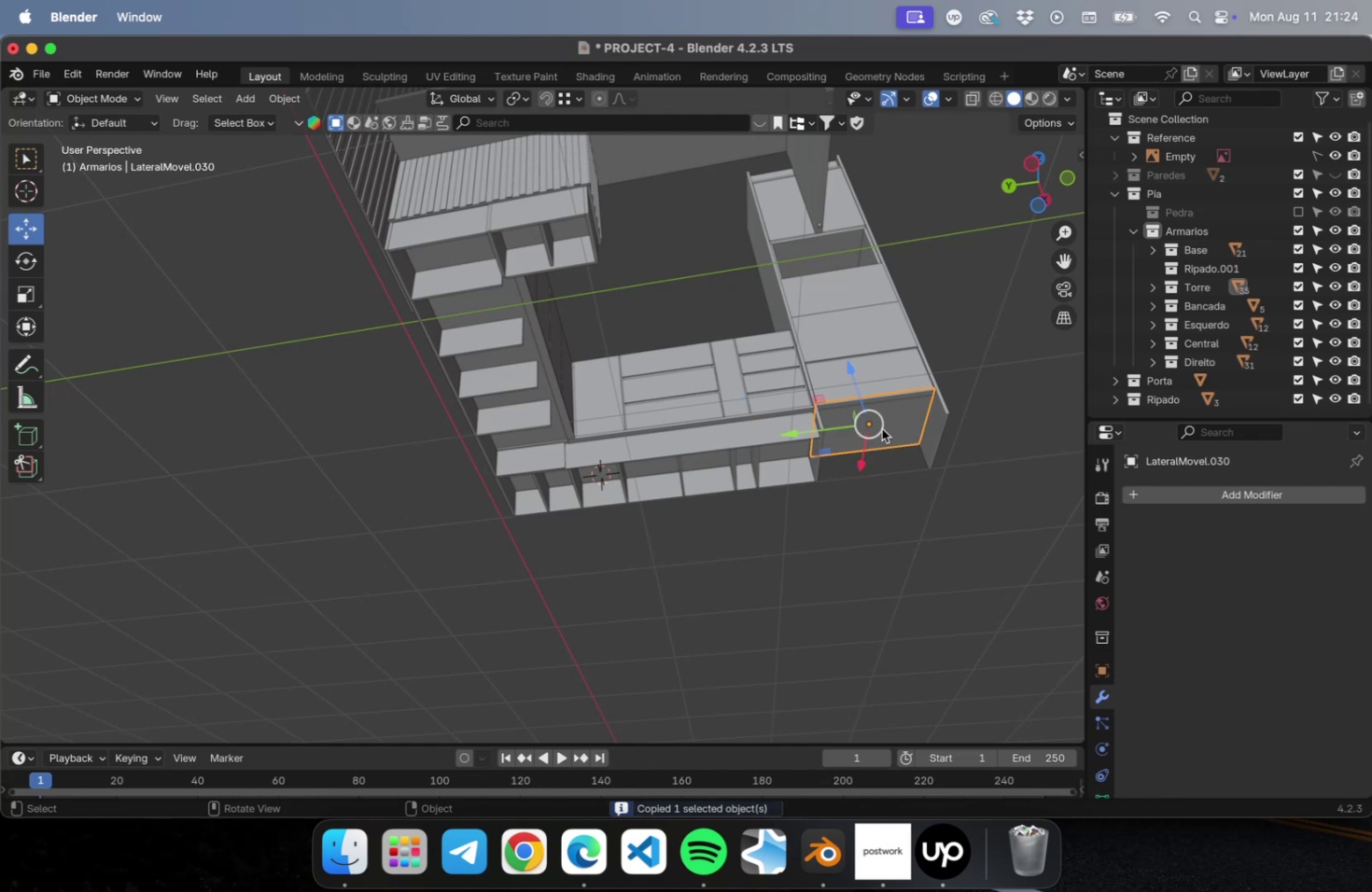 
hold_key(key=CommandLeft, duration=0.79)
 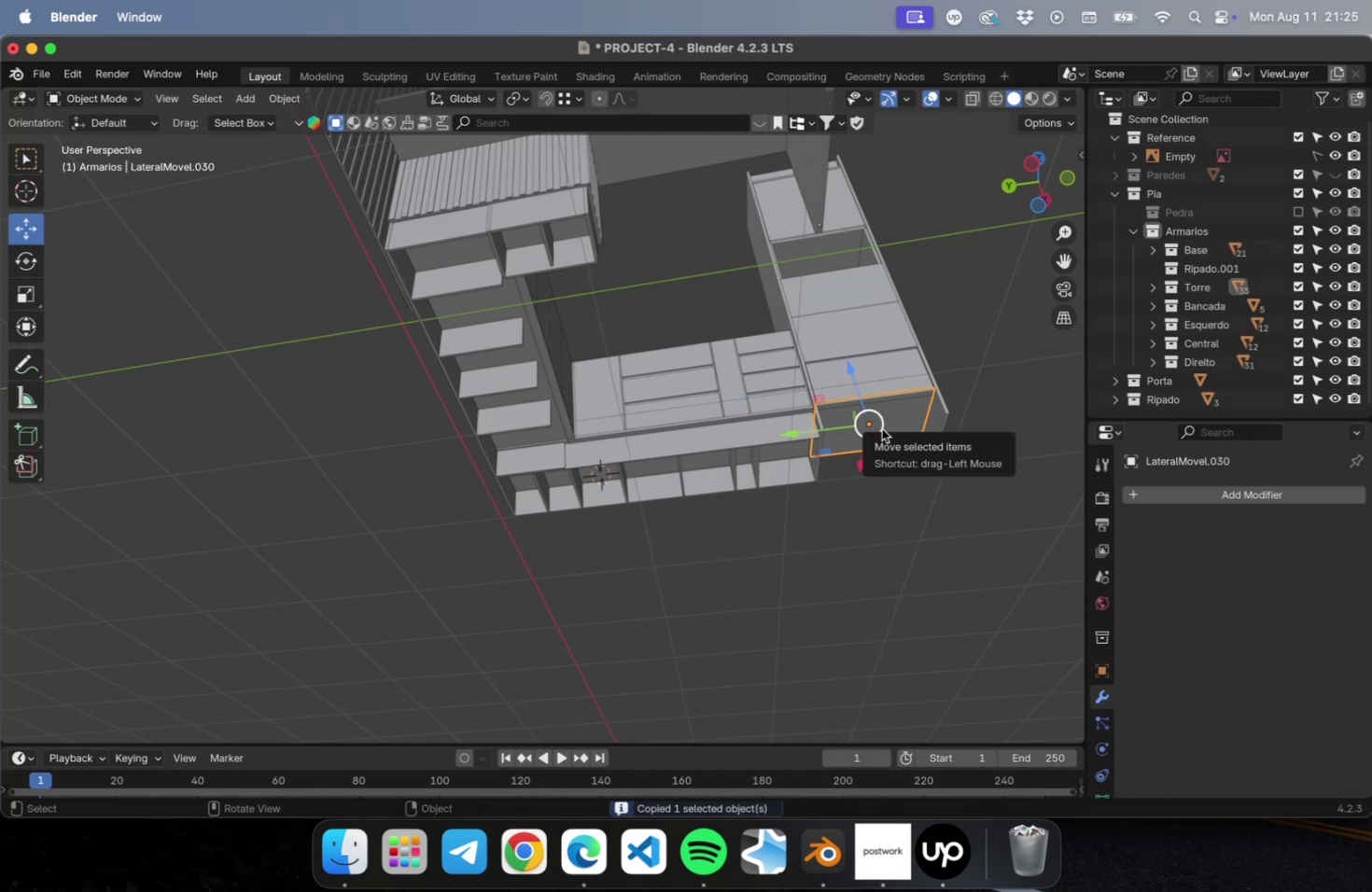 
key(NumLock)
 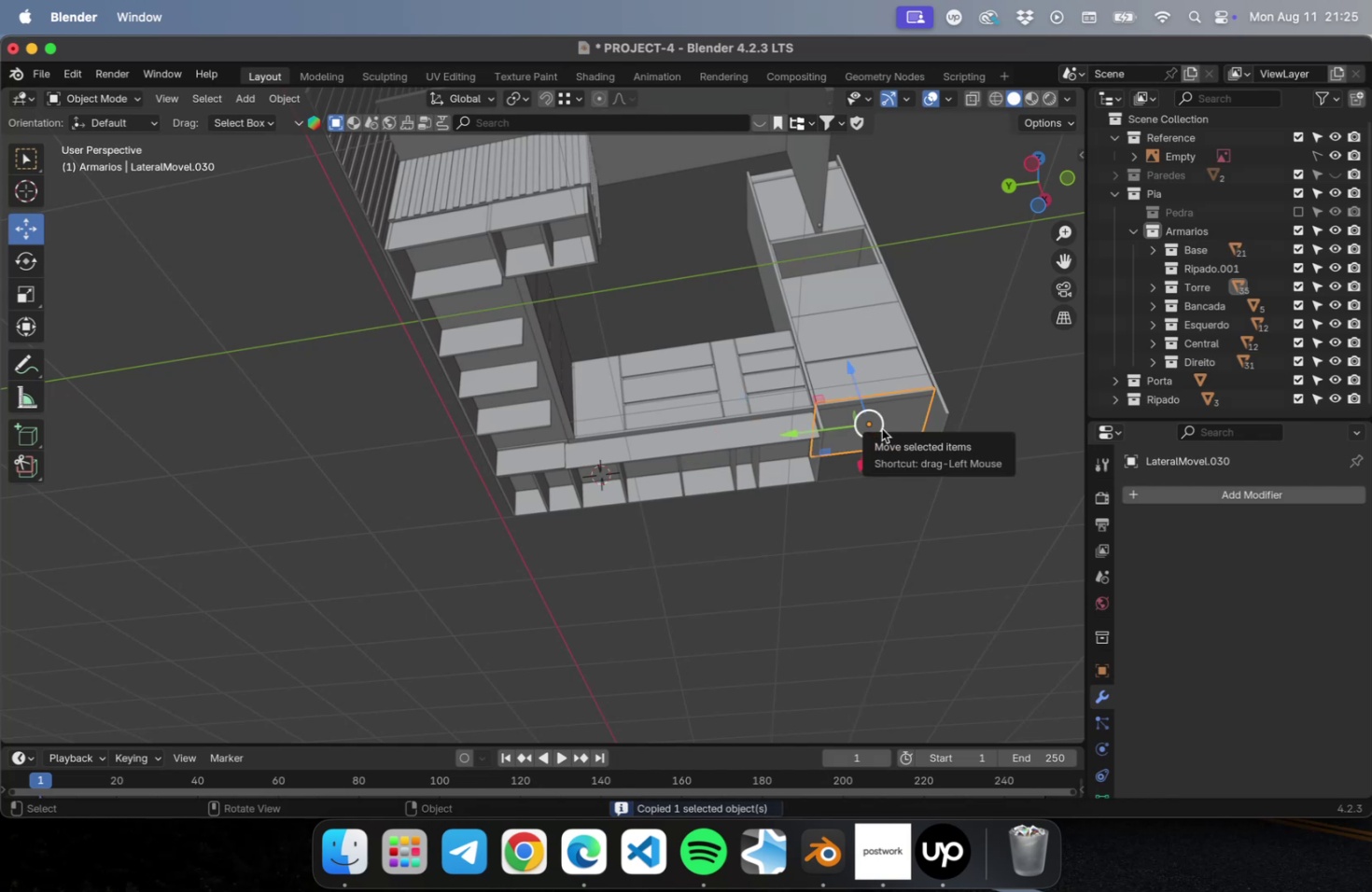 
key(NumpadDivide)
 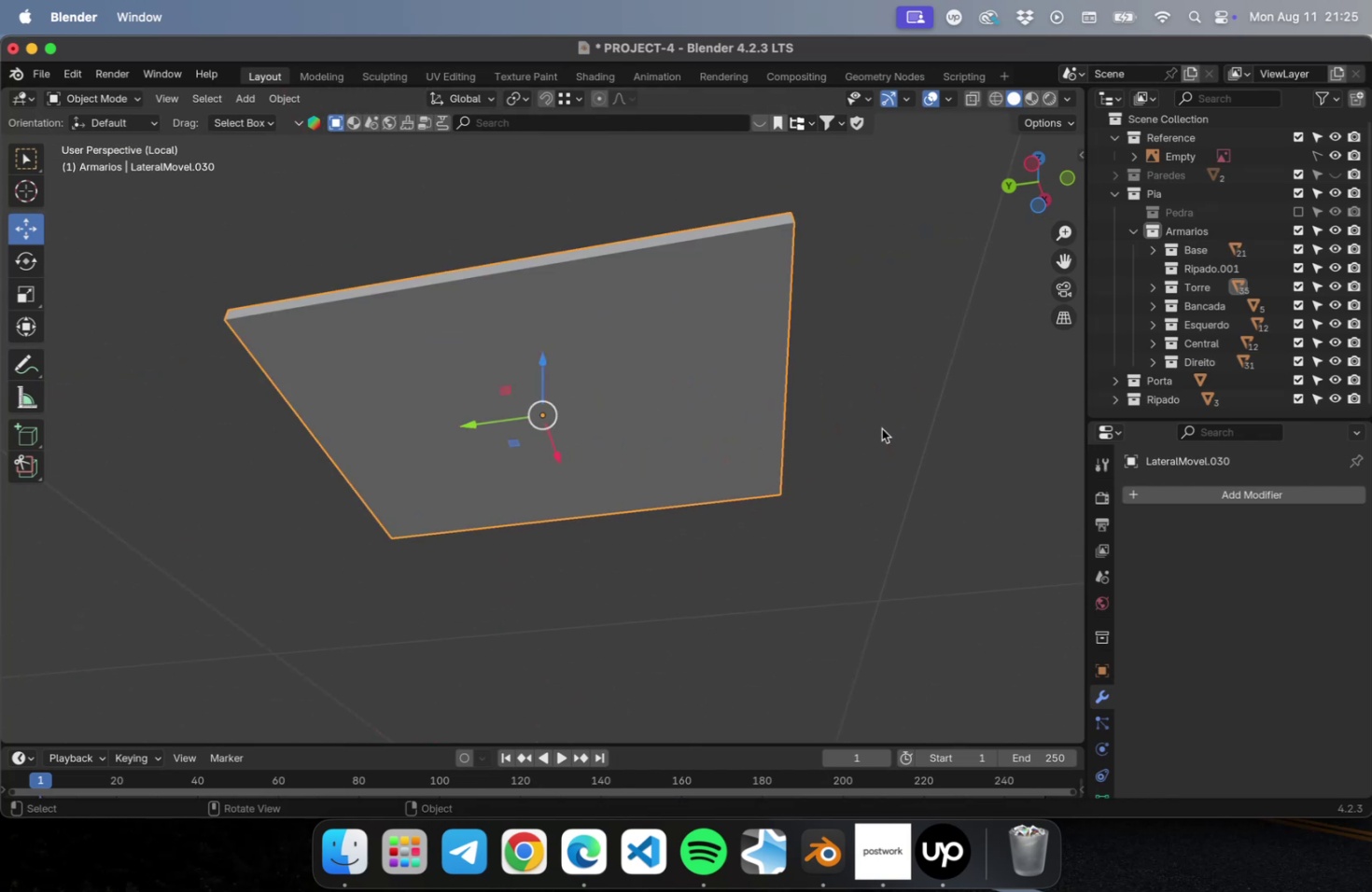 
key(Meta+V)
 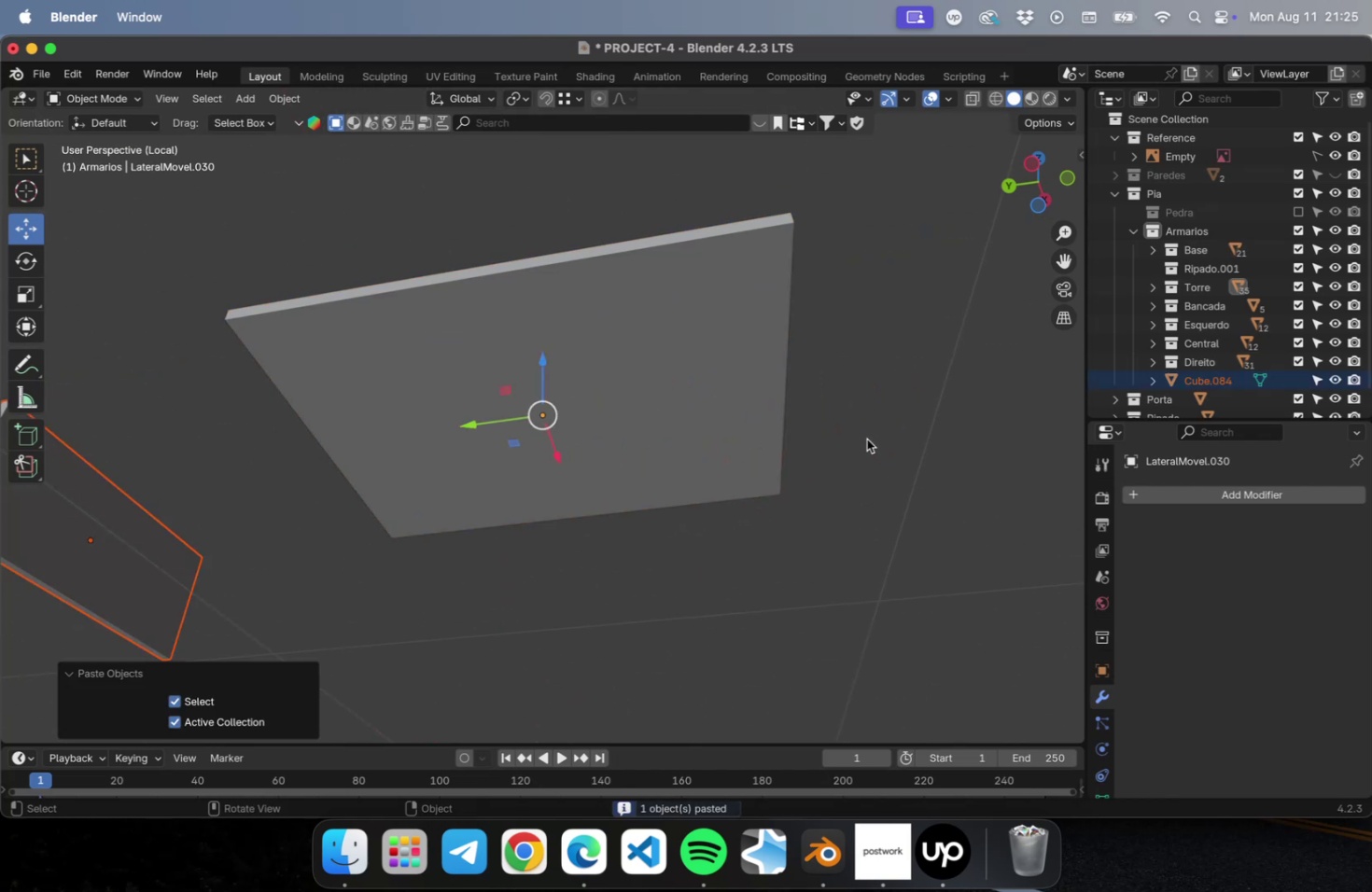 
scroll: coordinate [862, 443], scroll_direction: down, amount: 9.0
 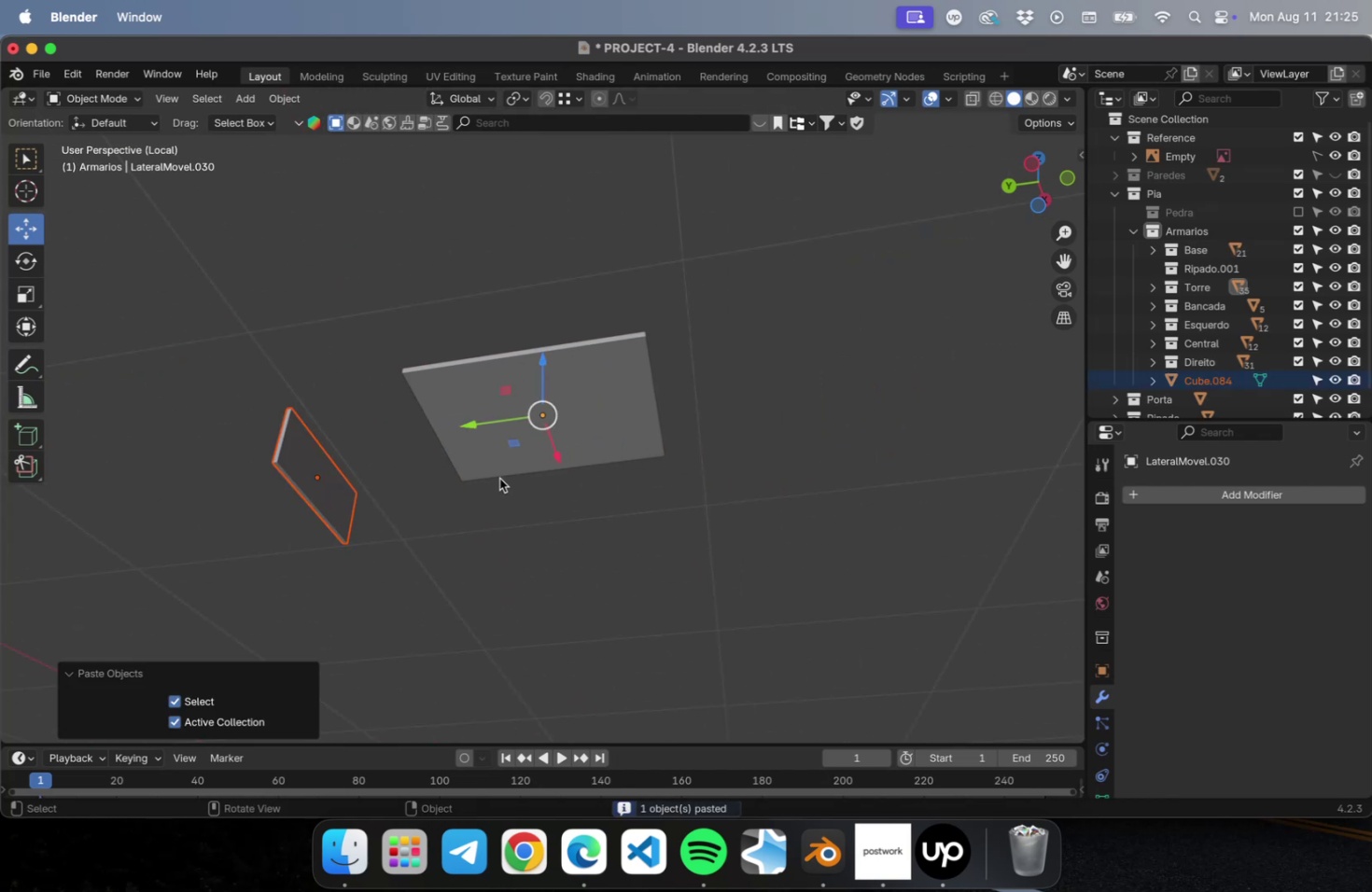 
key(NumLock)
 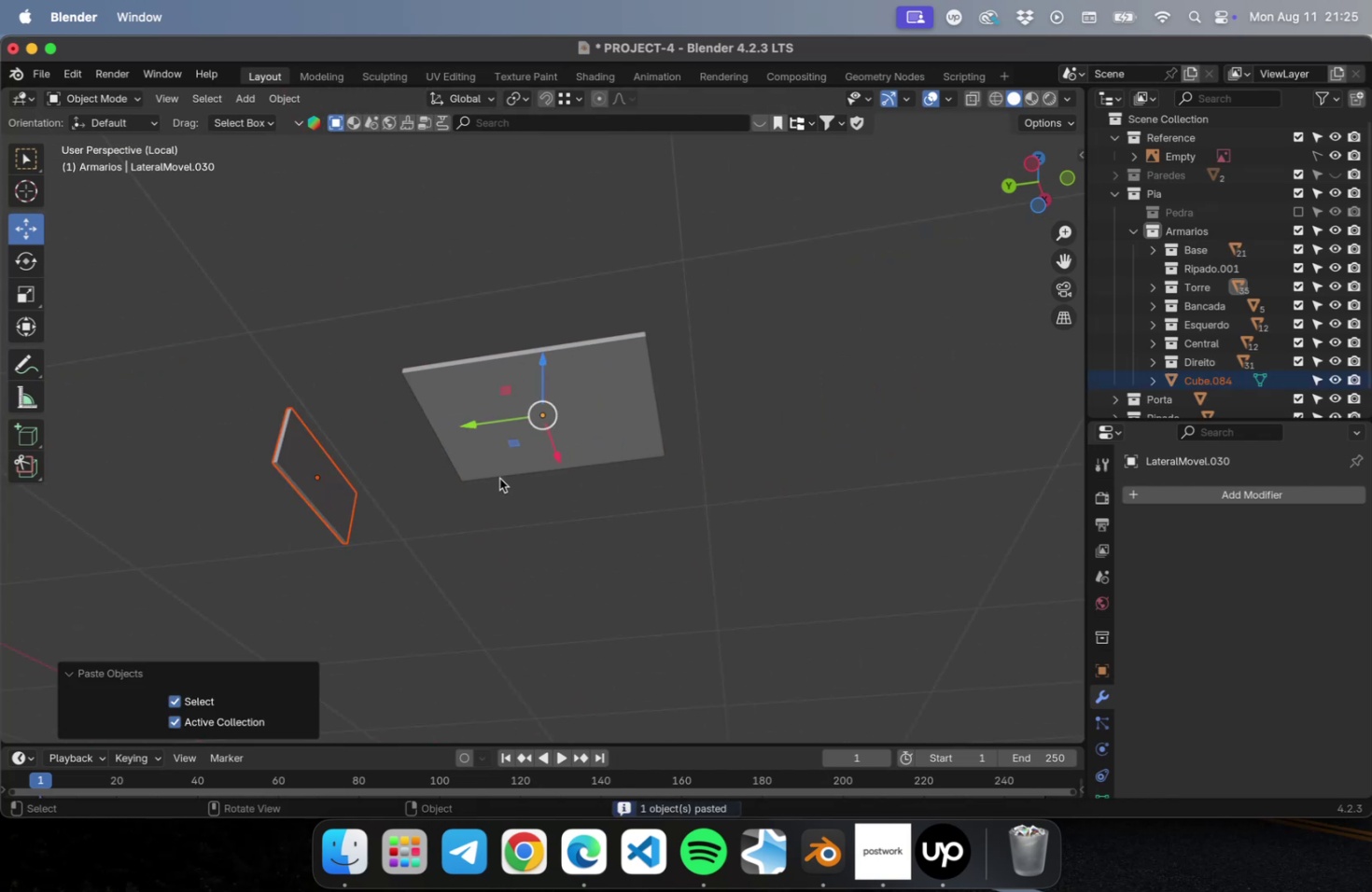 
key(Numpad7)
 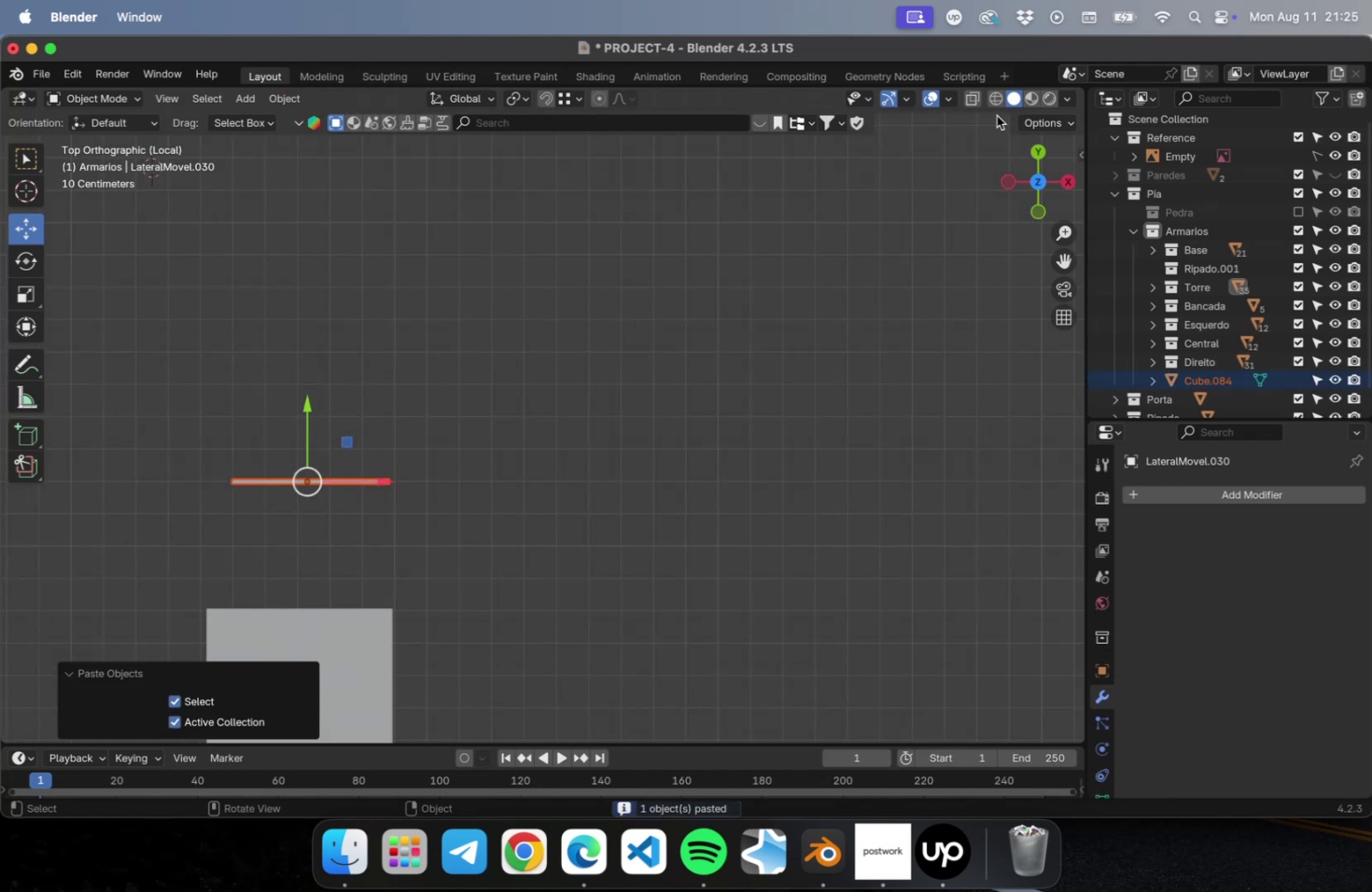 
left_click([995, 103])
 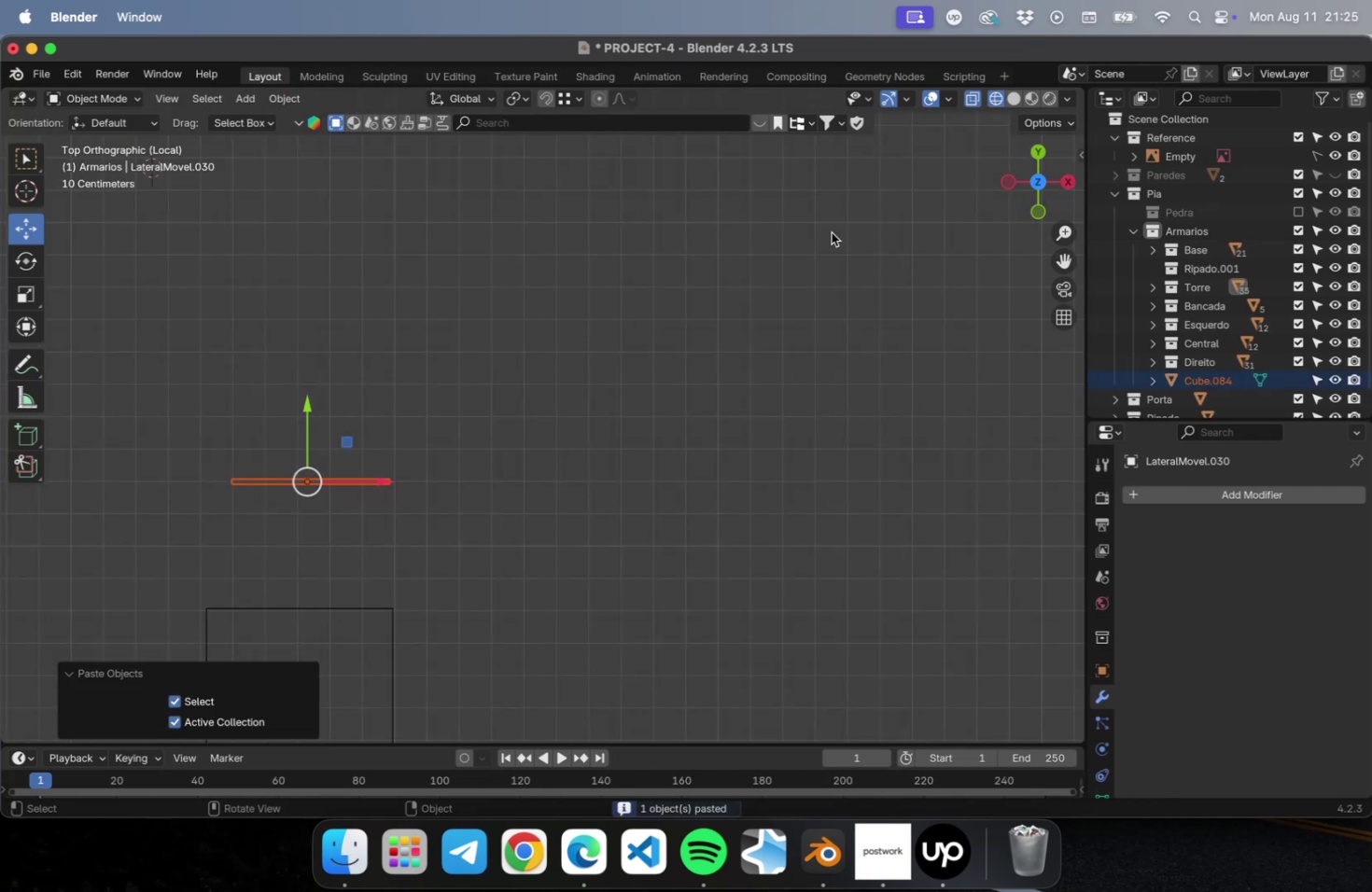 
hold_key(key=ShiftLeft, duration=0.67)
 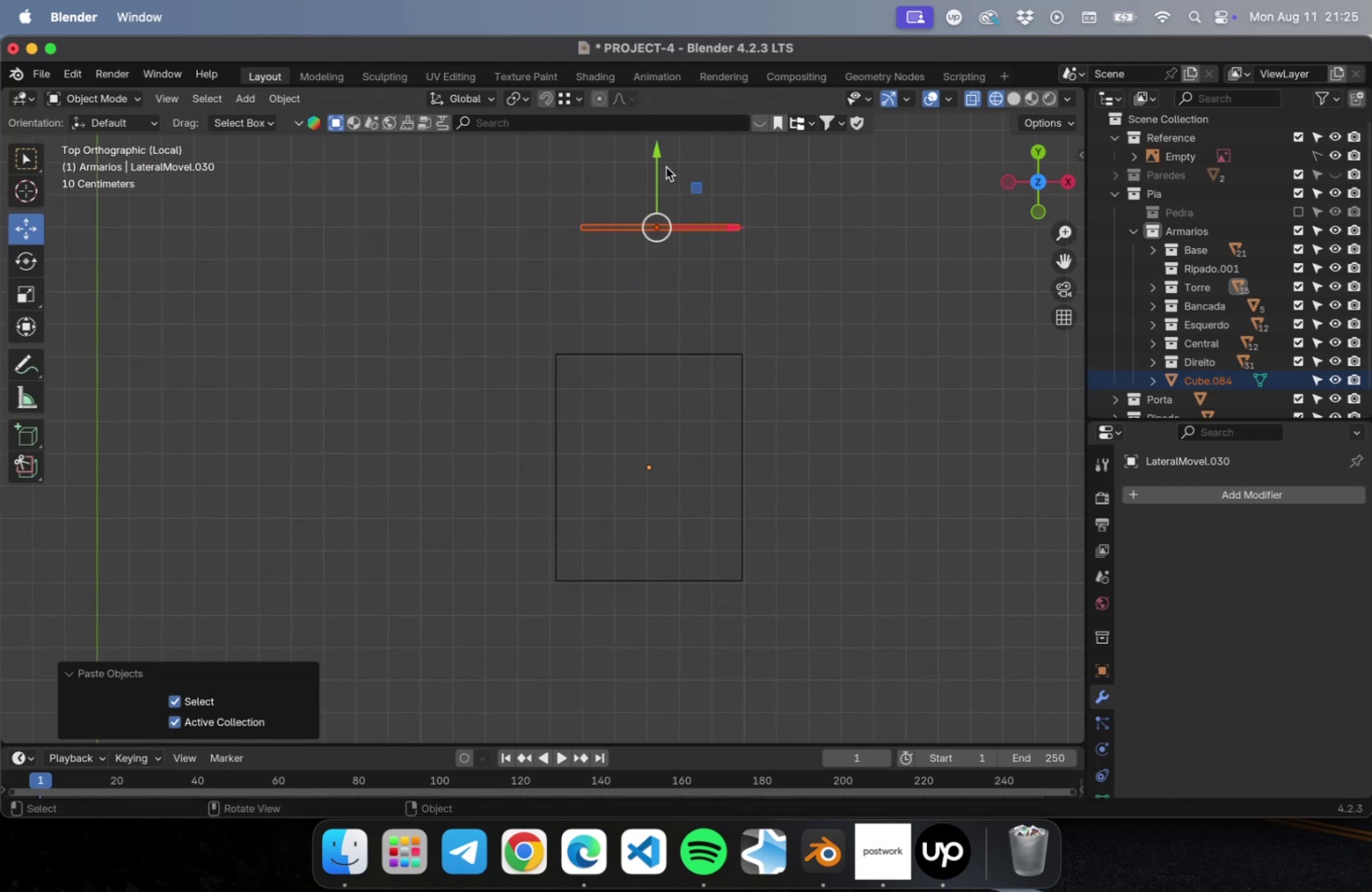 
left_click_drag(start_coordinate=[655, 160], to_coordinate=[609, 481])
 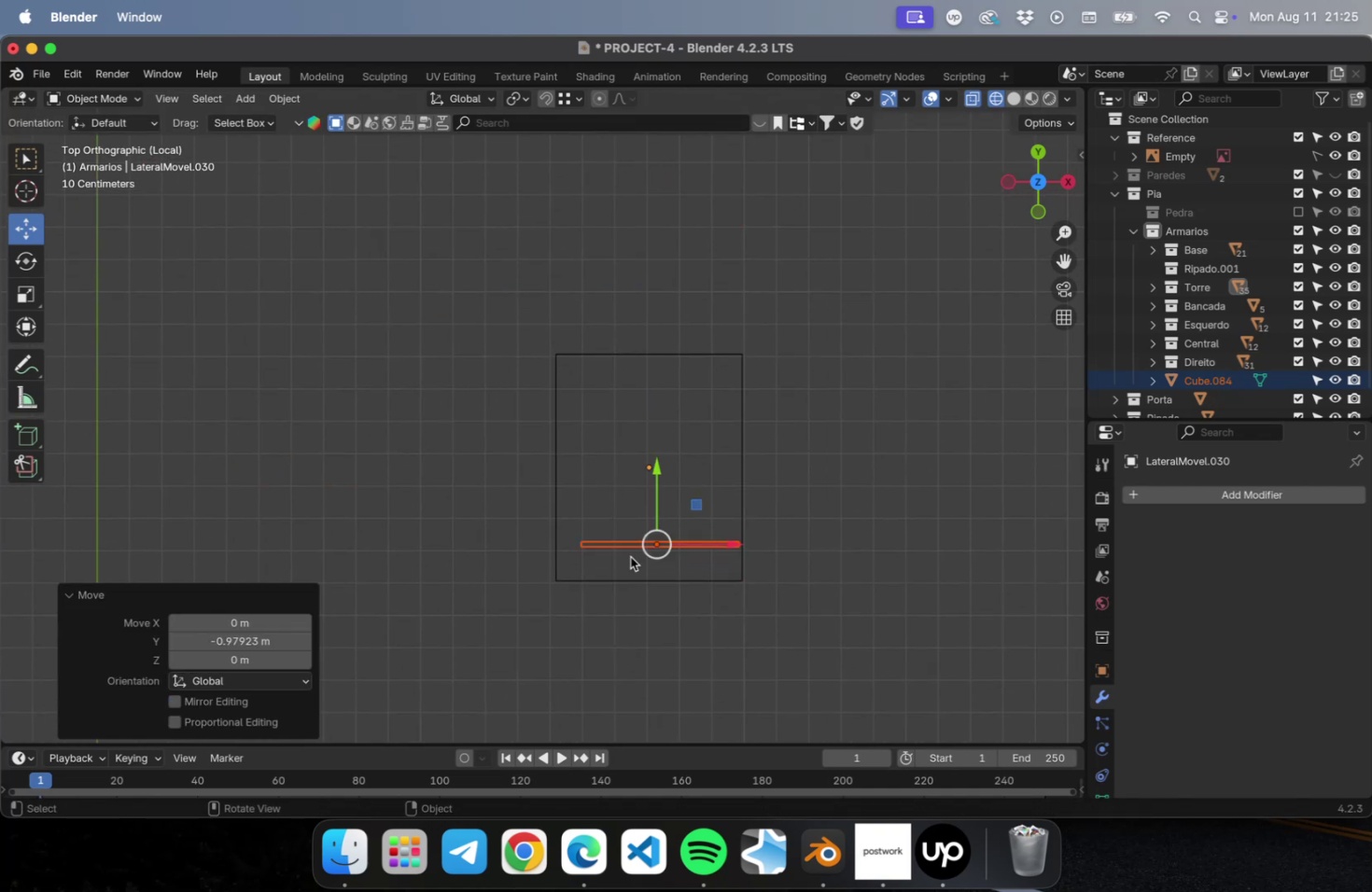 
scroll: coordinate [634, 559], scroll_direction: up, amount: 10.0
 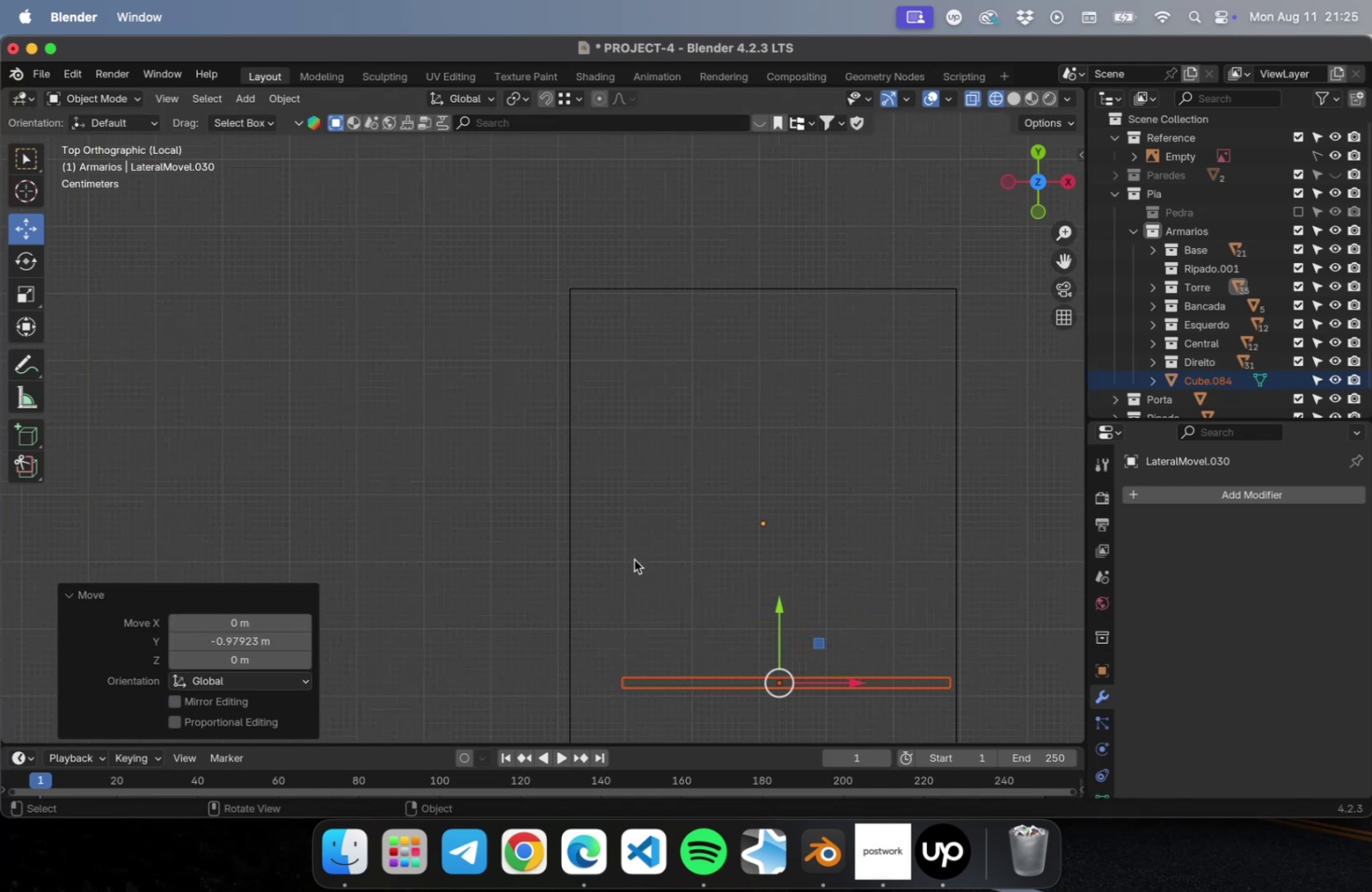 
hold_key(key=ShiftLeft, duration=0.63)
 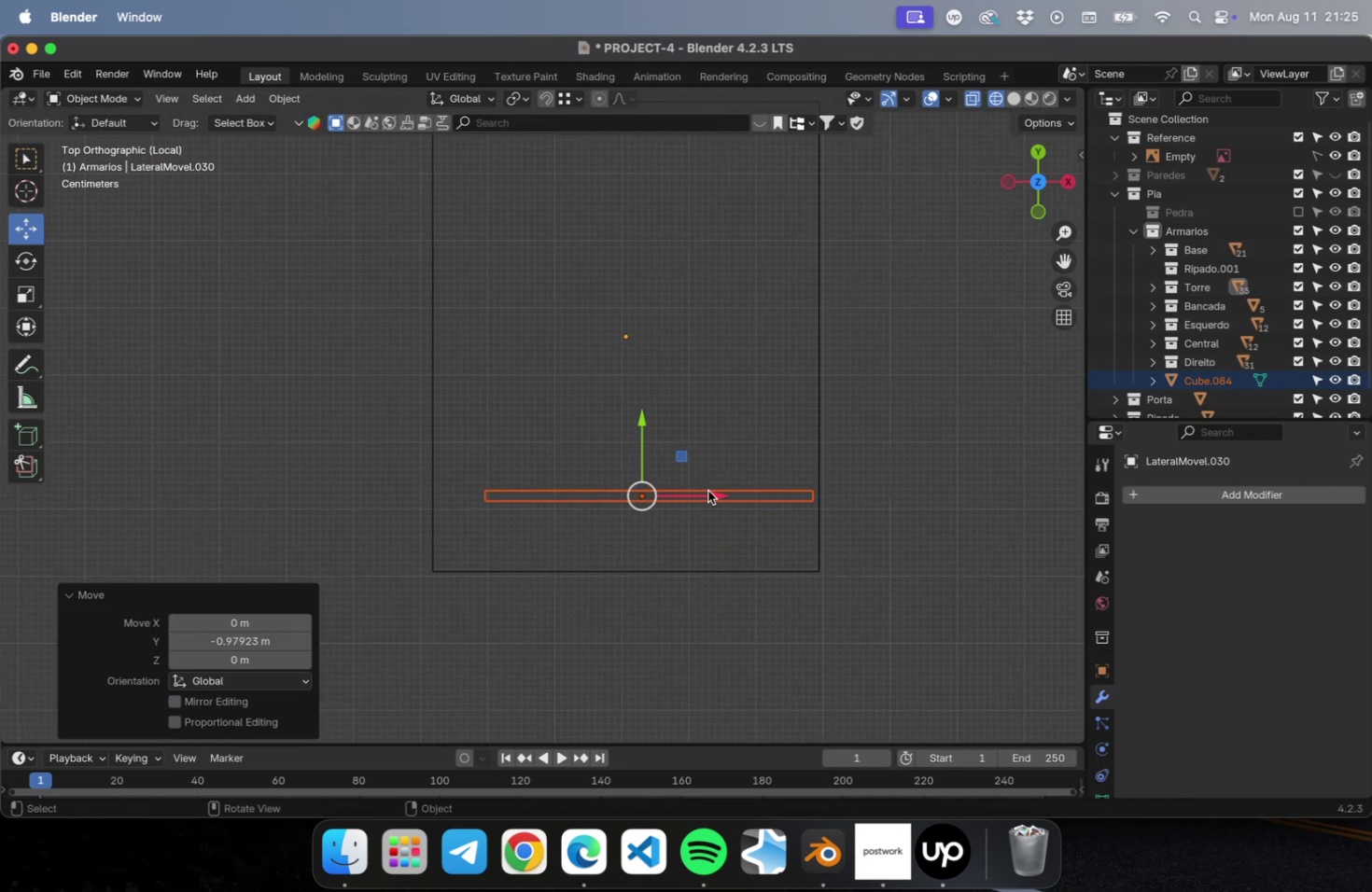 
left_click_drag(start_coordinate=[707, 491], to_coordinate=[683, 497])
 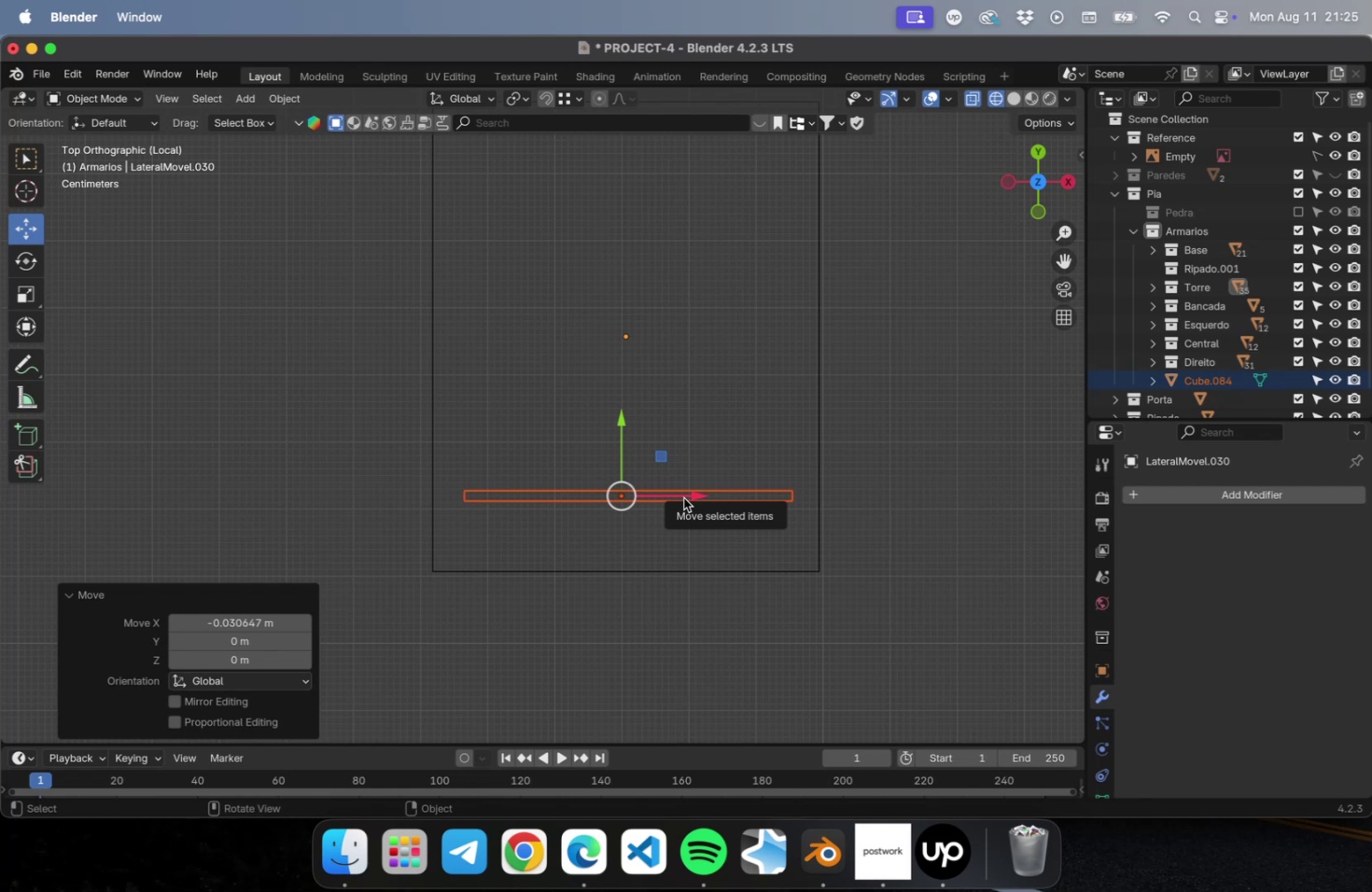 
type(Dy)
 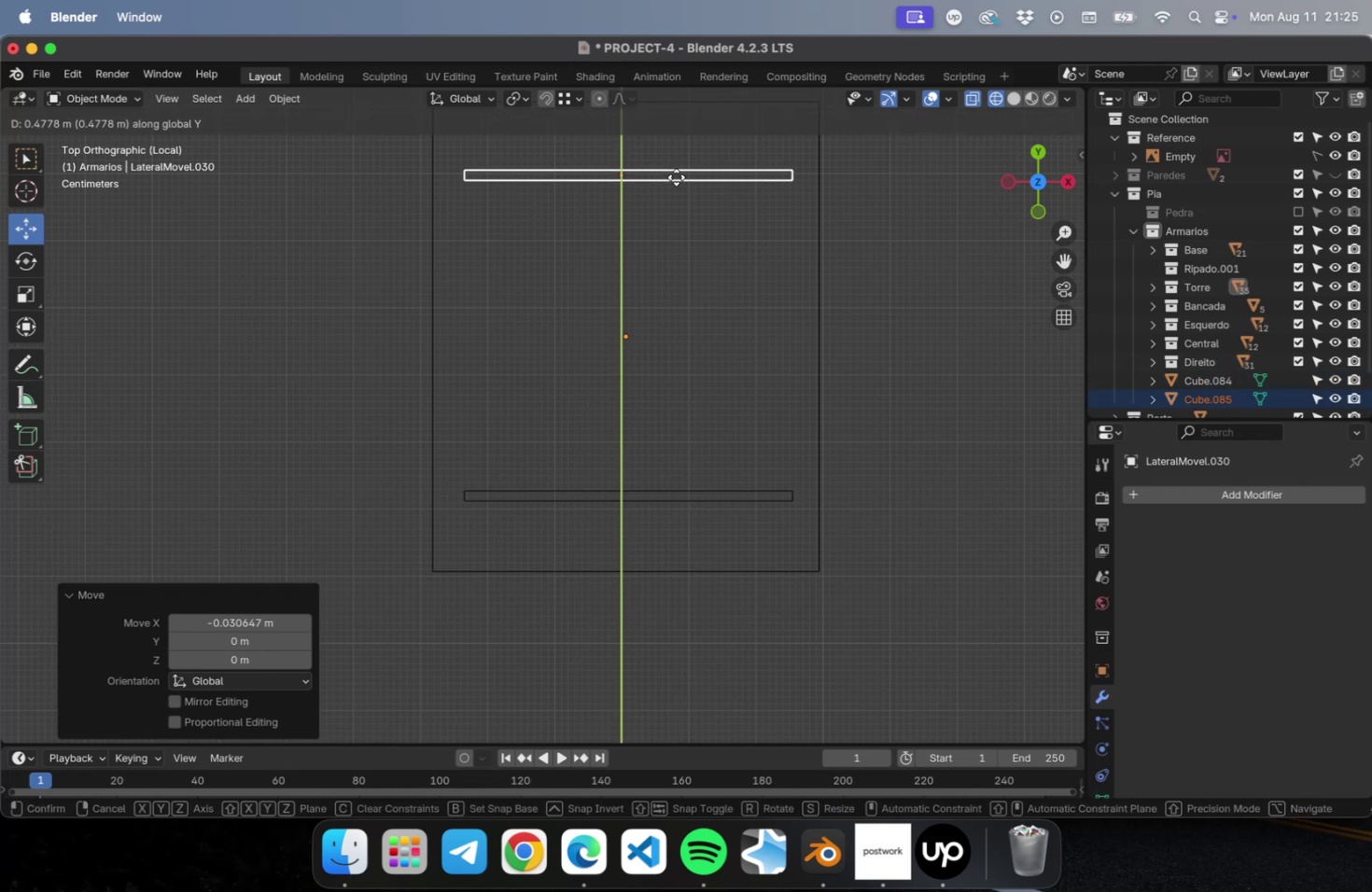 
left_click([676, 177])
 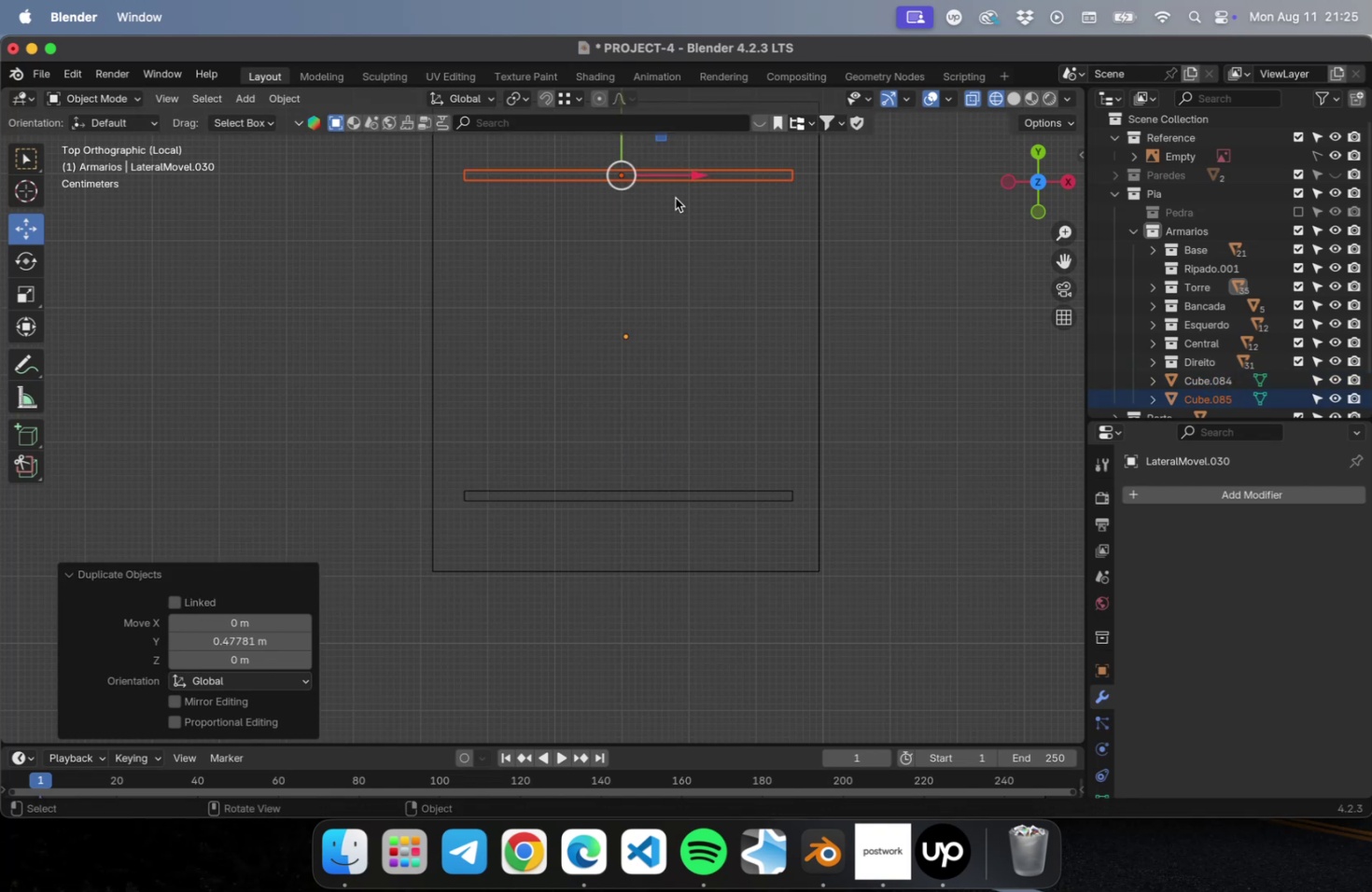 
hold_key(key=ShiftLeft, duration=0.49)
 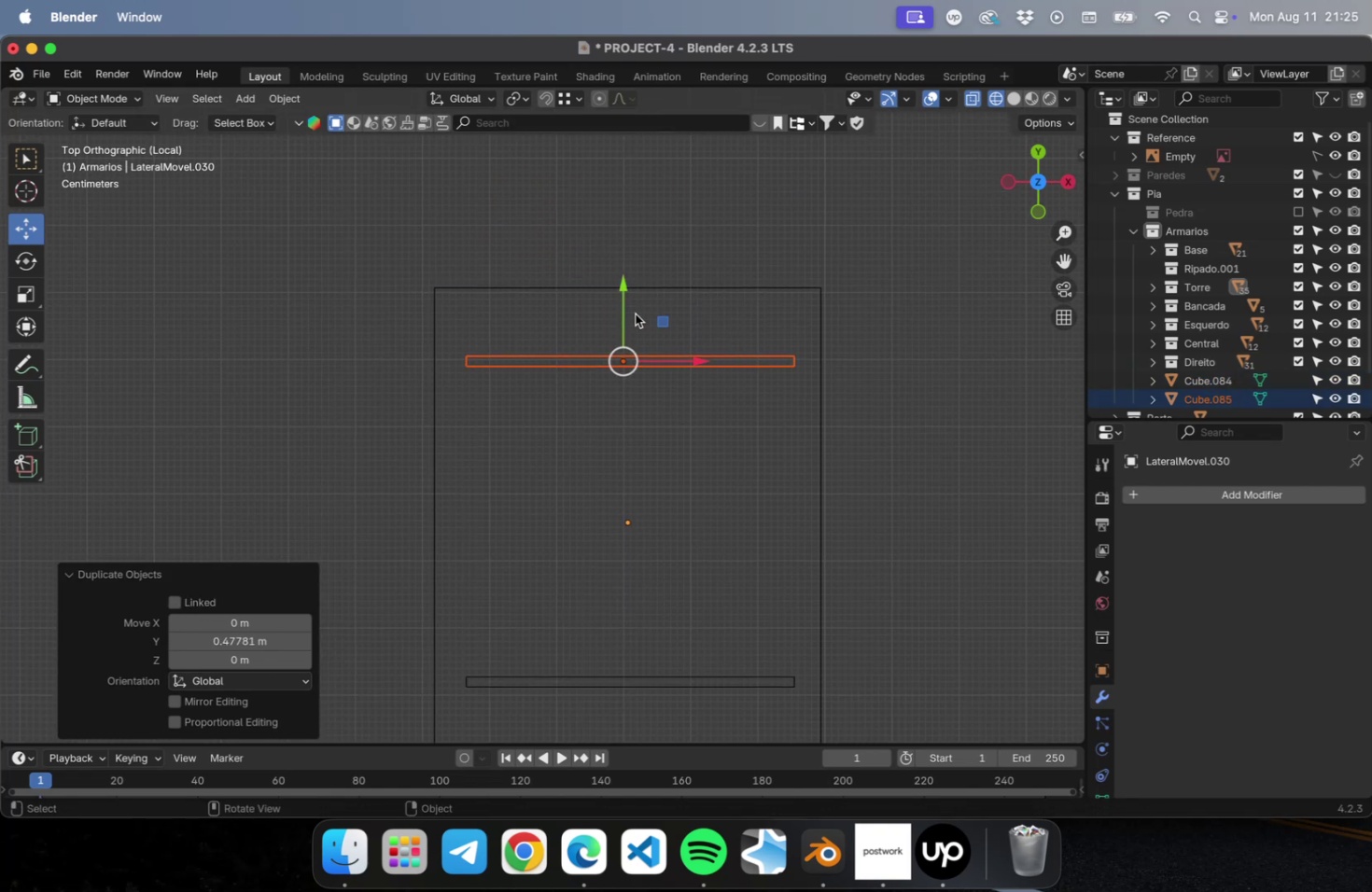 
left_click_drag(start_coordinate=[625, 303], to_coordinate=[625, 282])
 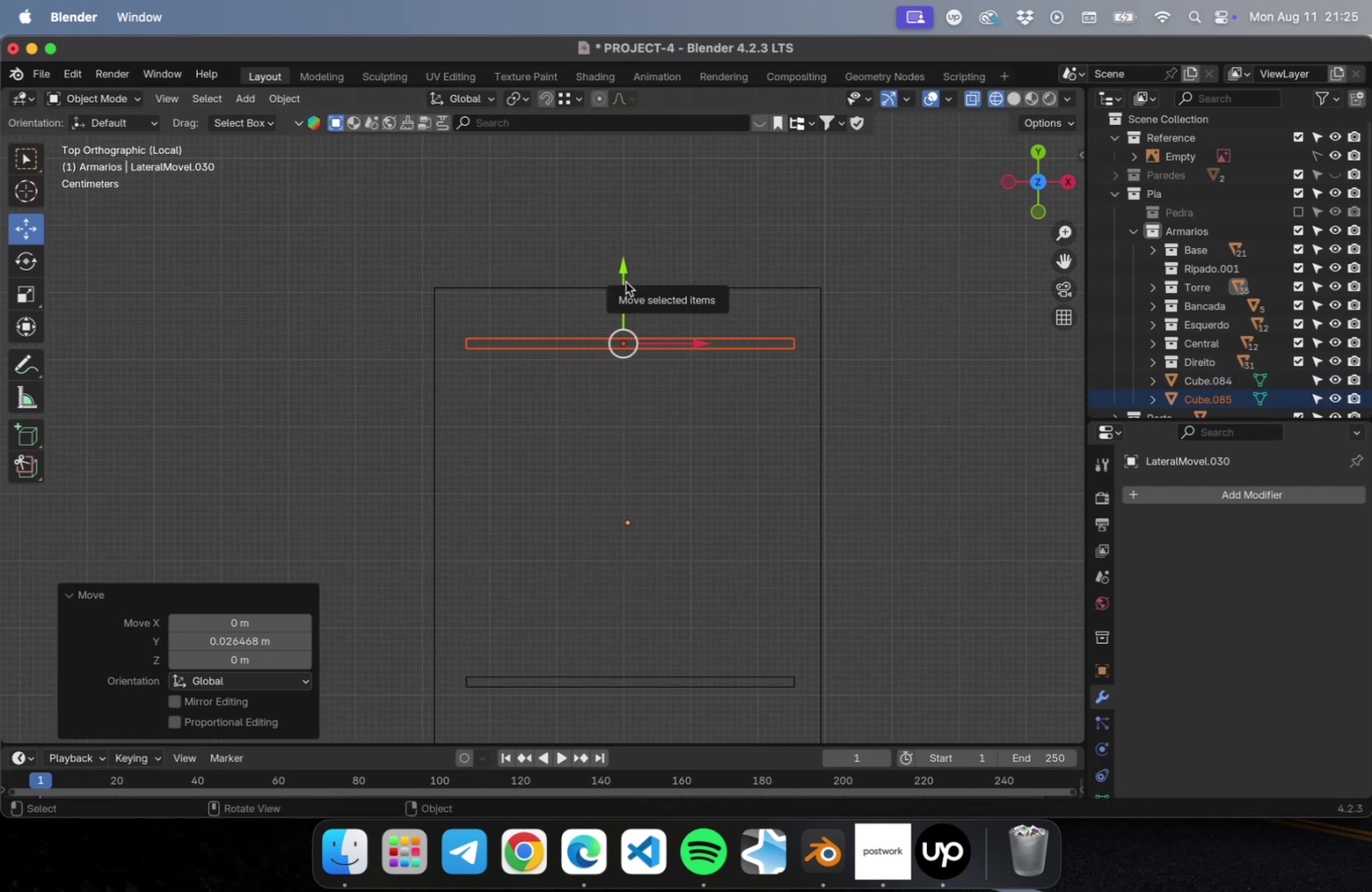 
key(Shift+D)
 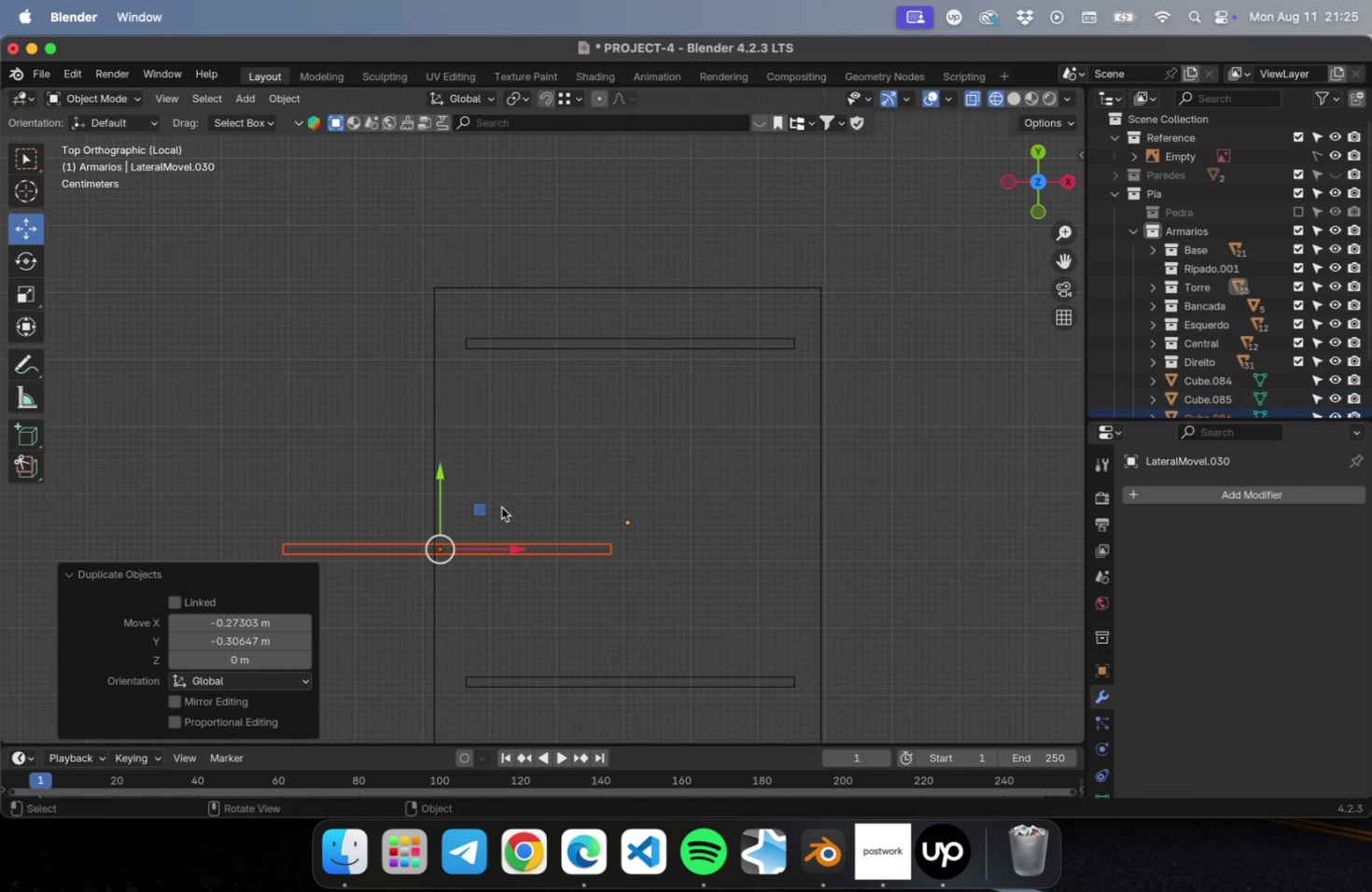 
type(rz890)
key(Backspace)
key(Backspace)
key(Backspace)
key(Backspace)
key(Backspace)
type(90)
 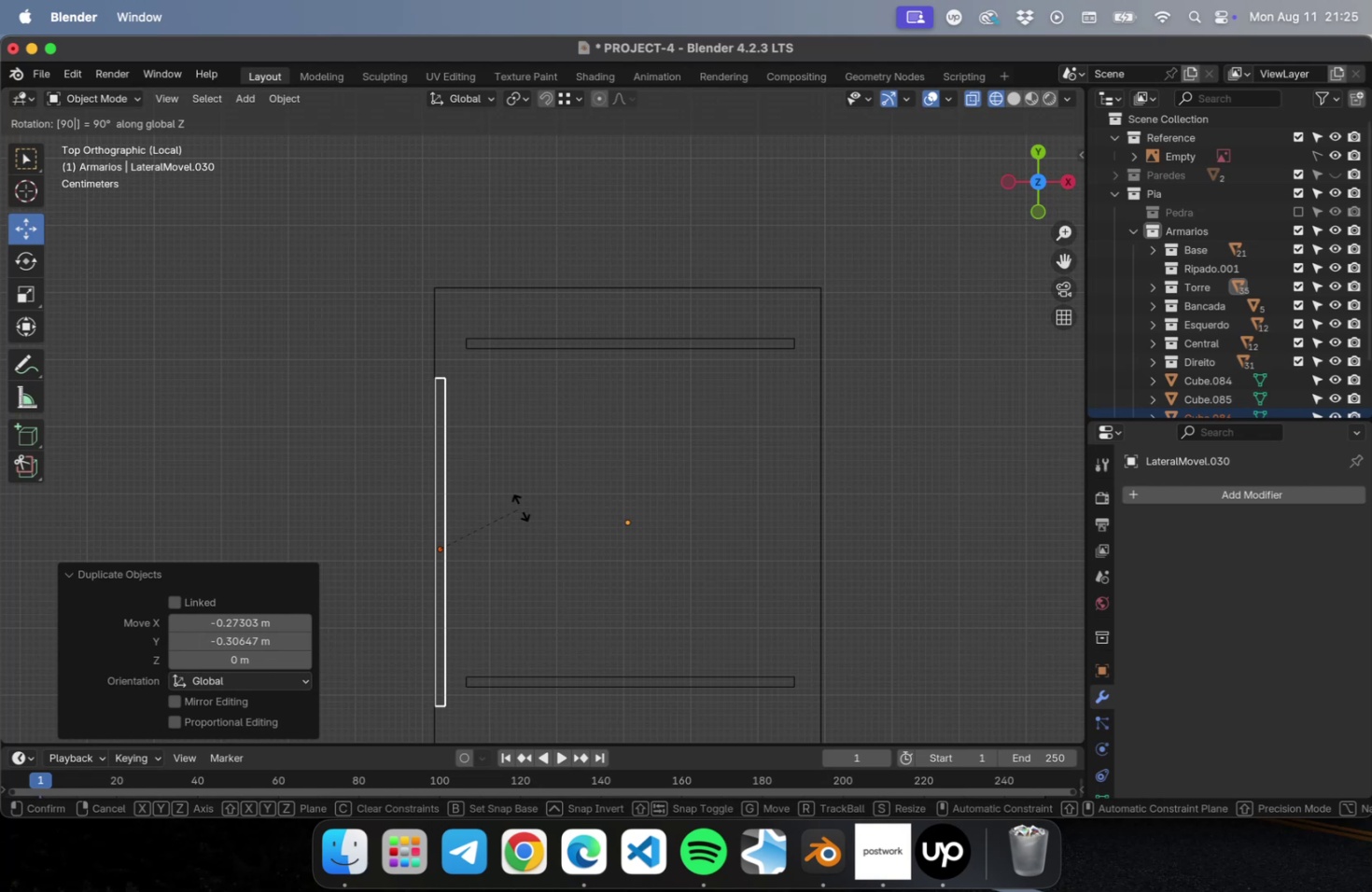 
key(Enter)
 